 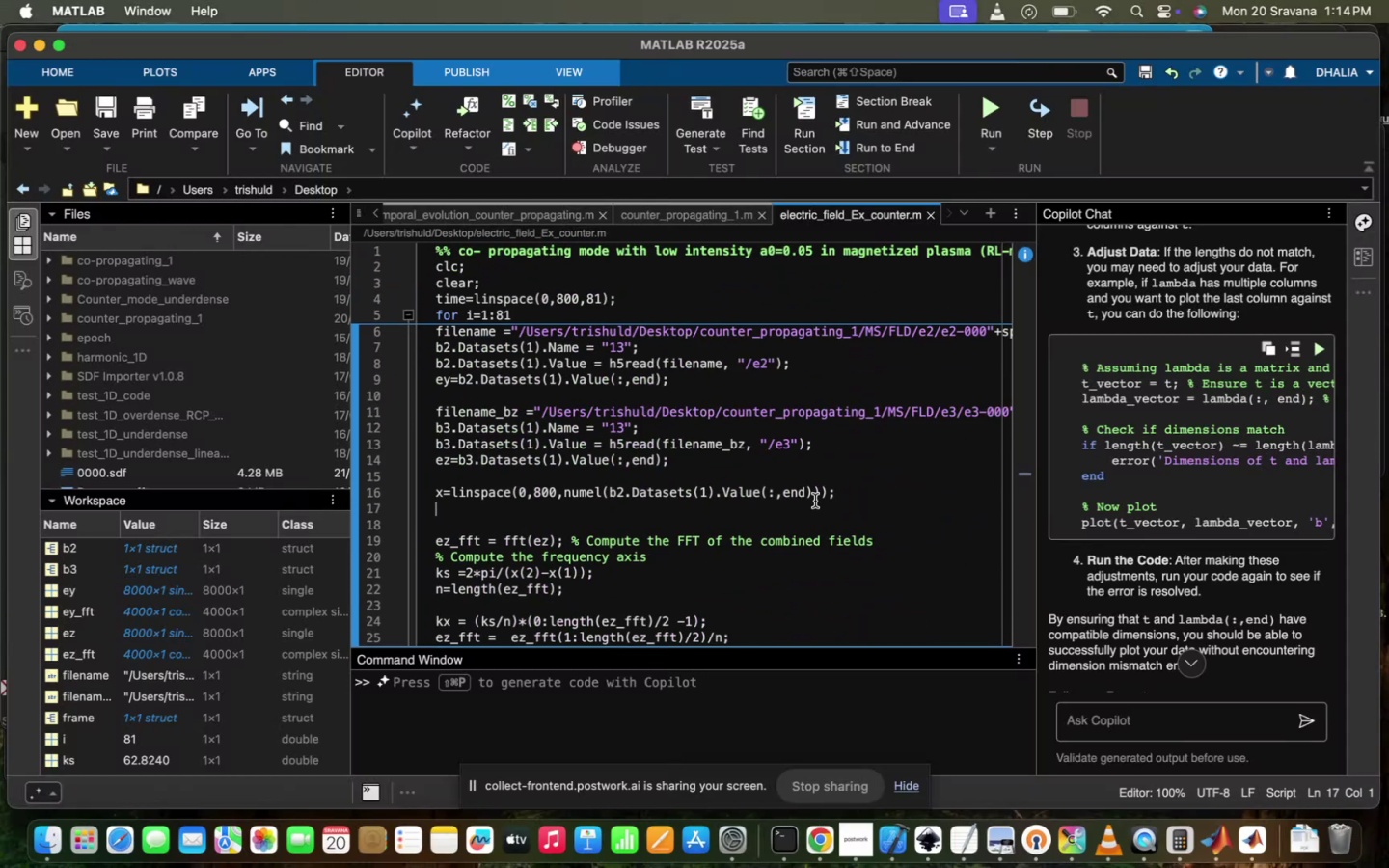 
scroll: coordinate [815, 501], scroll_direction: down, amount: 12.0
 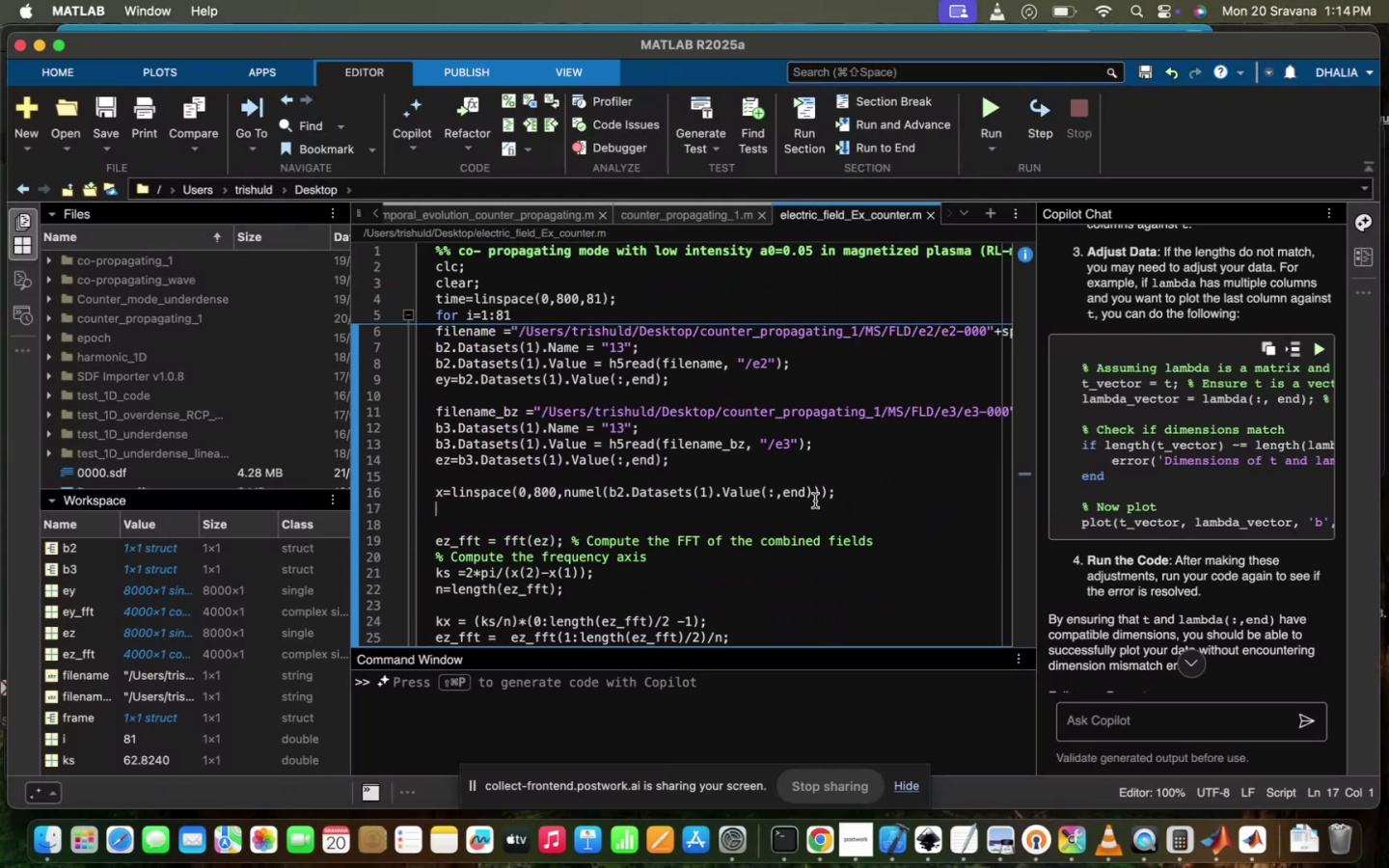 
left_click([815, 501])
 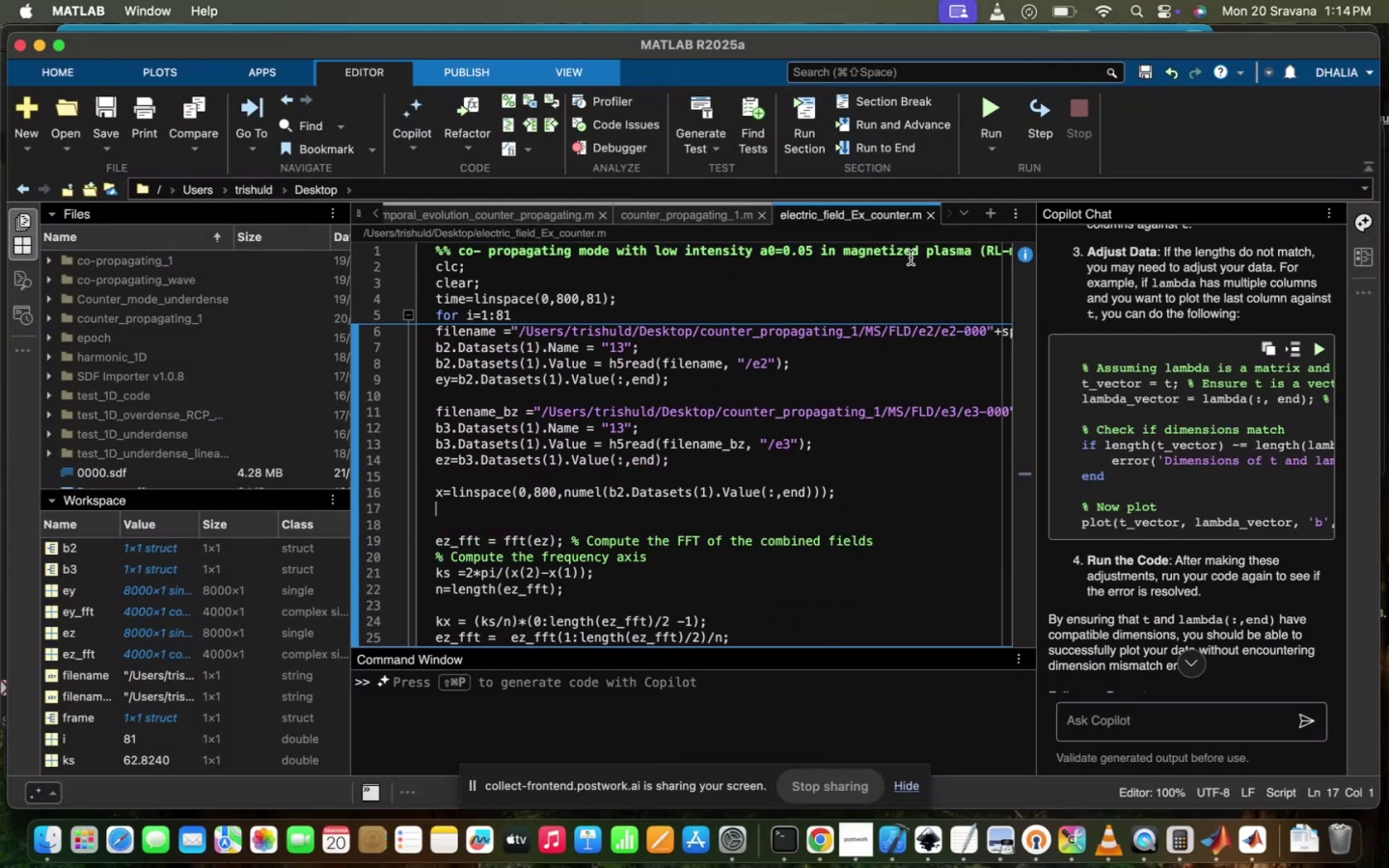 
scroll: coordinate [757, 406], scroll_direction: down, amount: 77.0
 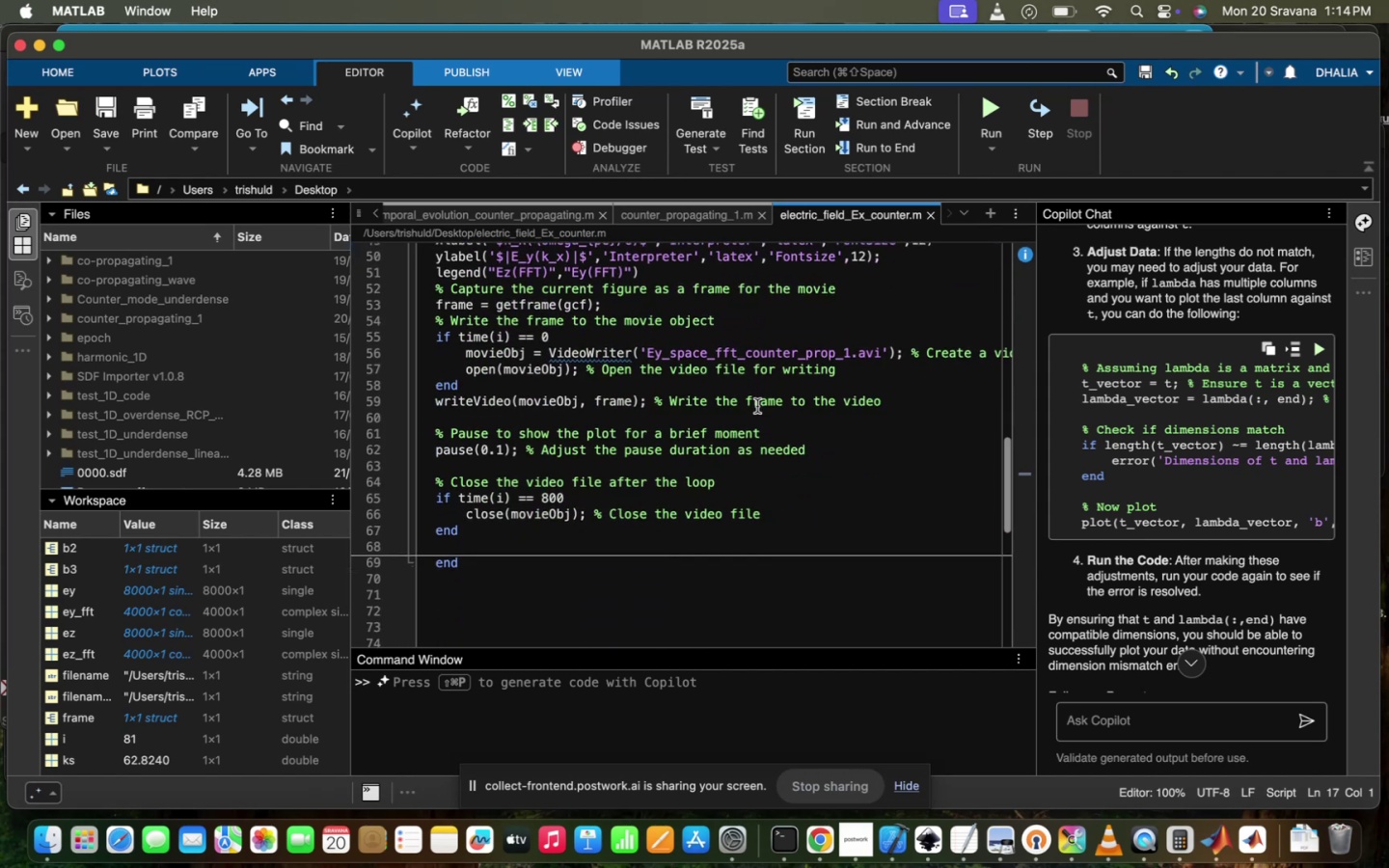 
scroll: coordinate [757, 406], scroll_direction: up, amount: 145.0
 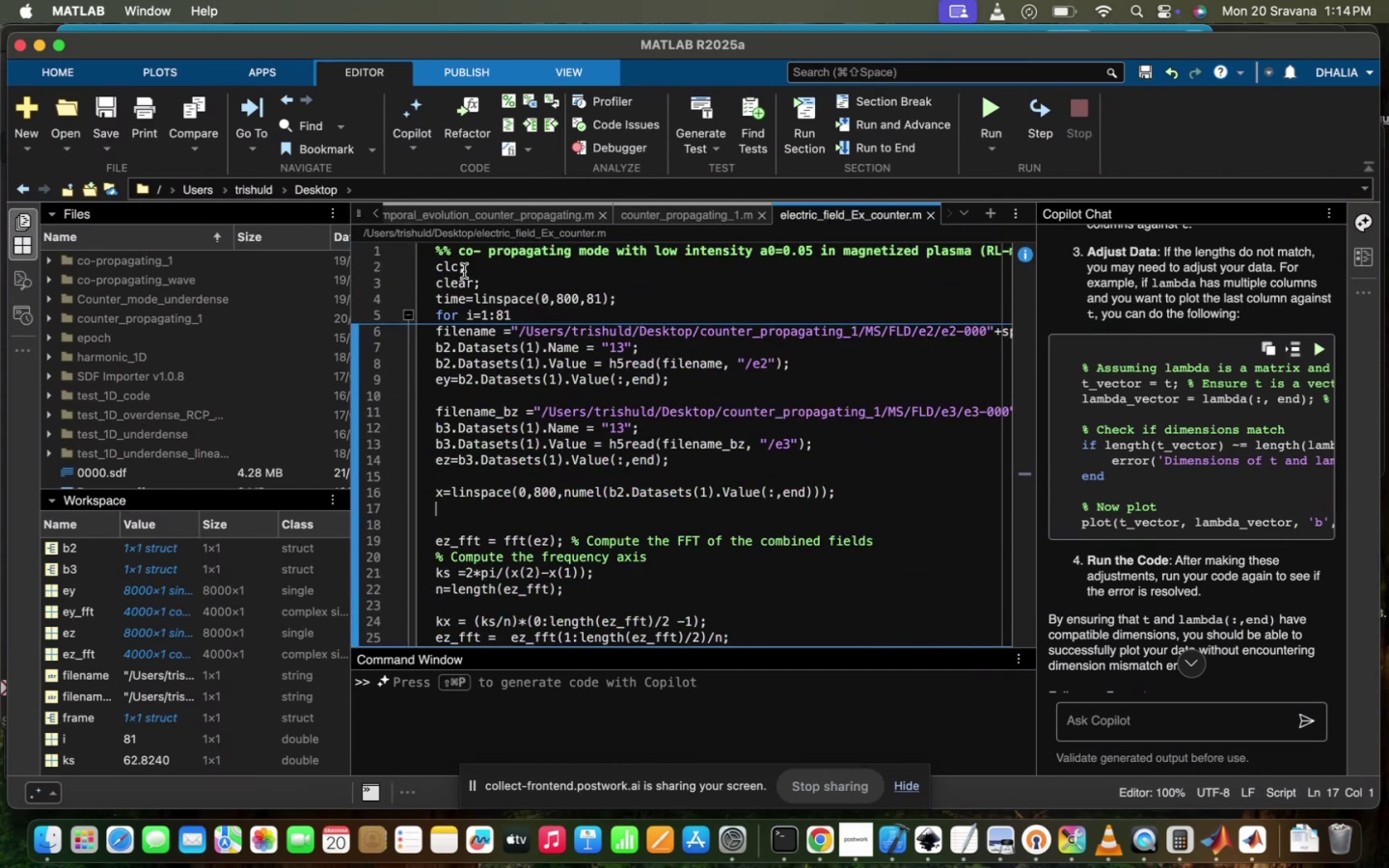 
left_click([379, 209])
 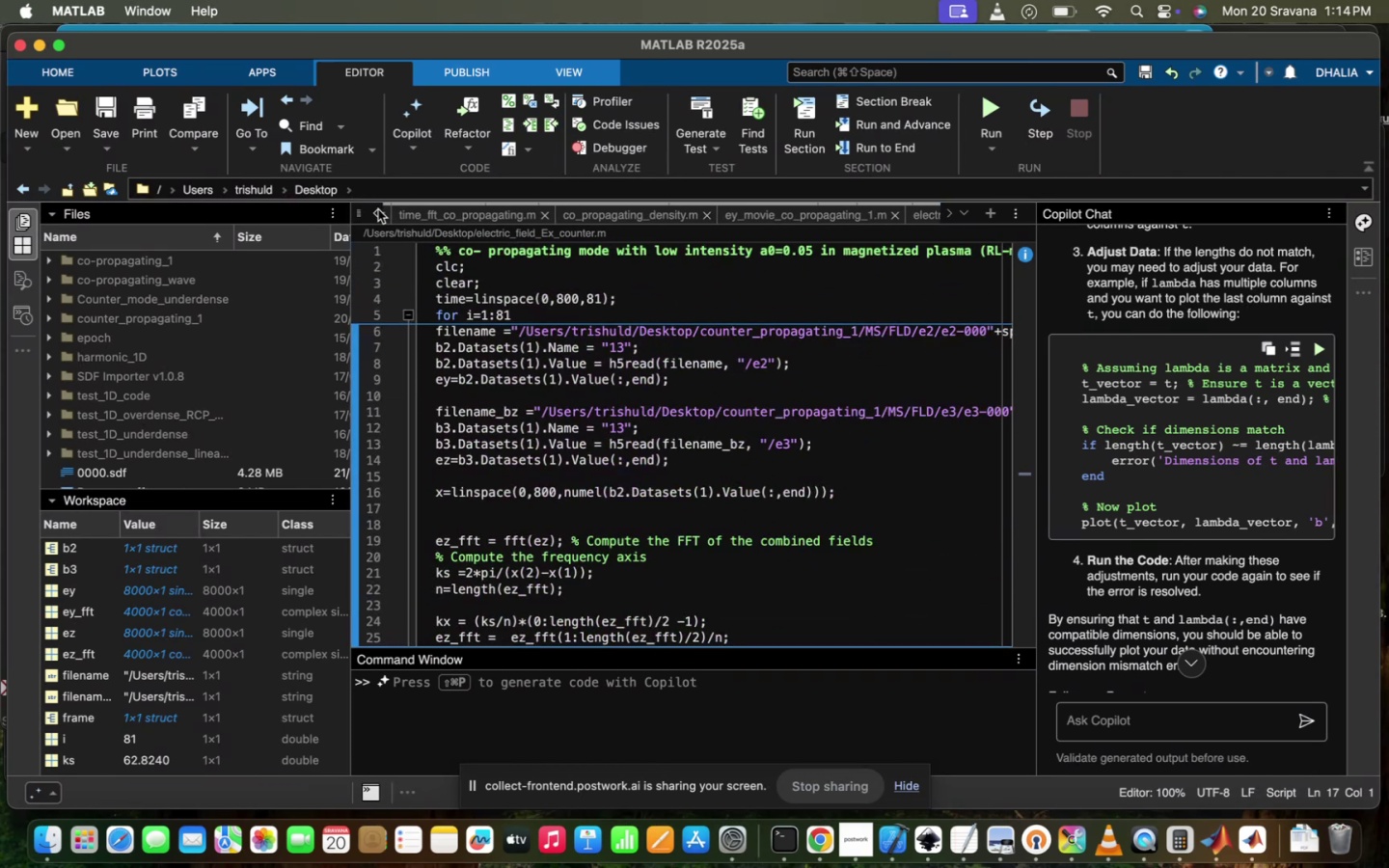 
wait(8.79)
 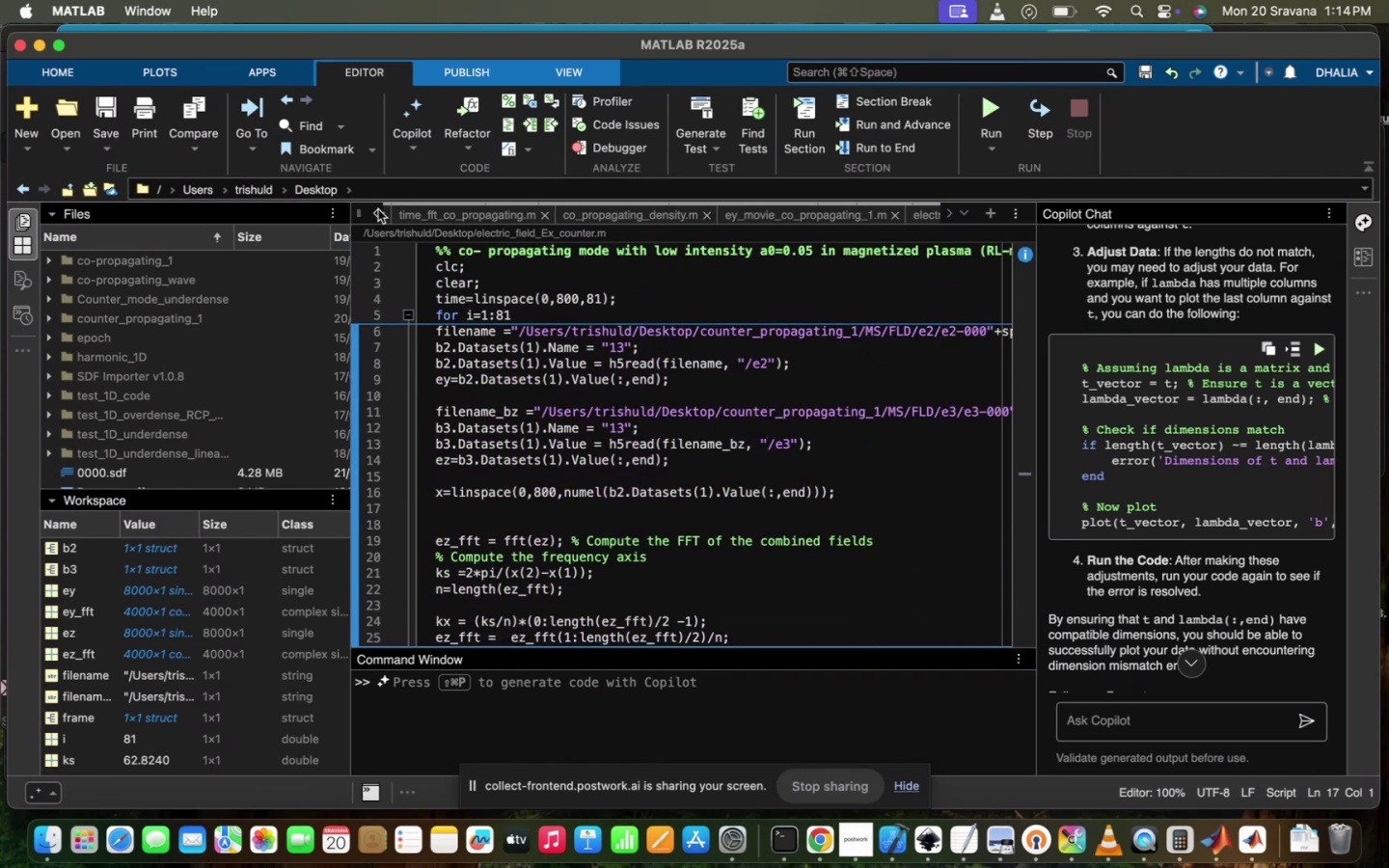 
left_click([667, 219])
 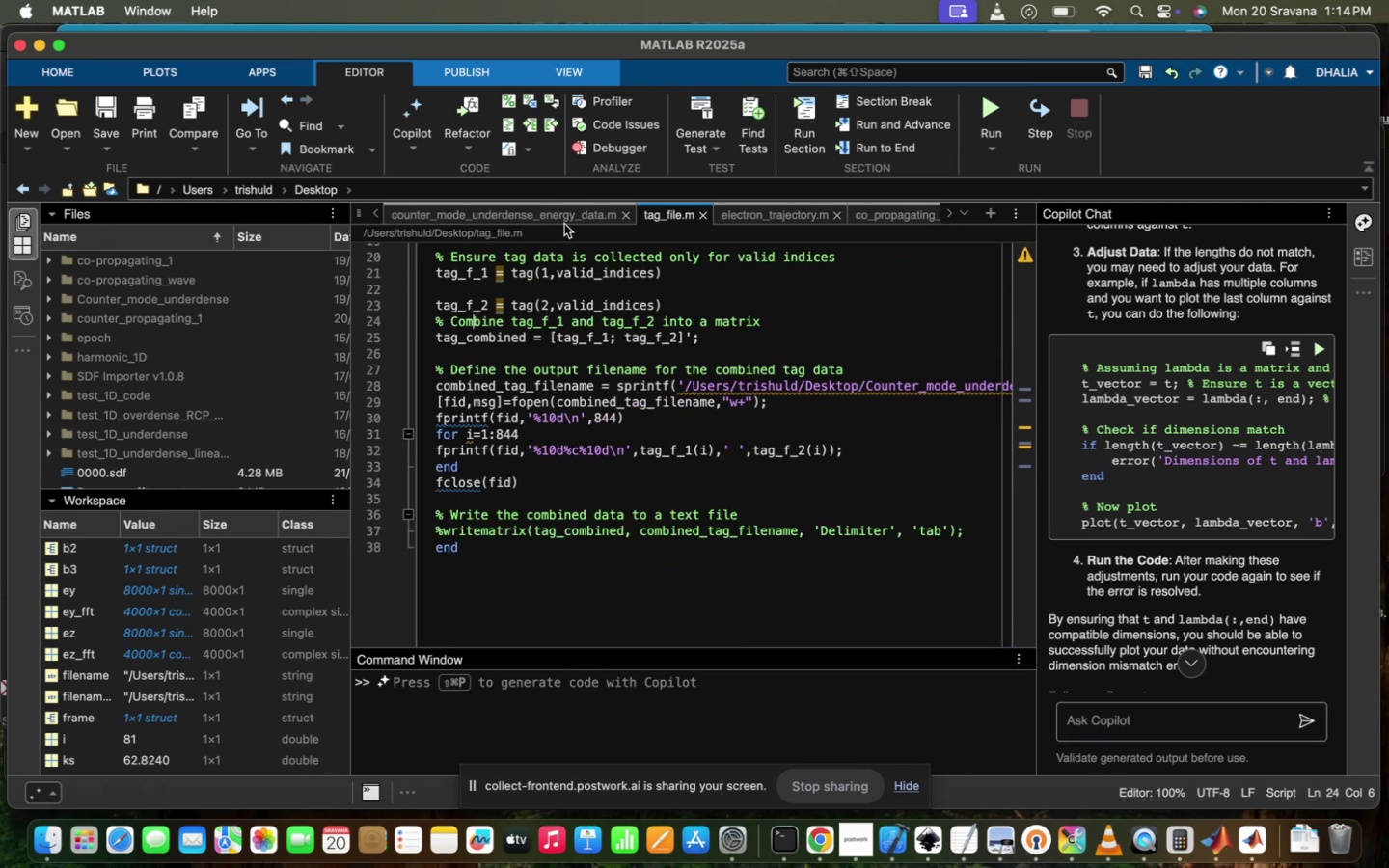 
left_click([564, 224])
 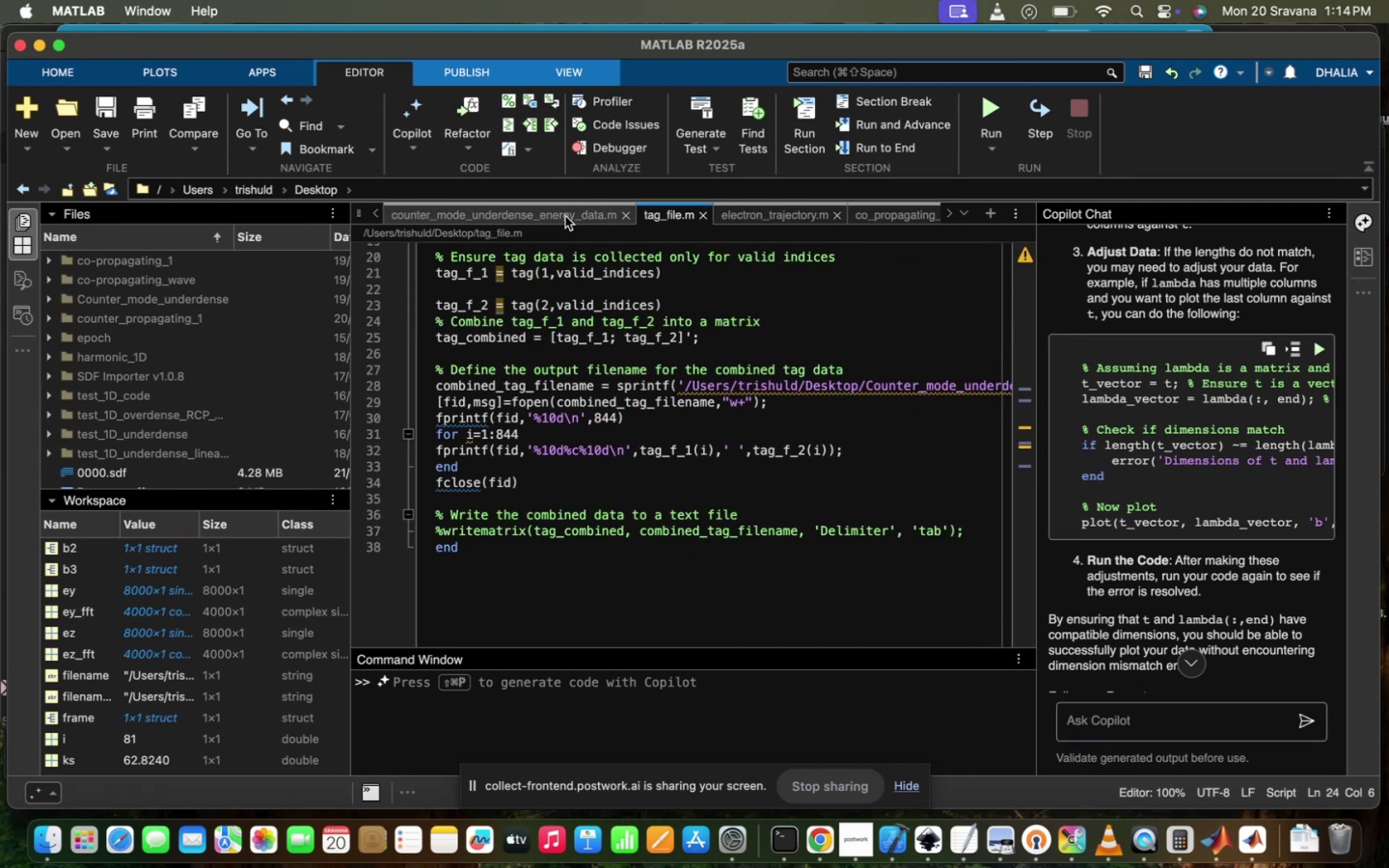 
left_click([565, 216])
 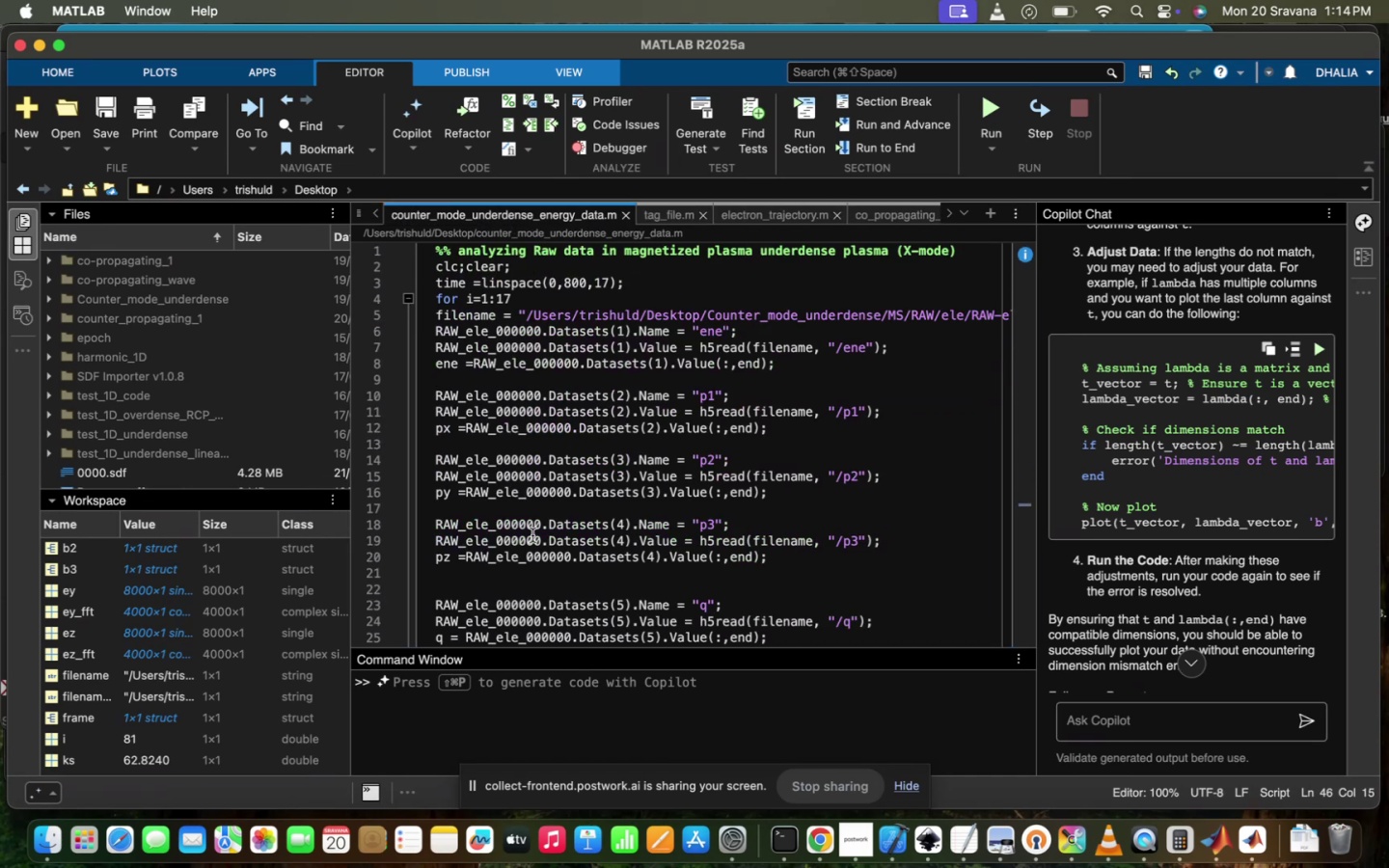 
left_click([545, 504])
 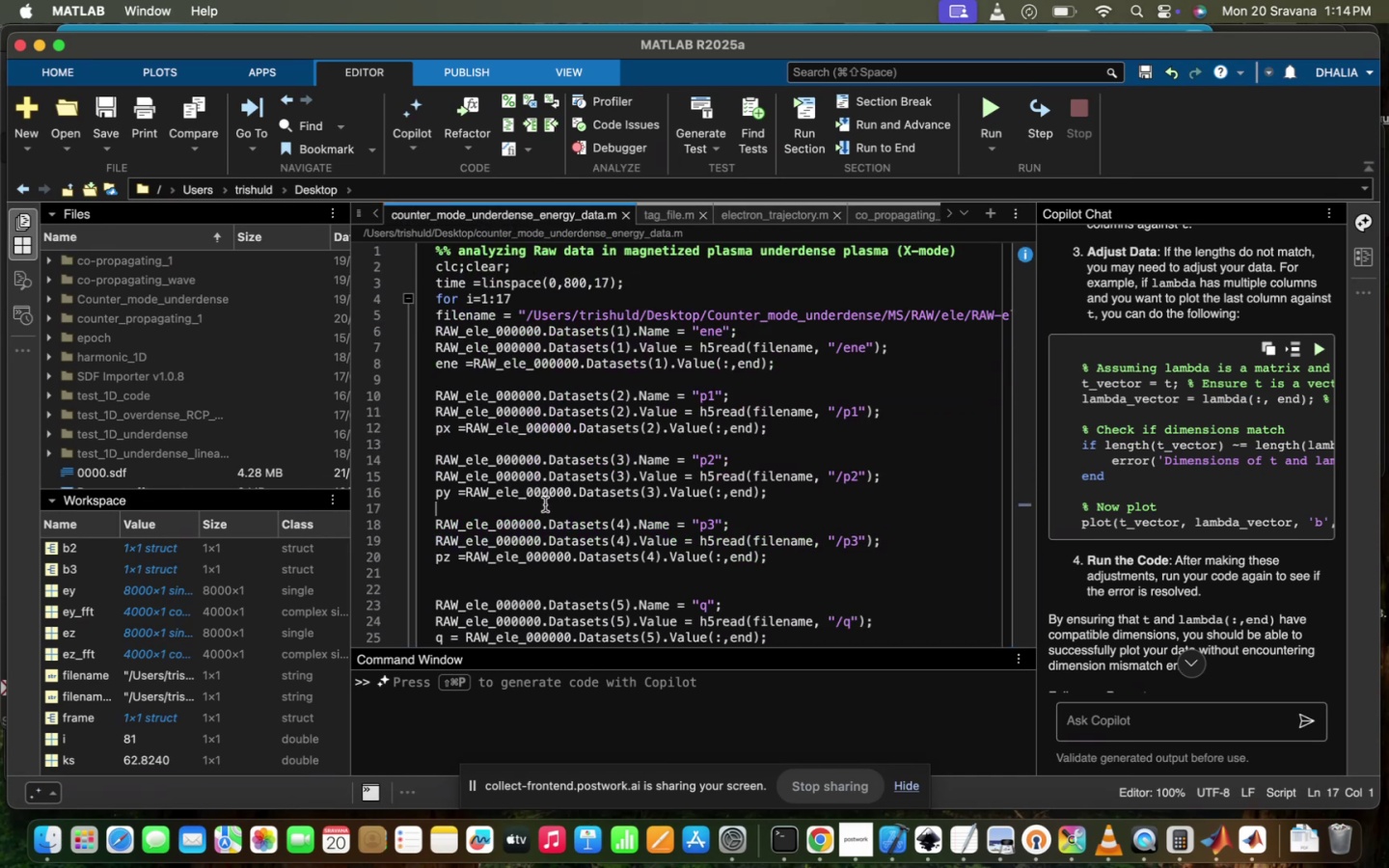 
key(Meta+CommandLeft)
 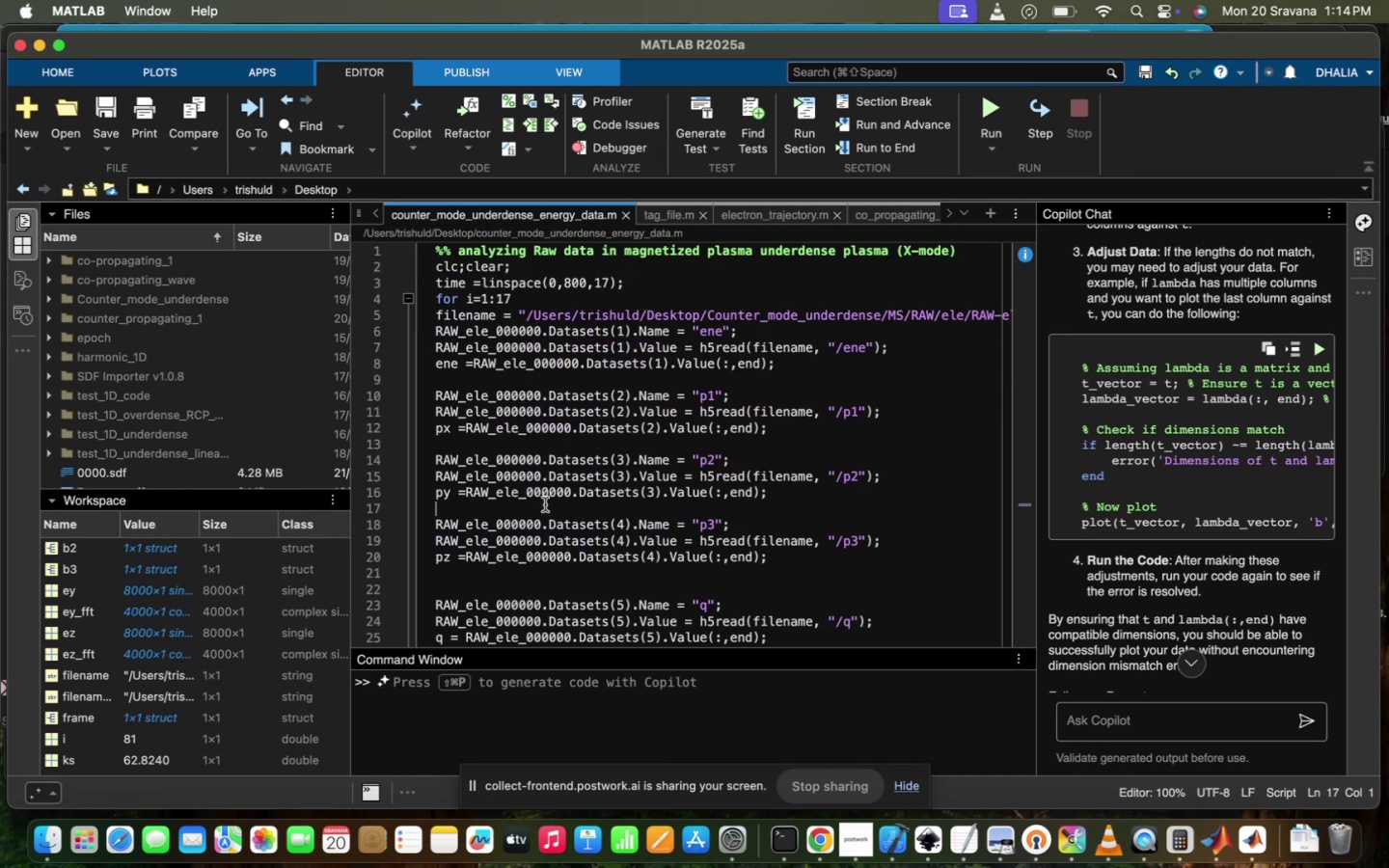 
key(Meta+A)
 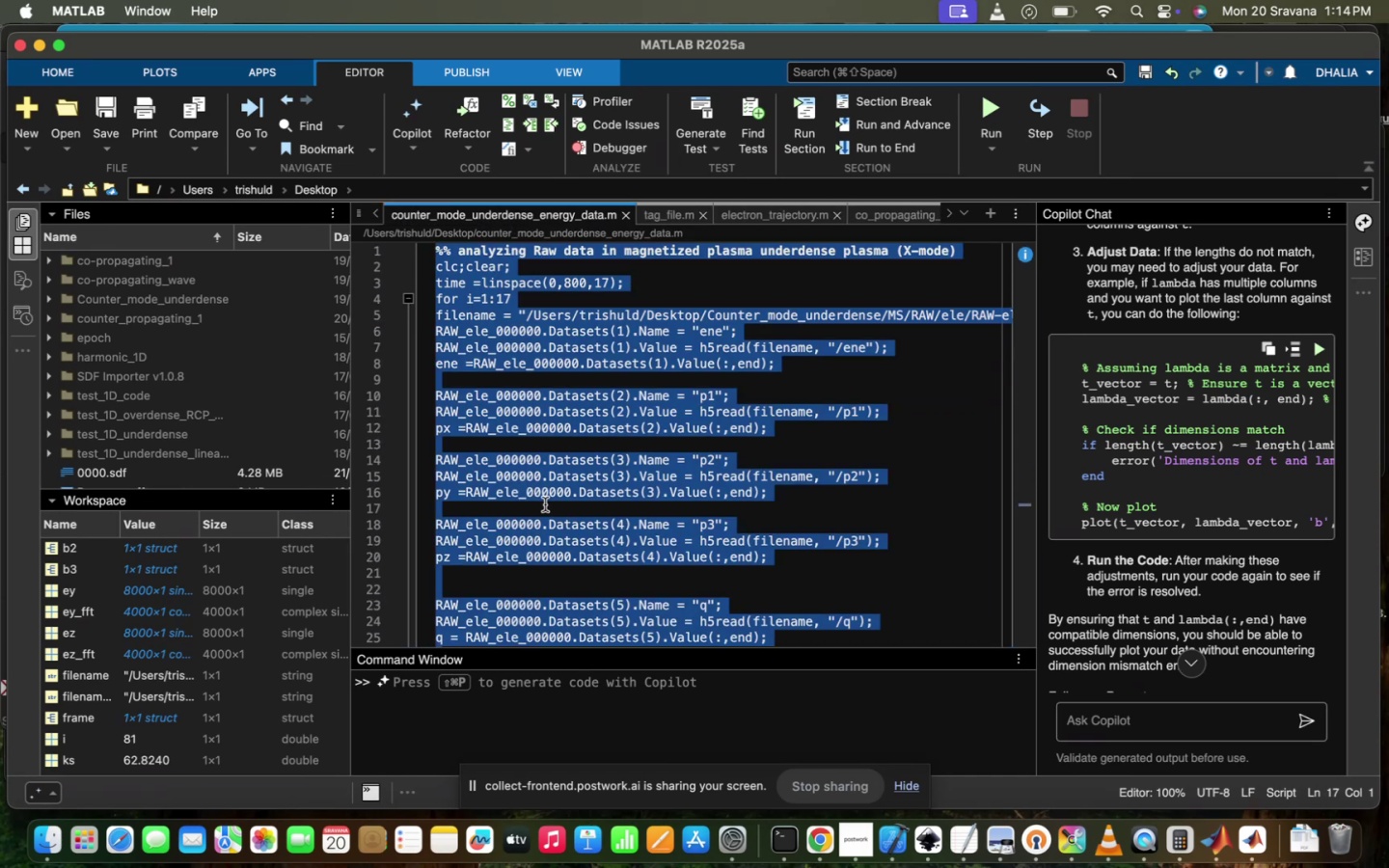 
key(Meta+C)
 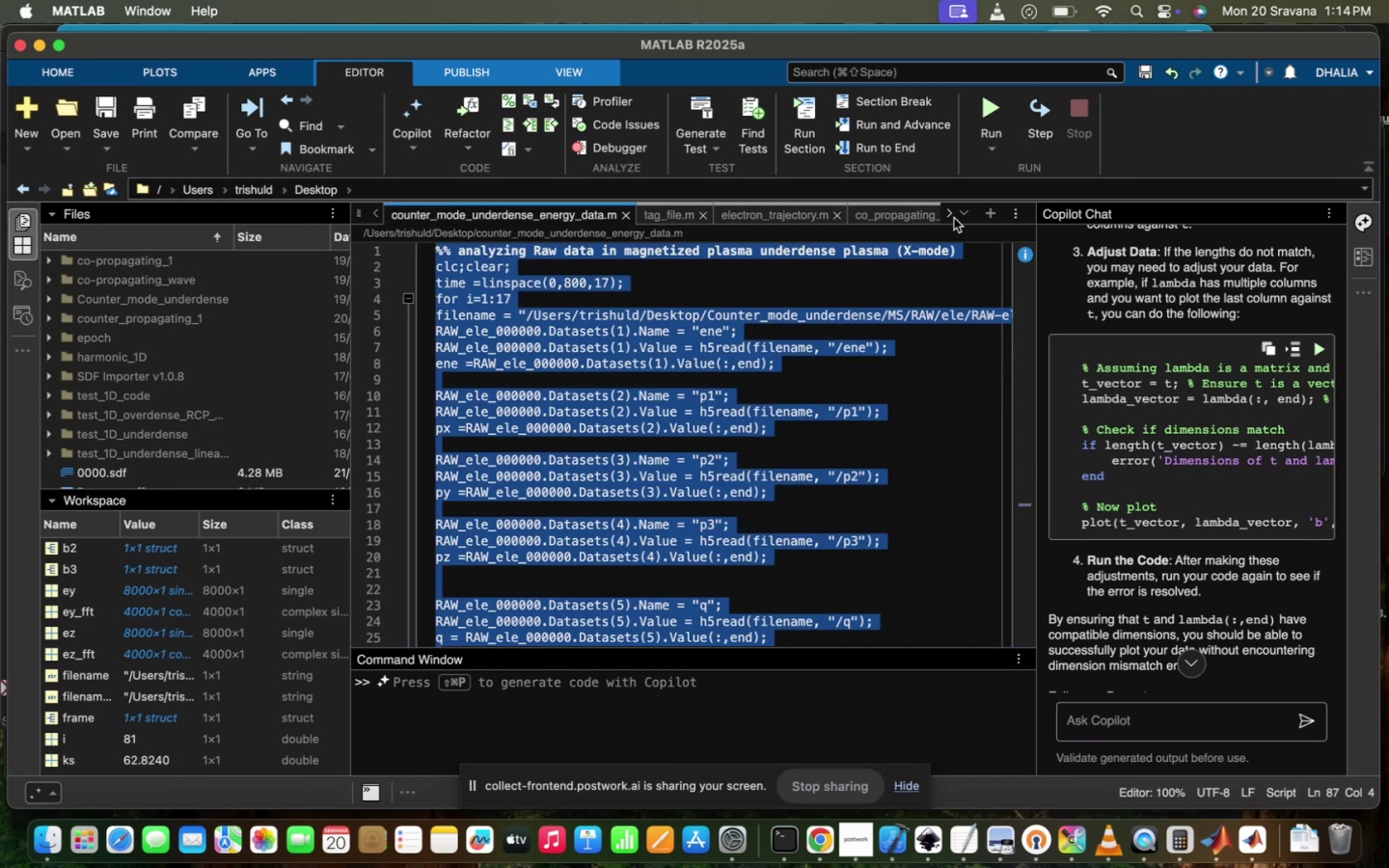 
left_click([946, 215])
 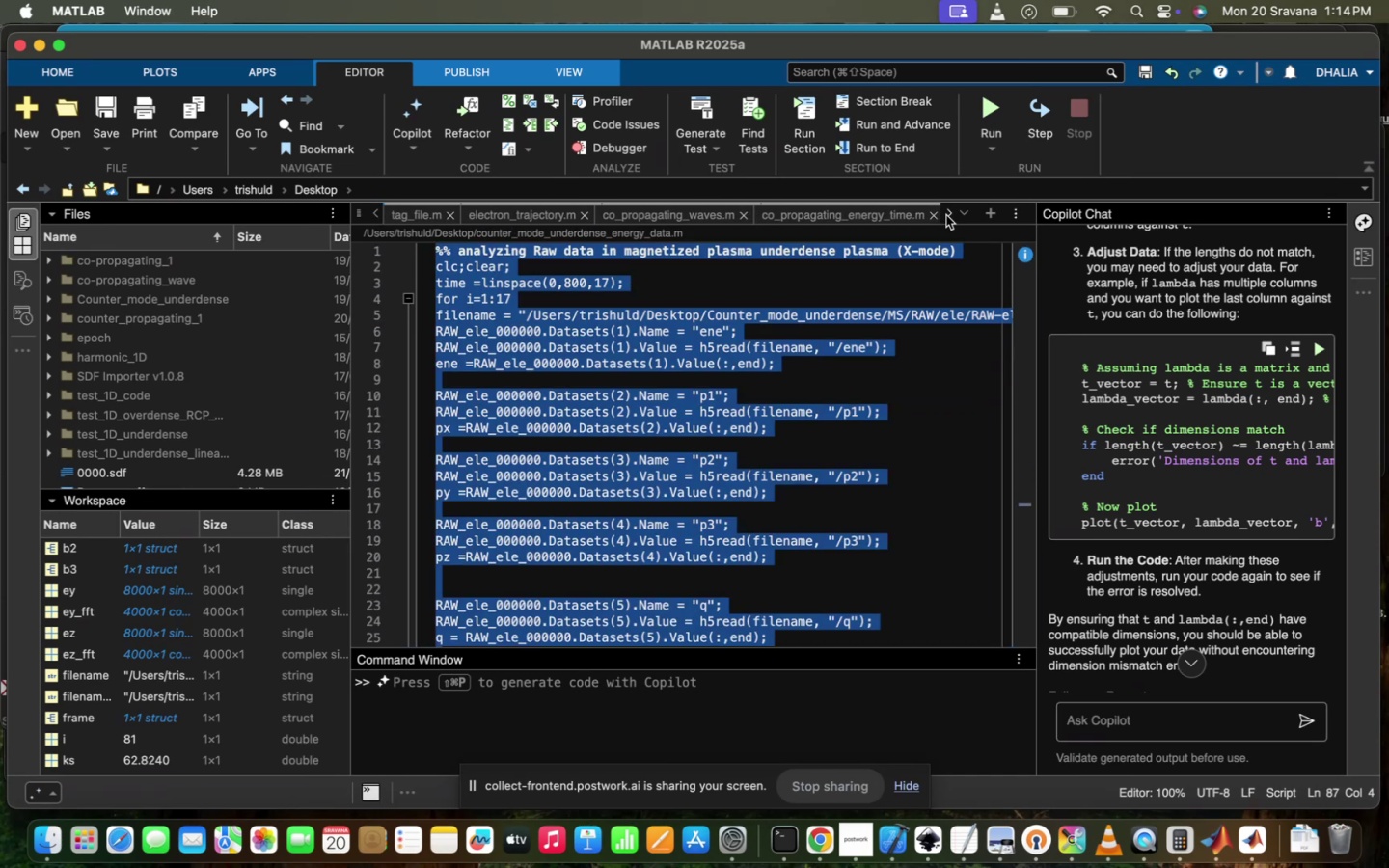 
double_click([946, 215])
 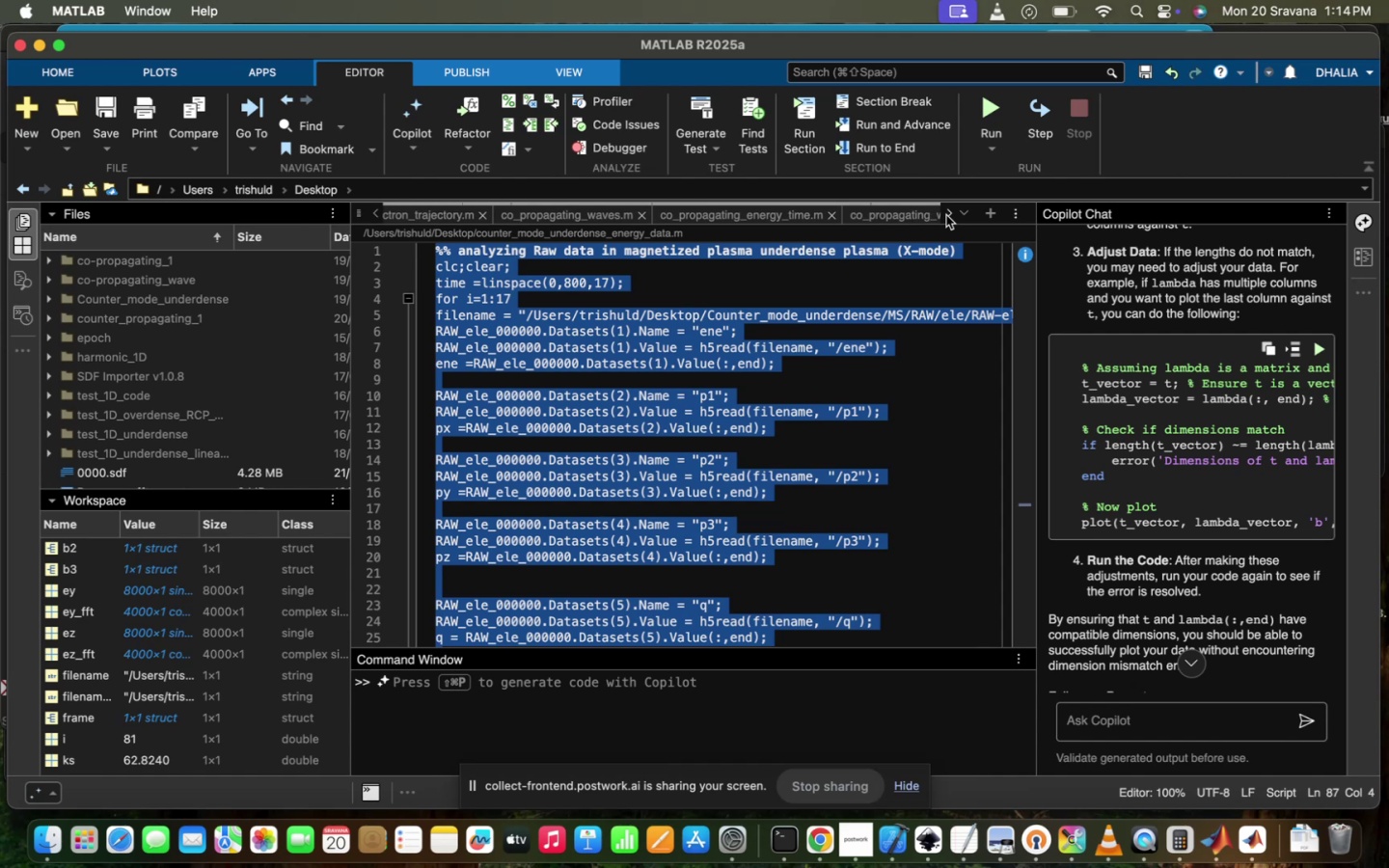 
triple_click([946, 215])
 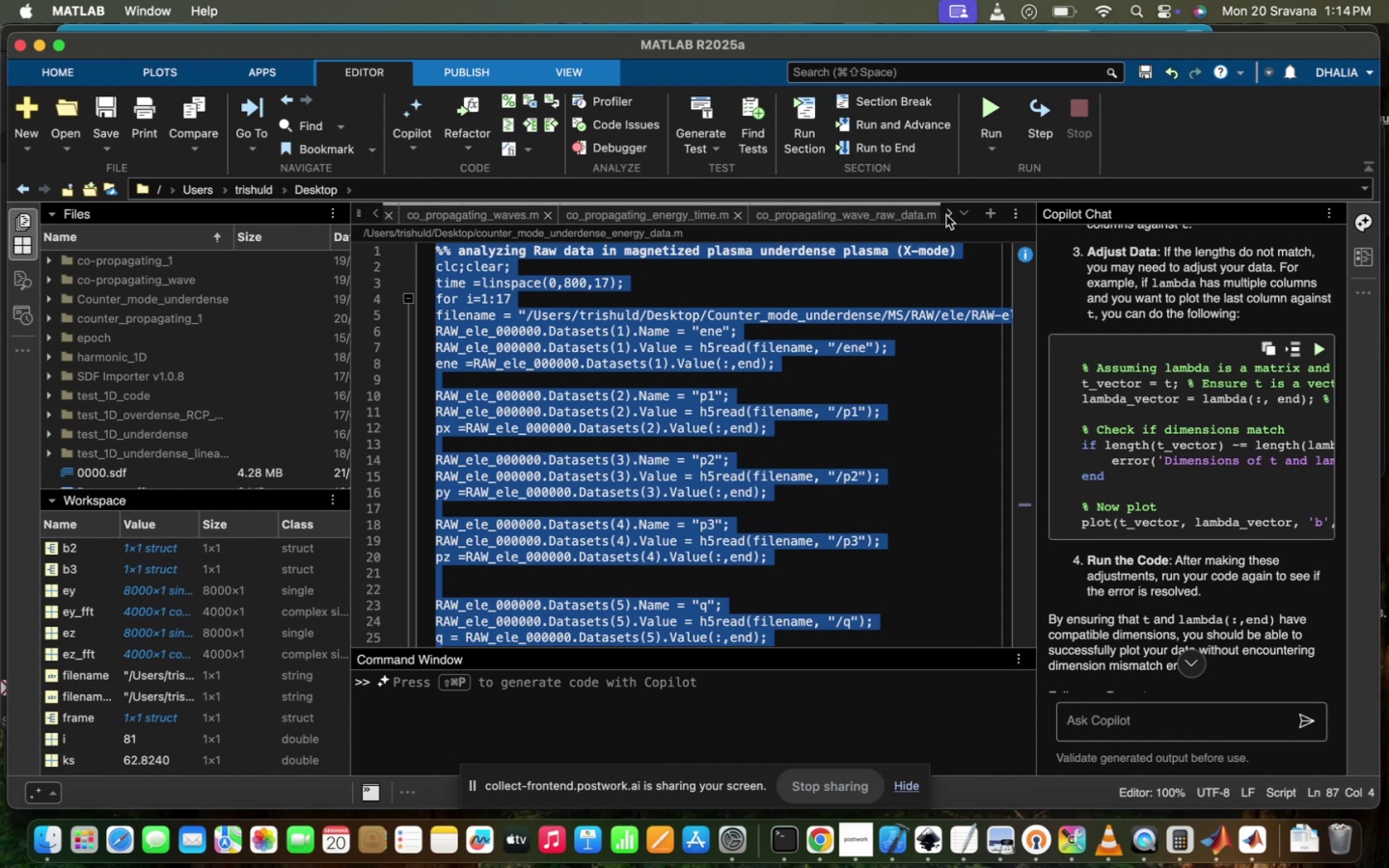 
triple_click([946, 215])
 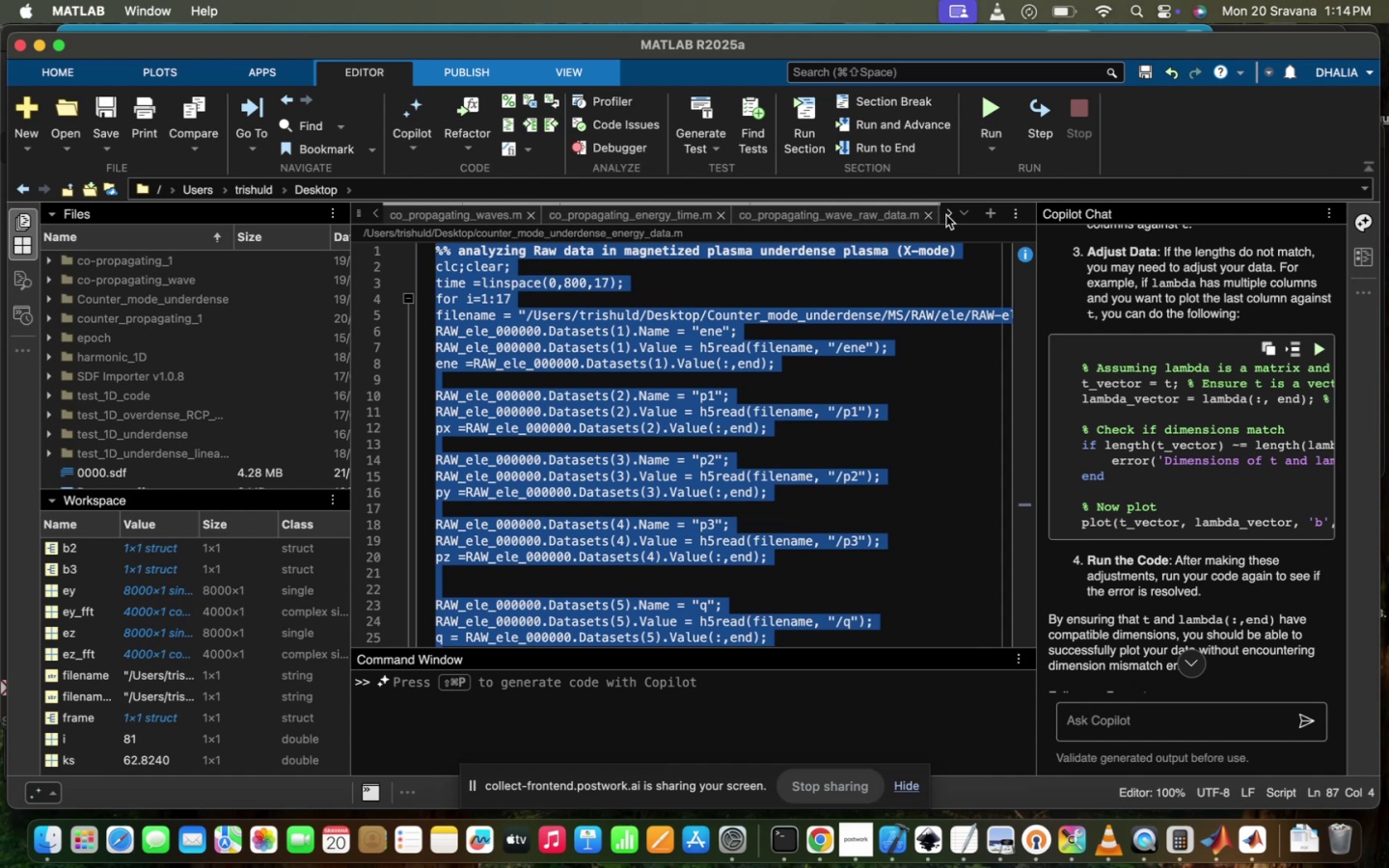 
triple_click([946, 215])
 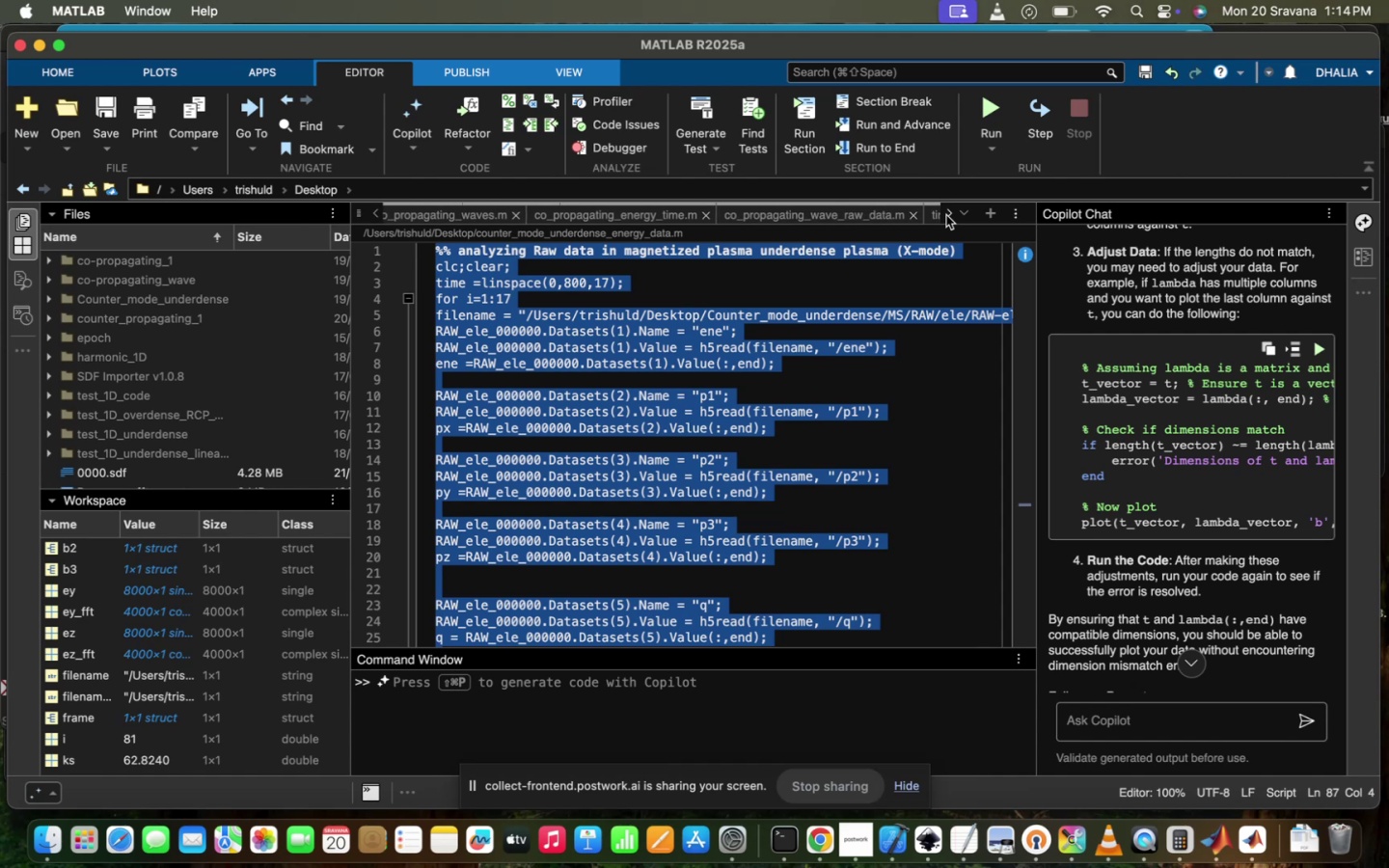 
triple_click([946, 215])
 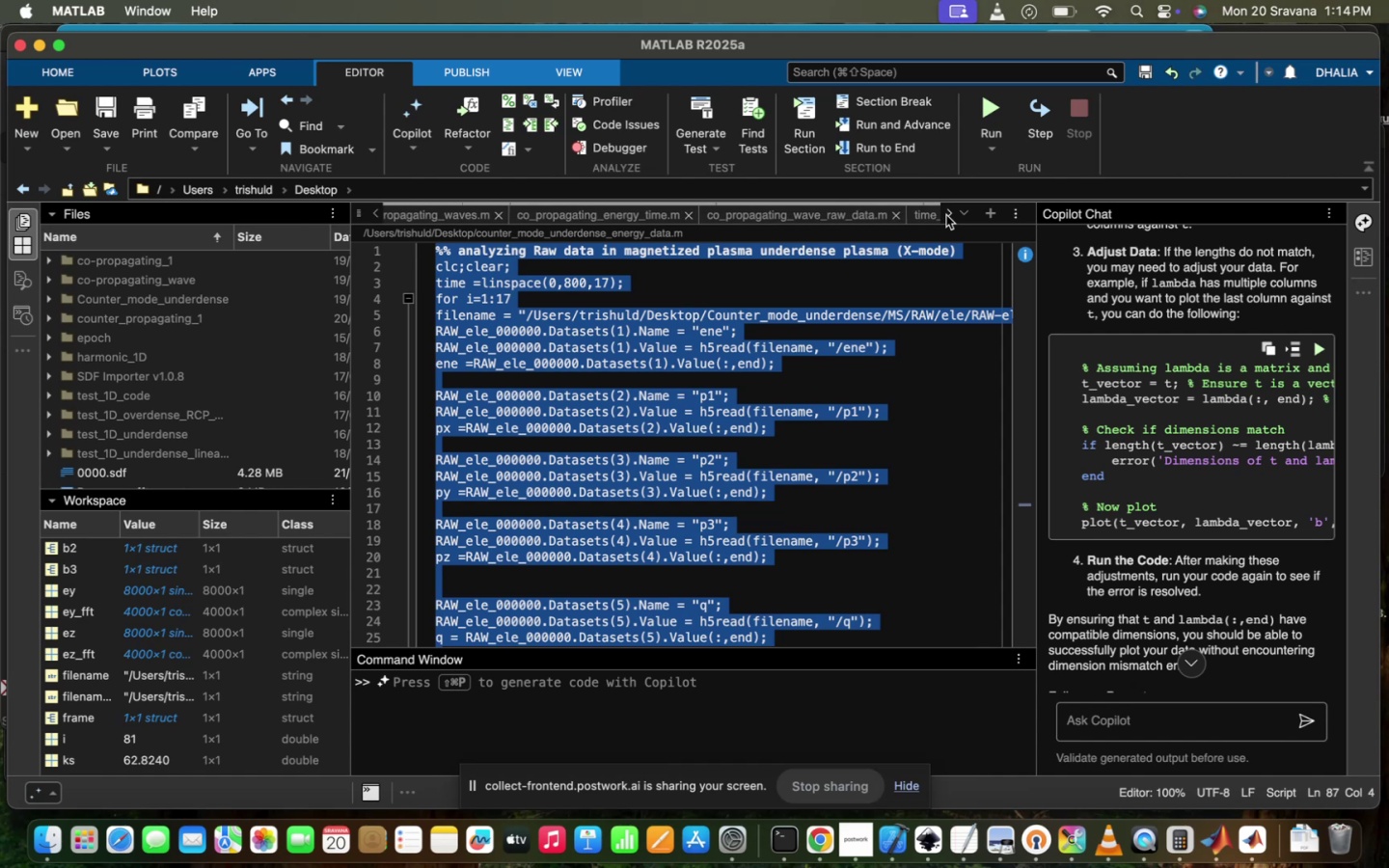 
triple_click([946, 215])
 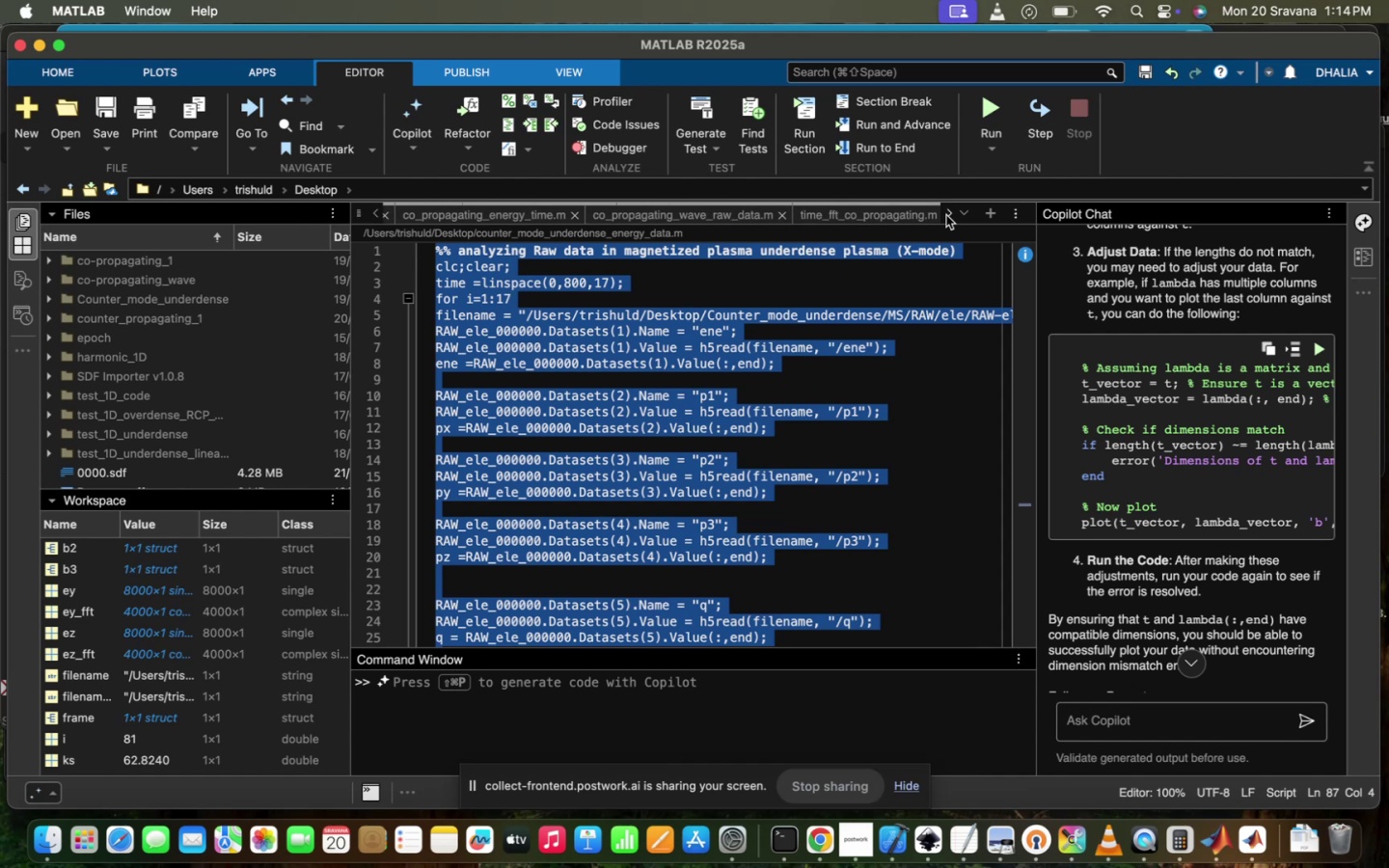 
triple_click([946, 215])
 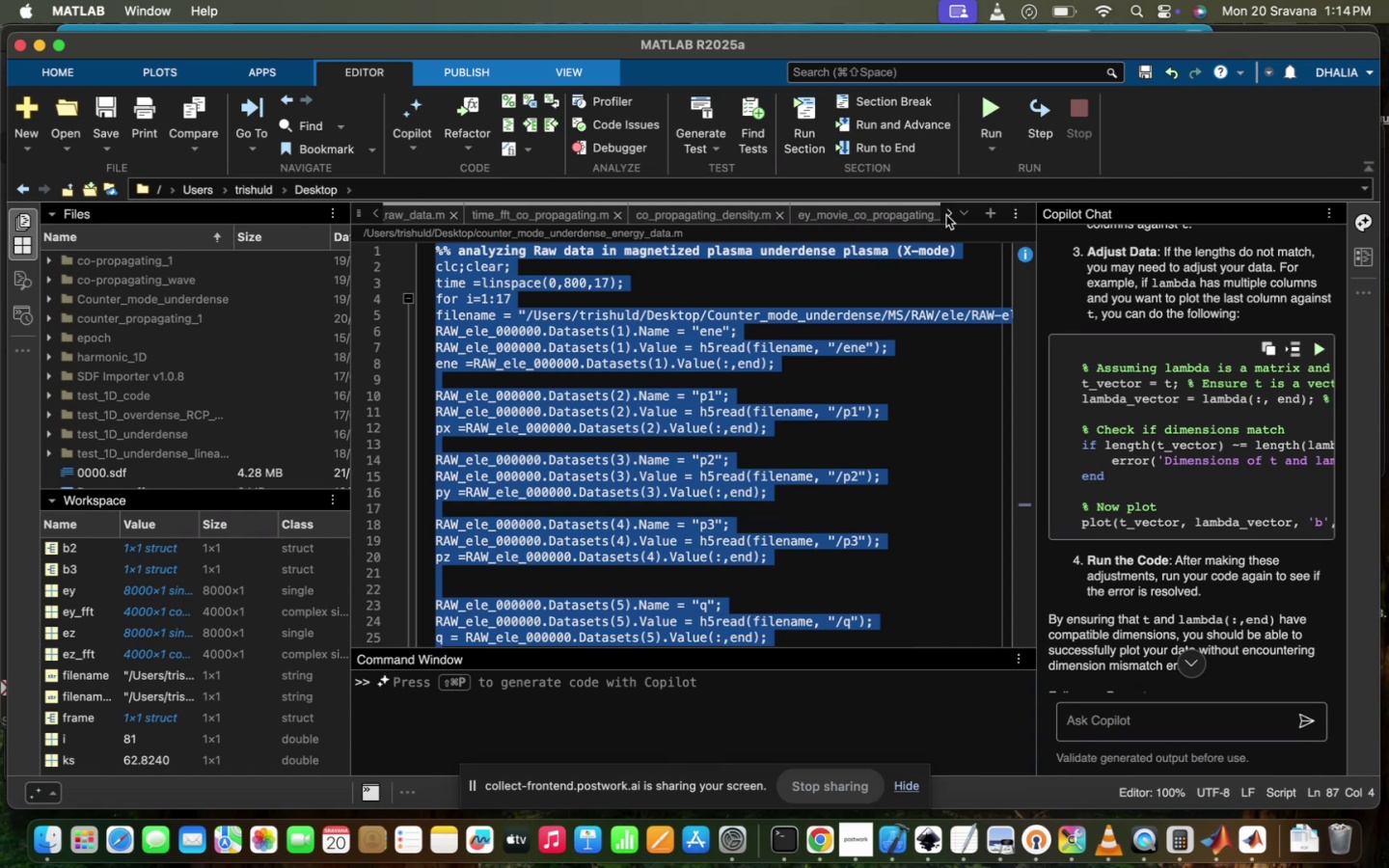 
triple_click([946, 215])
 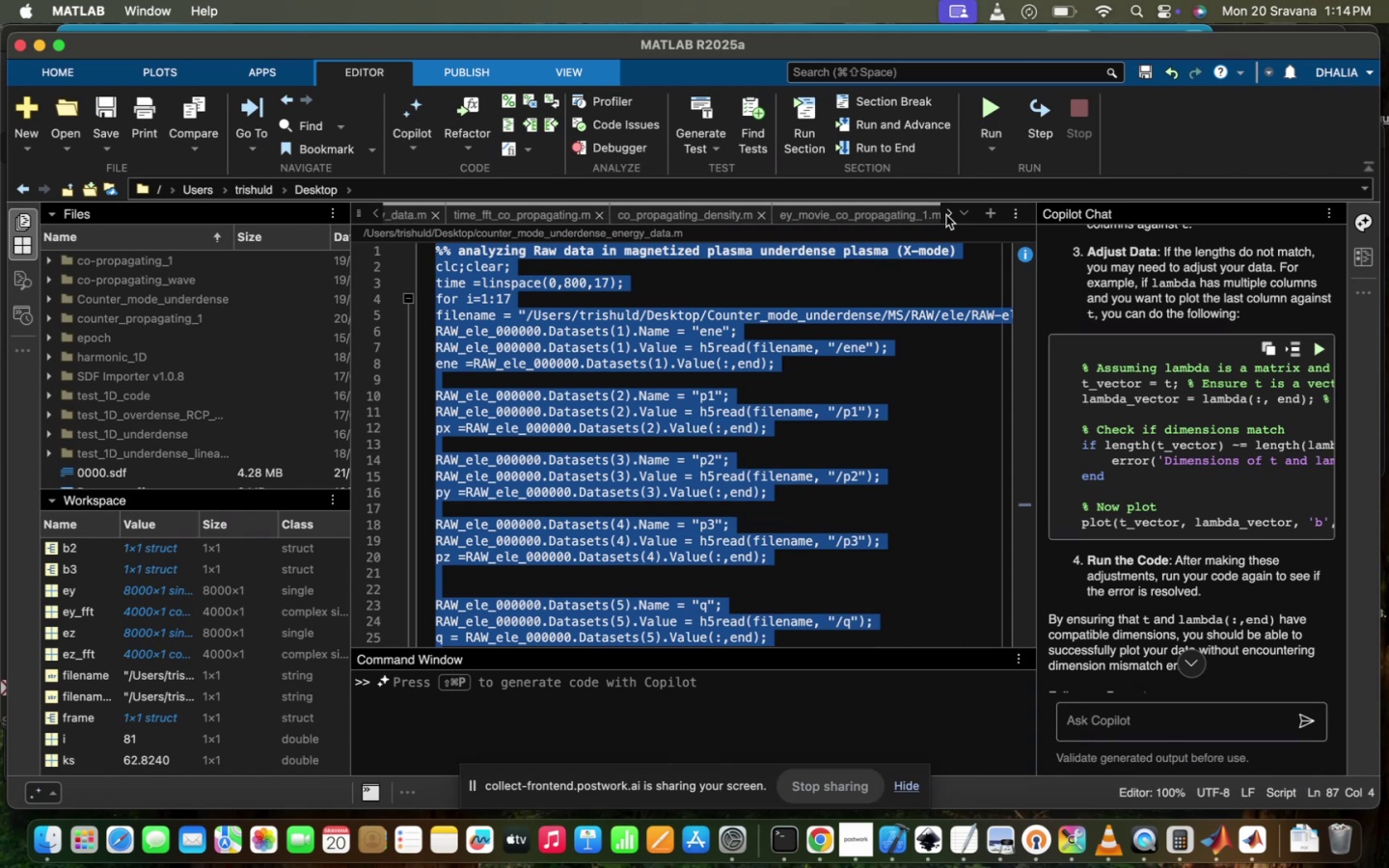 
triple_click([946, 215])
 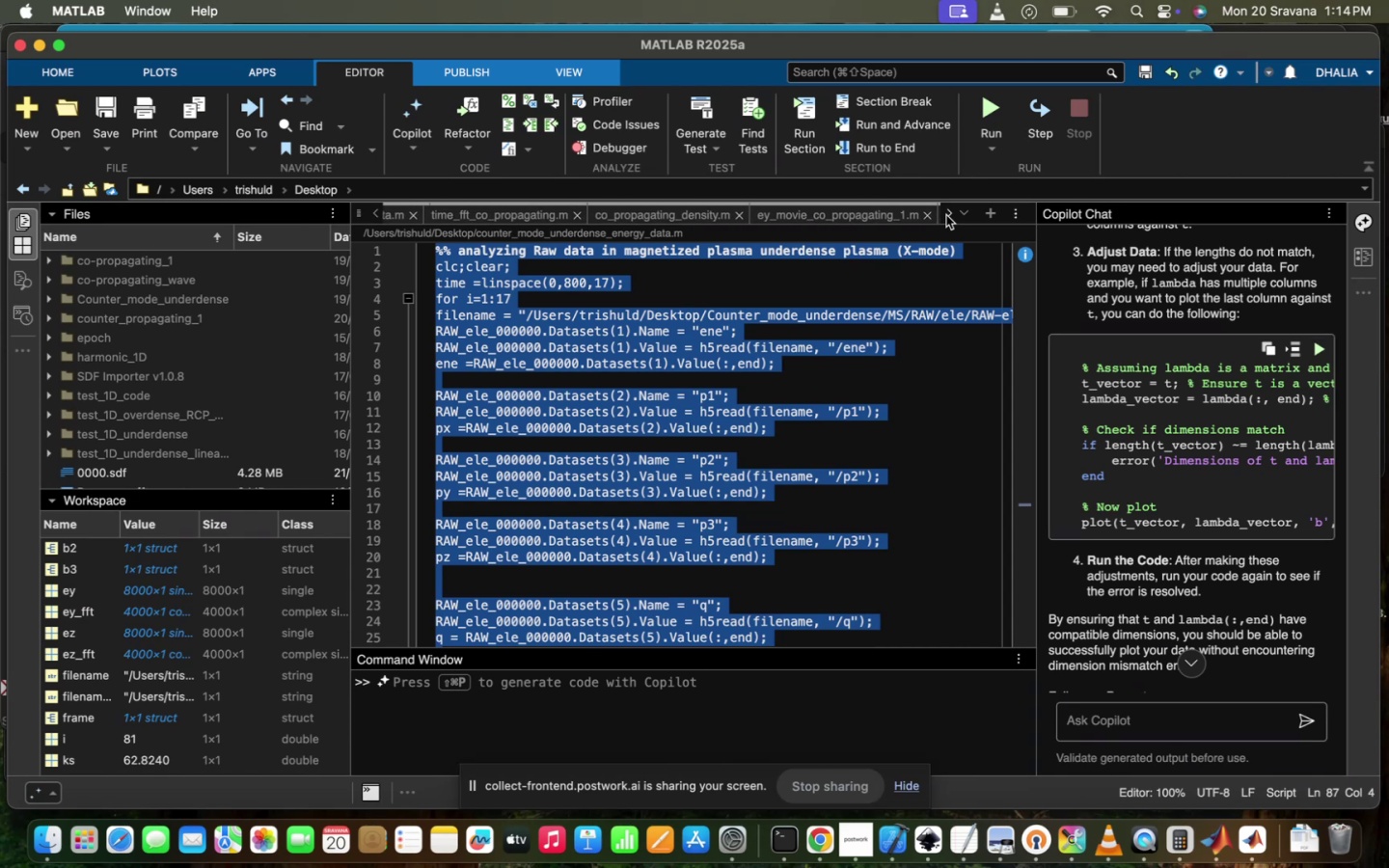 
triple_click([946, 215])
 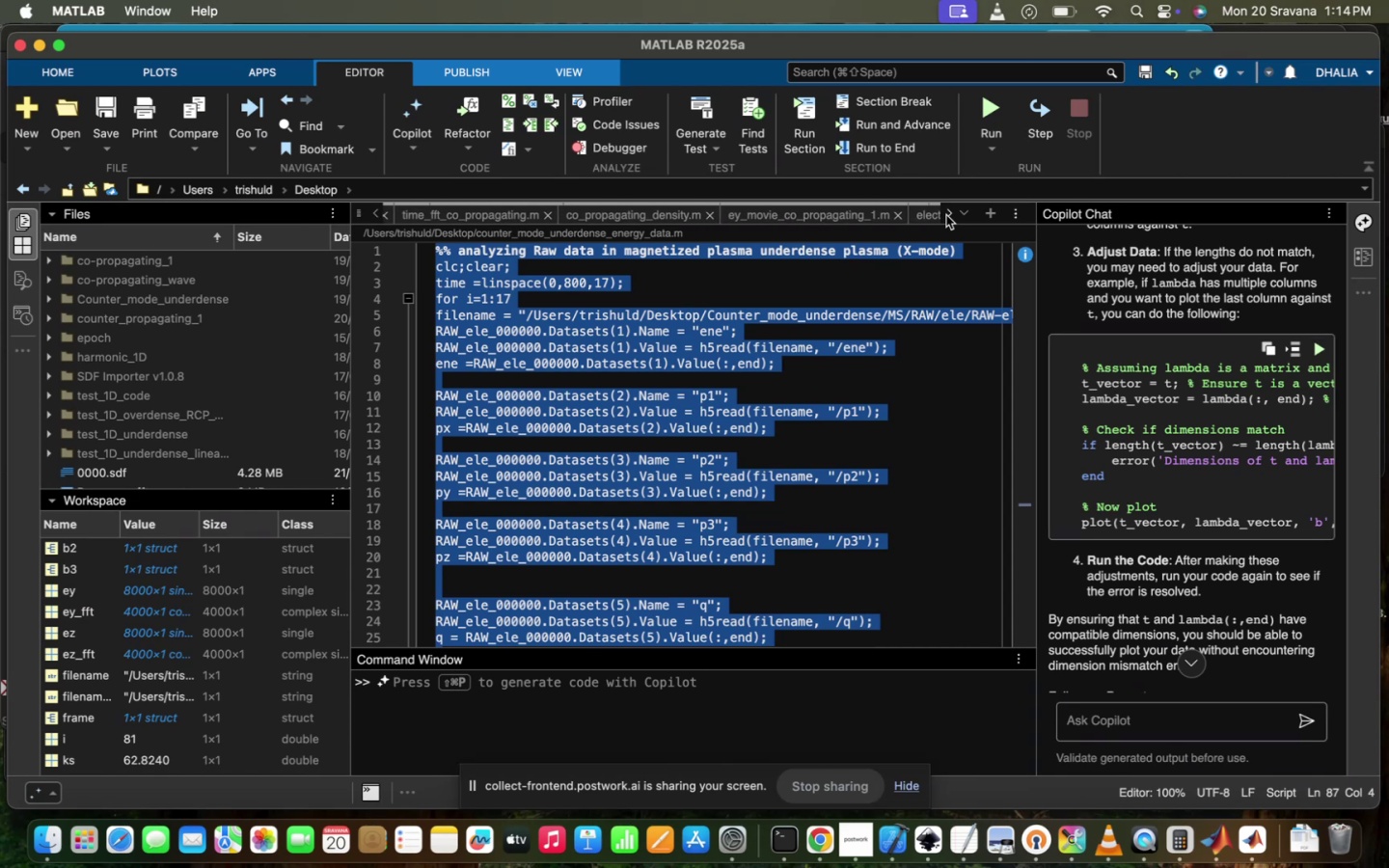 
triple_click([946, 215])
 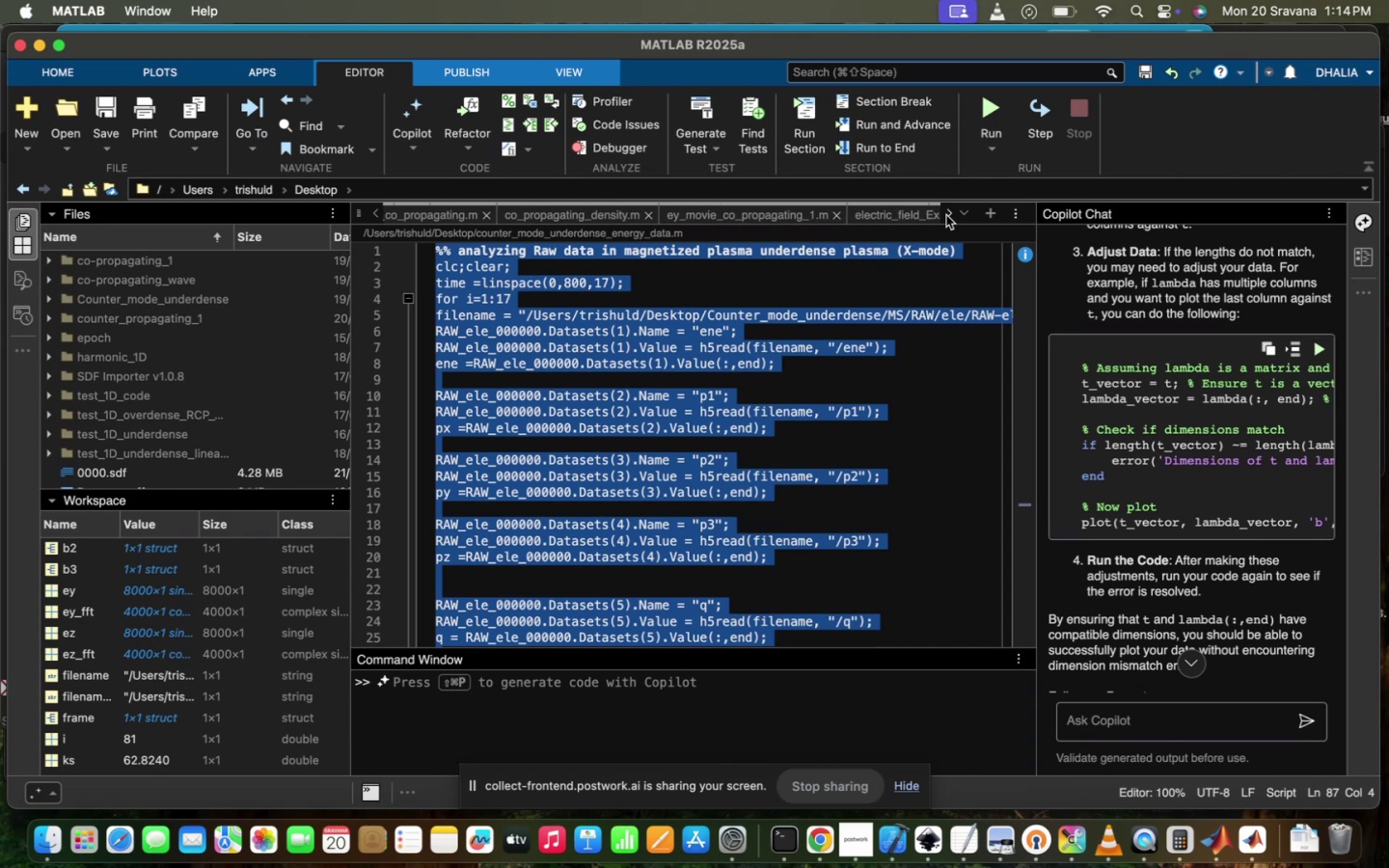 
triple_click([946, 215])
 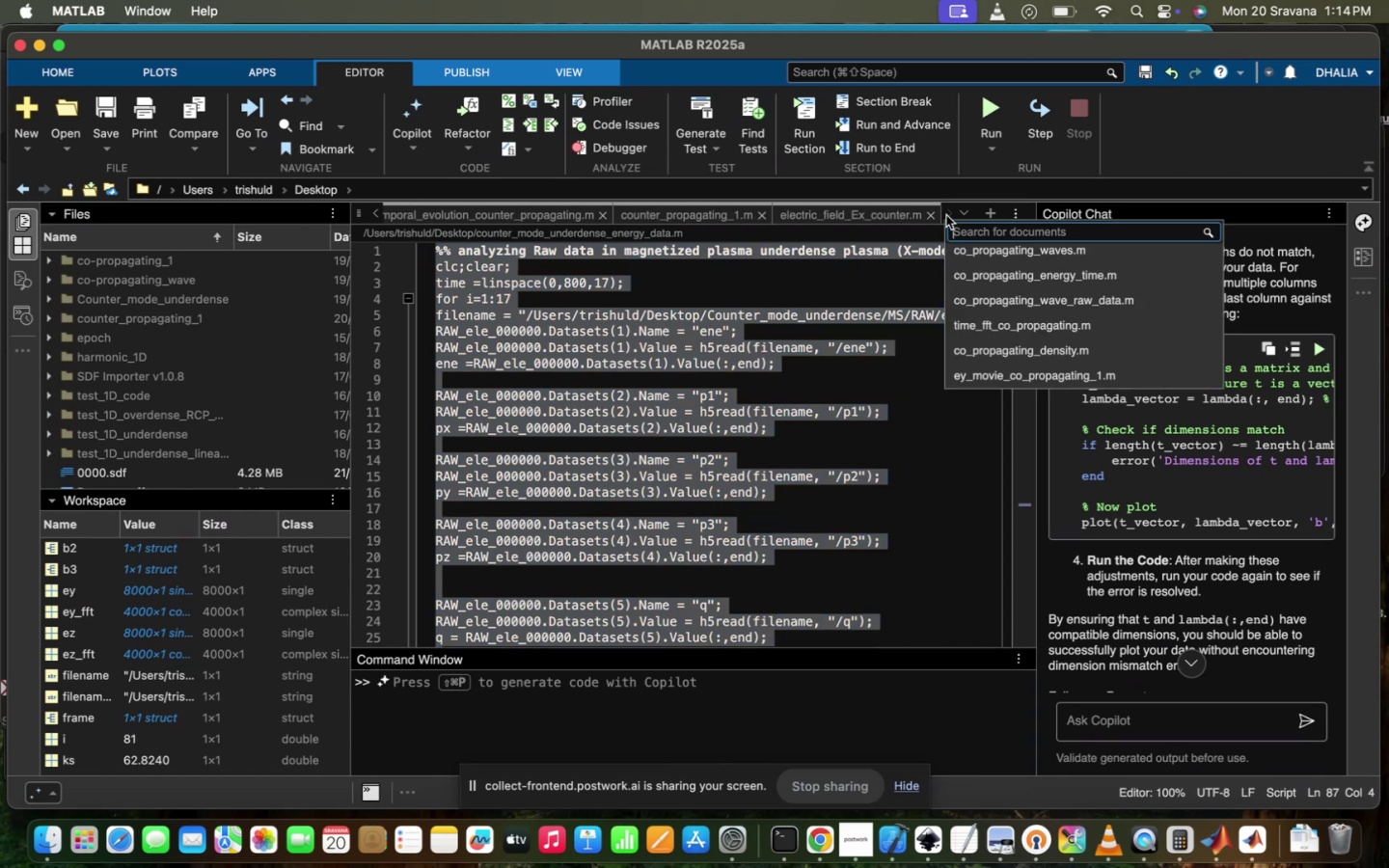 
triple_click([946, 215])
 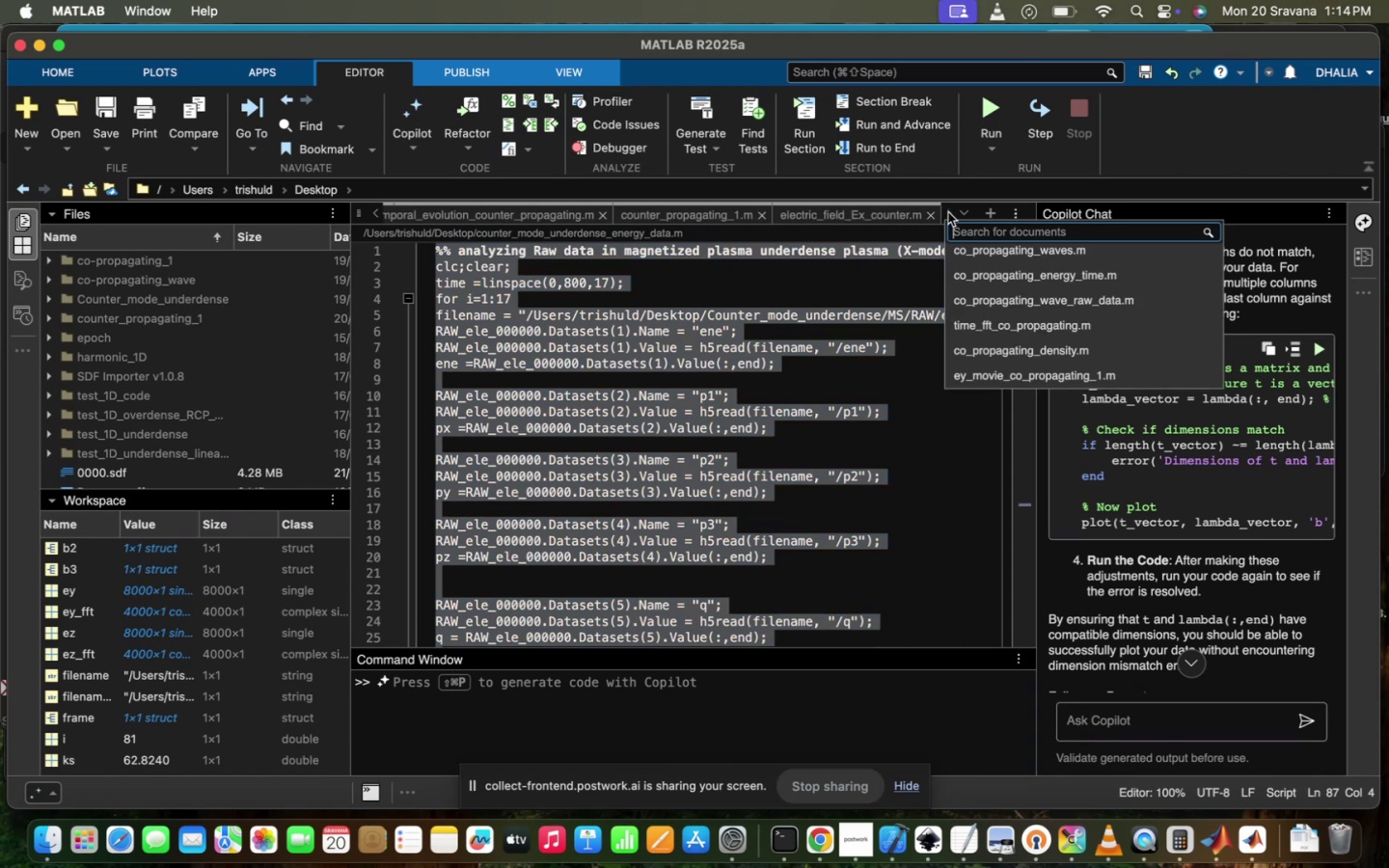 
left_click([948, 212])
 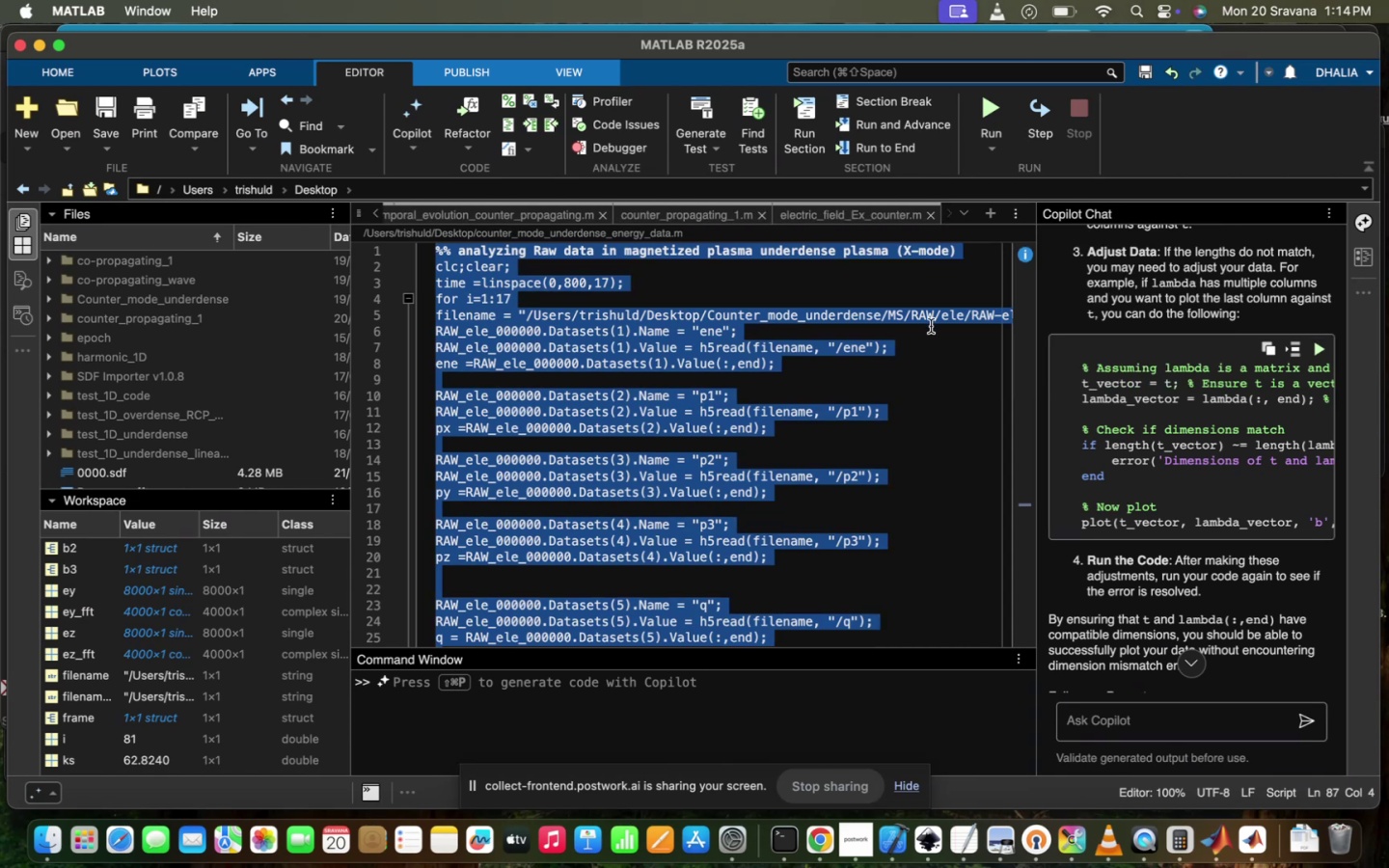 
left_click([931, 326])
 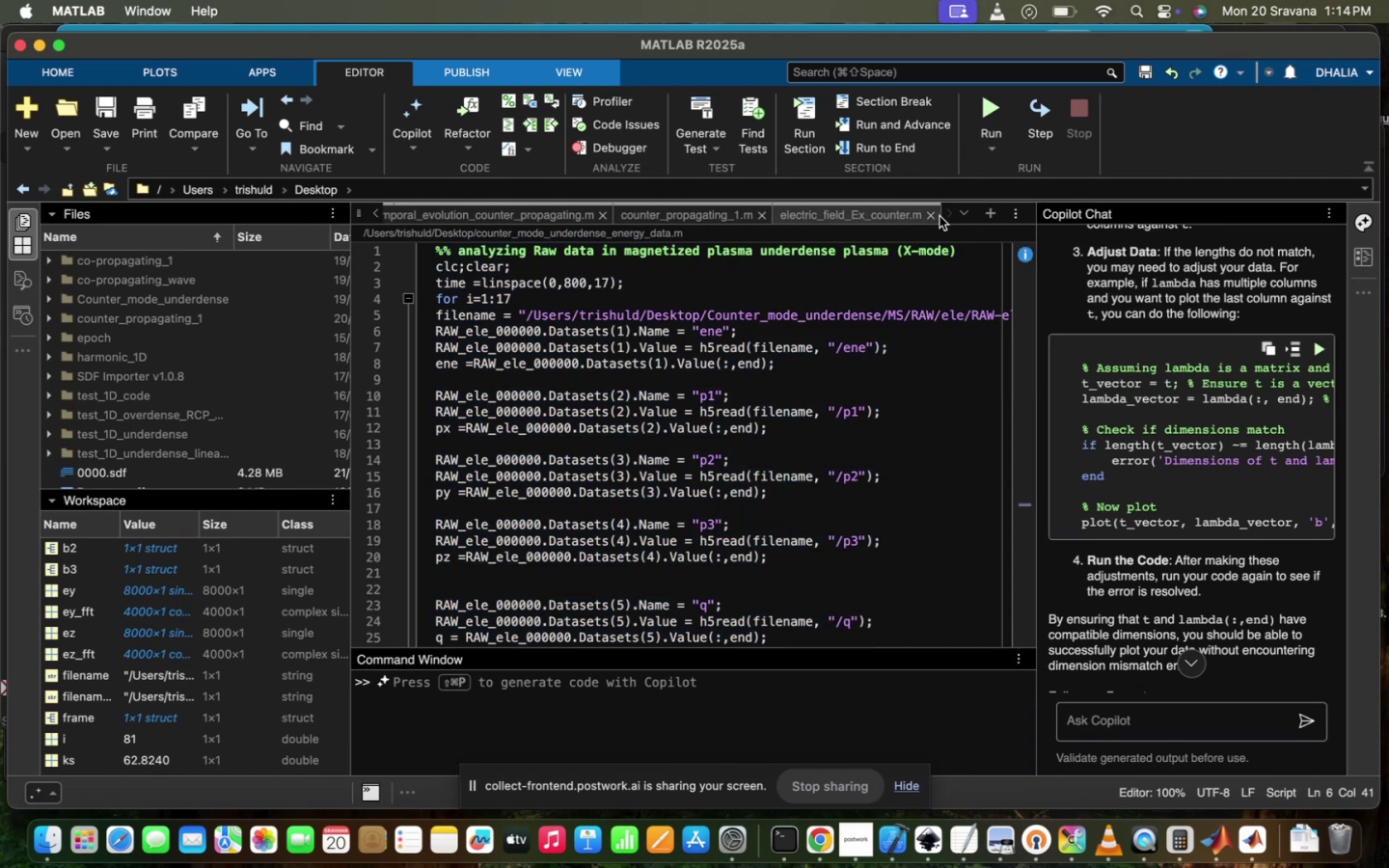 
left_click([943, 216])
 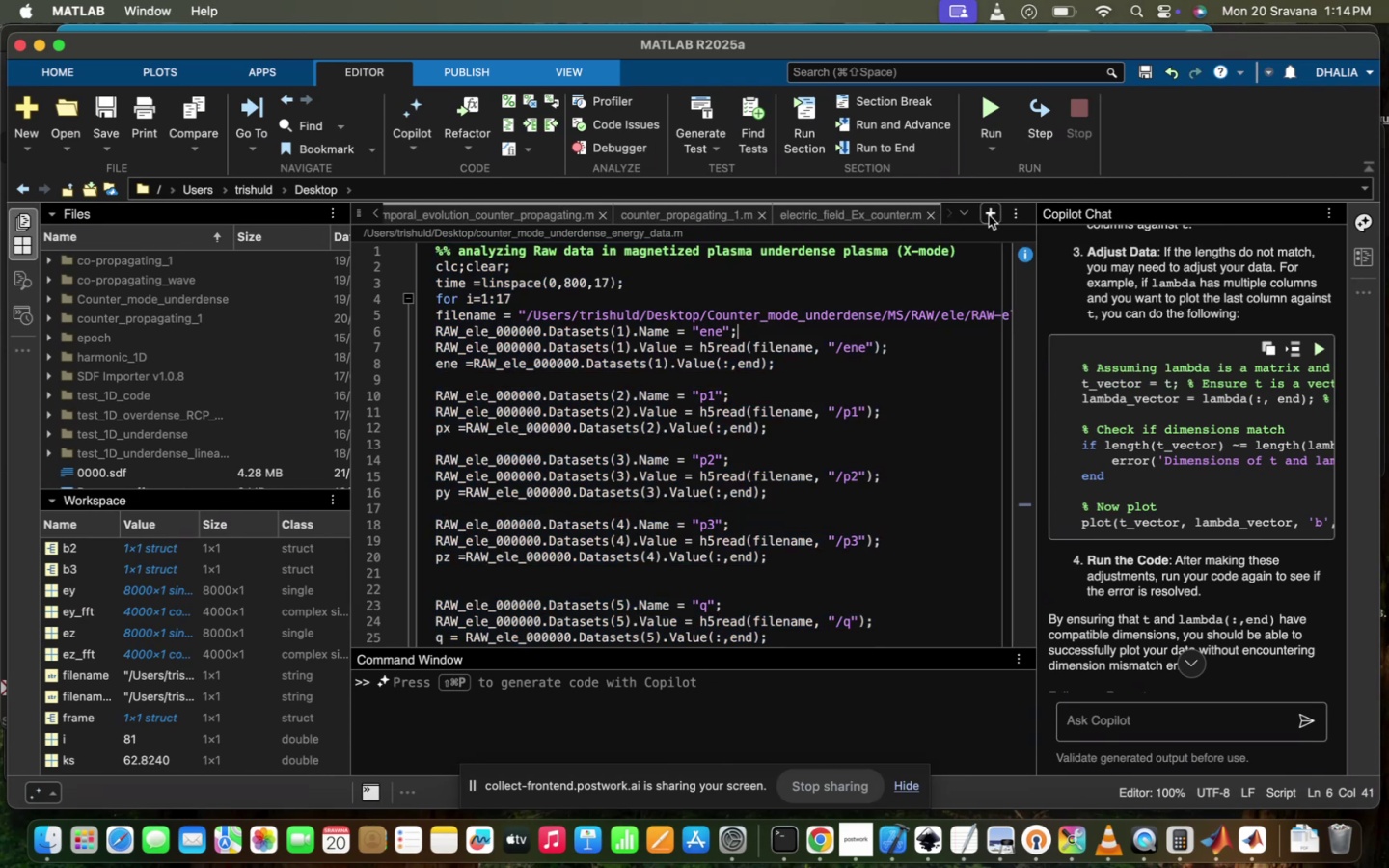 
left_click([989, 214])
 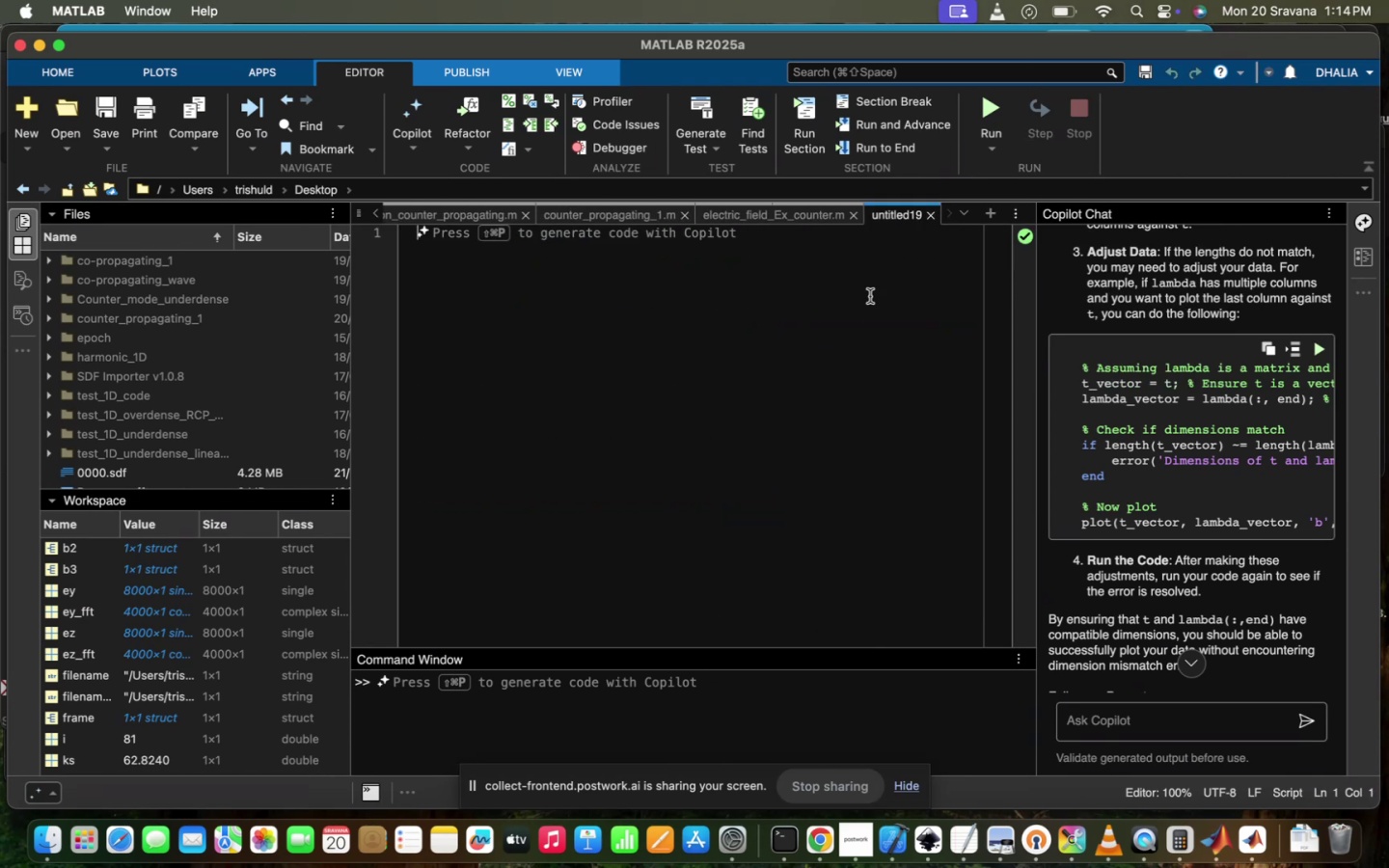 
key(Meta+V)
 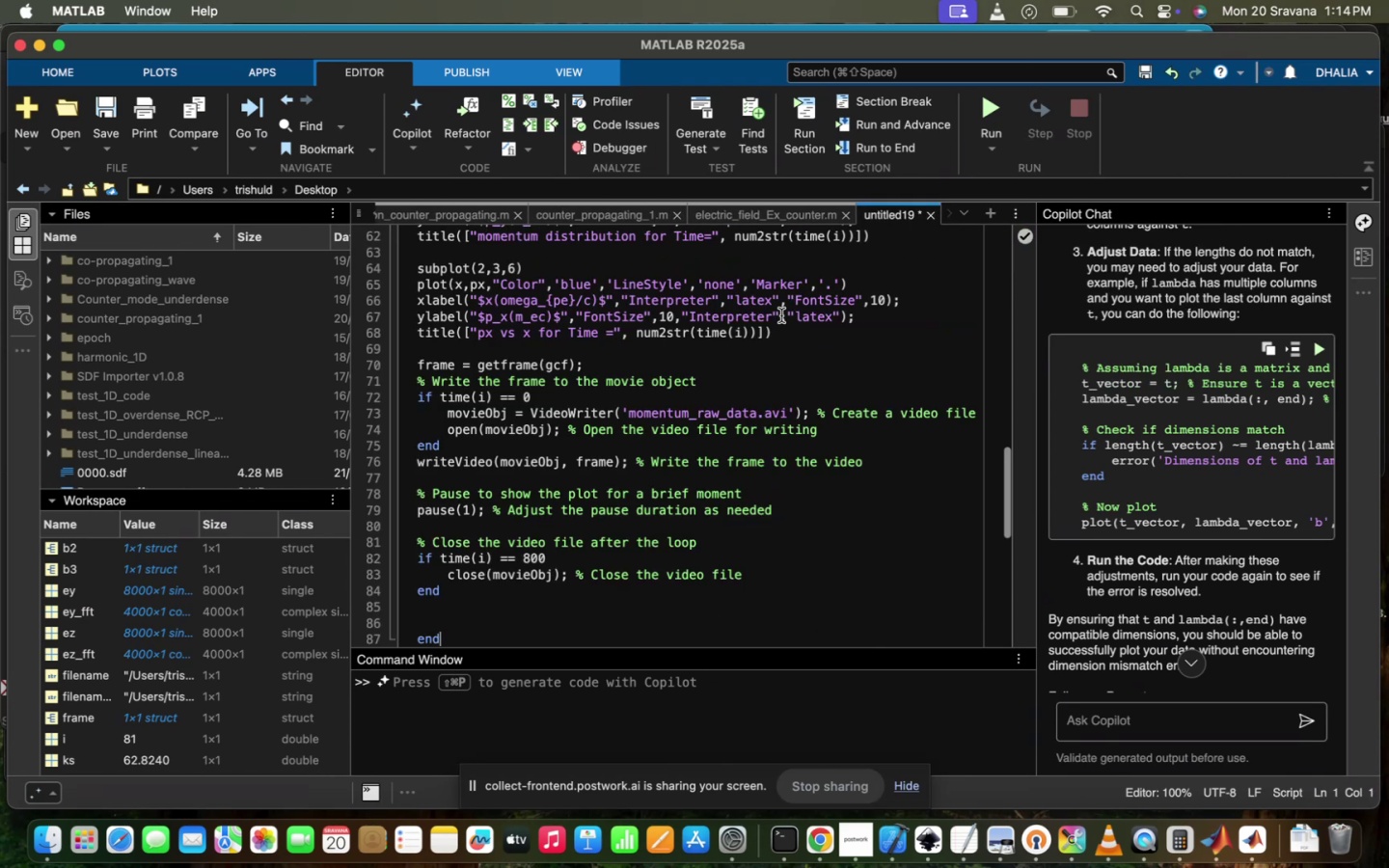 
scroll: coordinate [783, 319], scroll_direction: up, amount: 381.0
 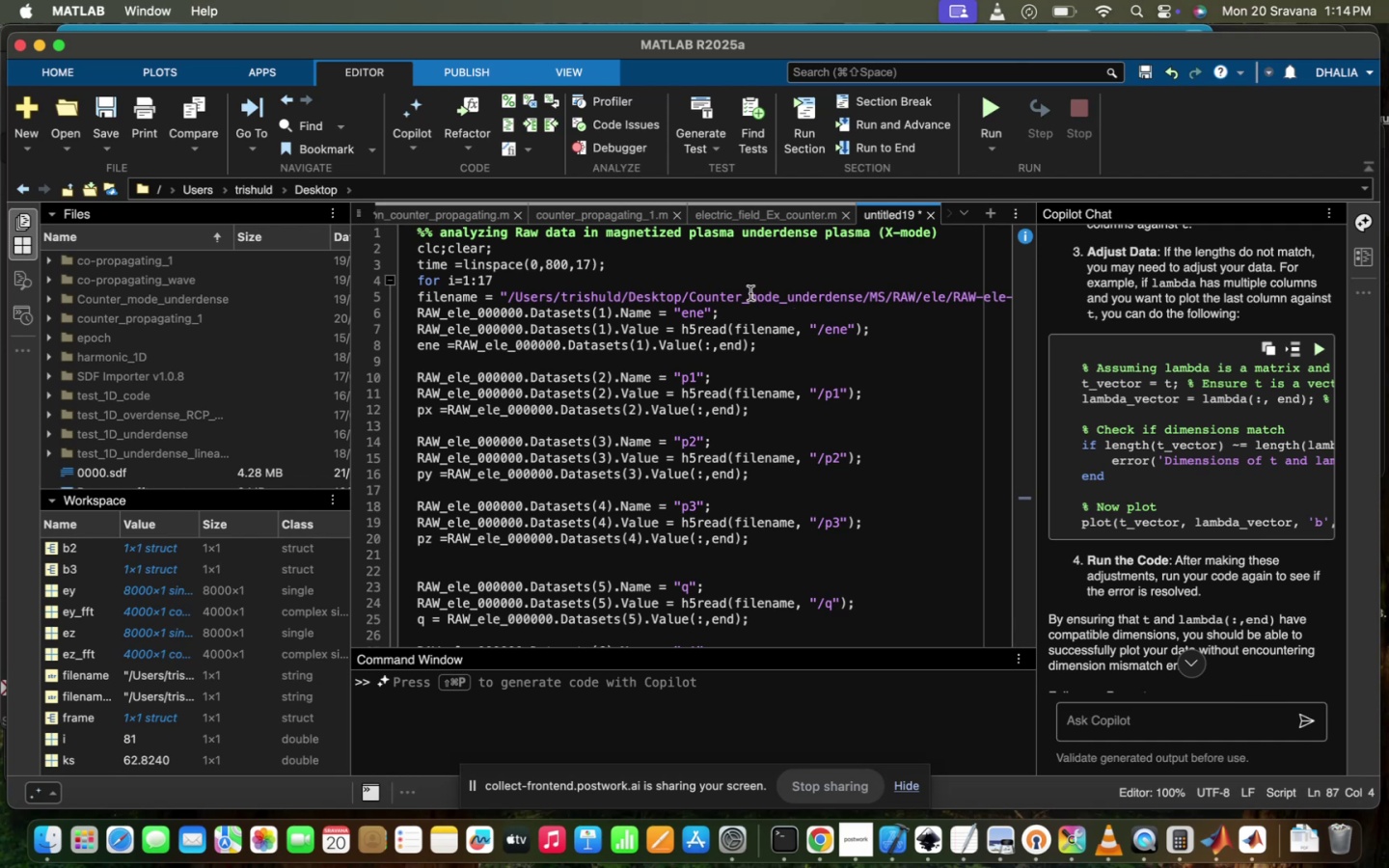 
left_click_drag(start_coordinate=[747, 294], to_coordinate=[859, 300])
 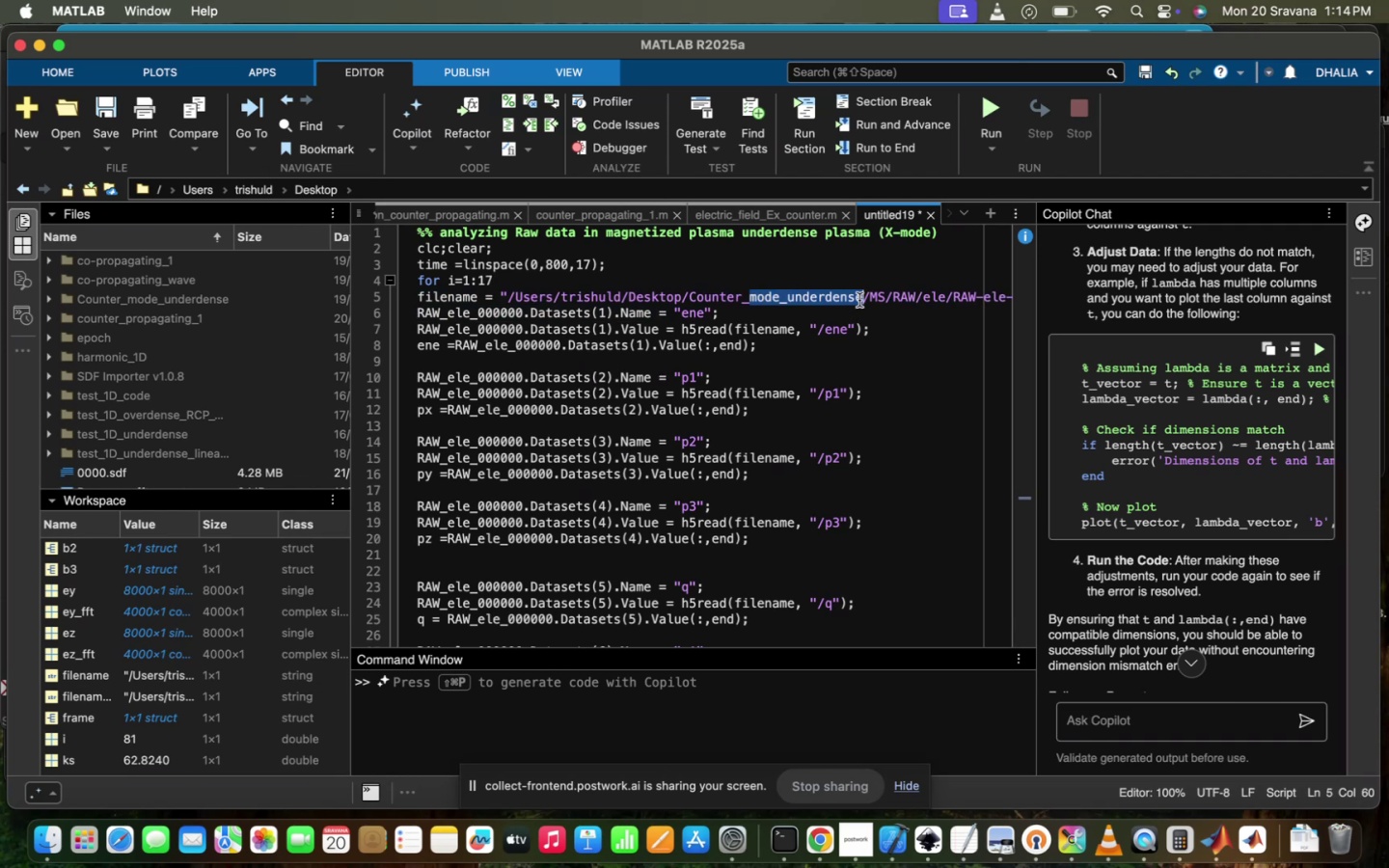 
type(wave)1==)
key(Backspace)
key(Backspace)
key(Backspace)
type(\_!)
key(Backspace)
key(Backspace)
key(Backspace)
key(Backspace)
type(_1)
 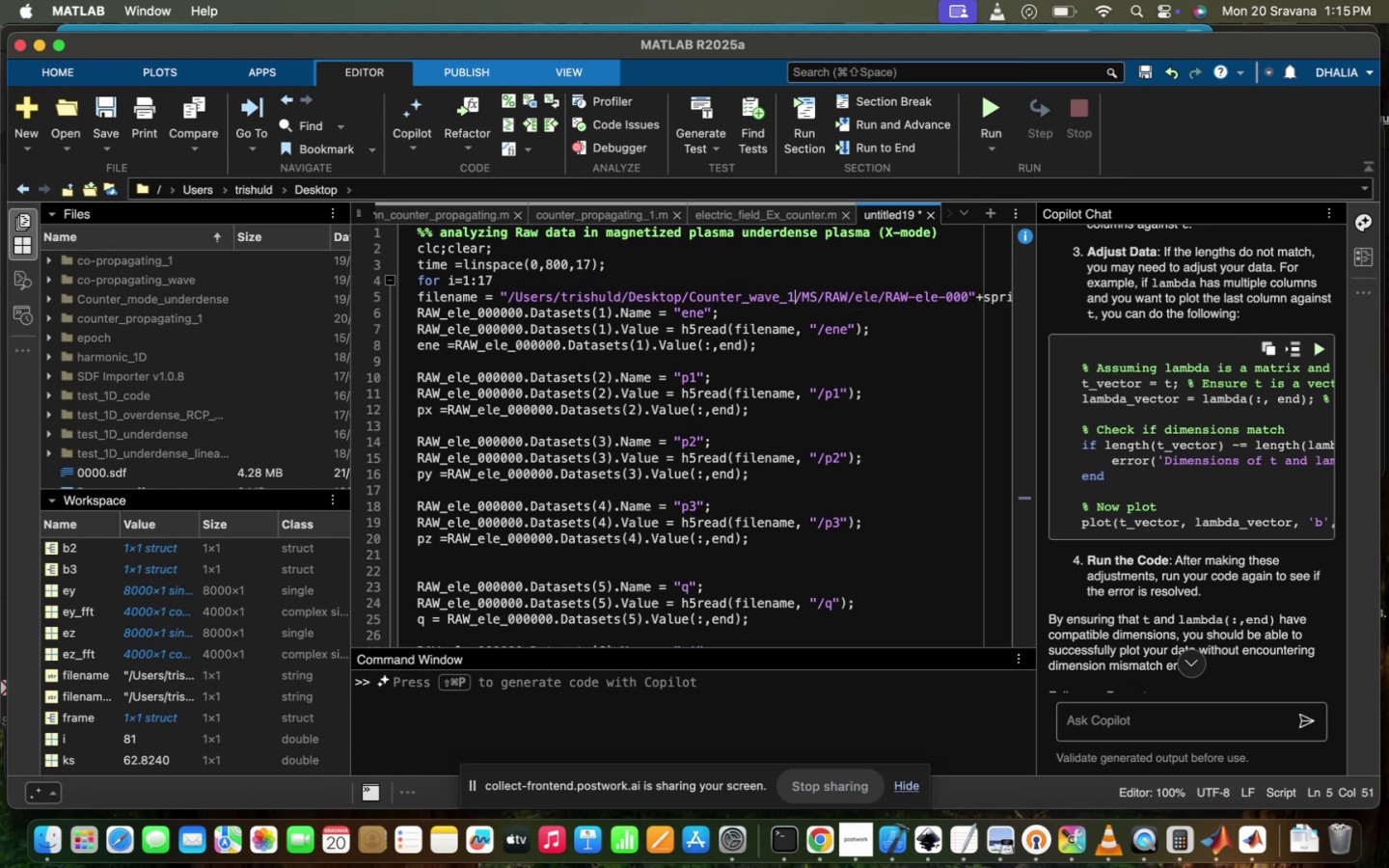 
key(ArrowLeft)
 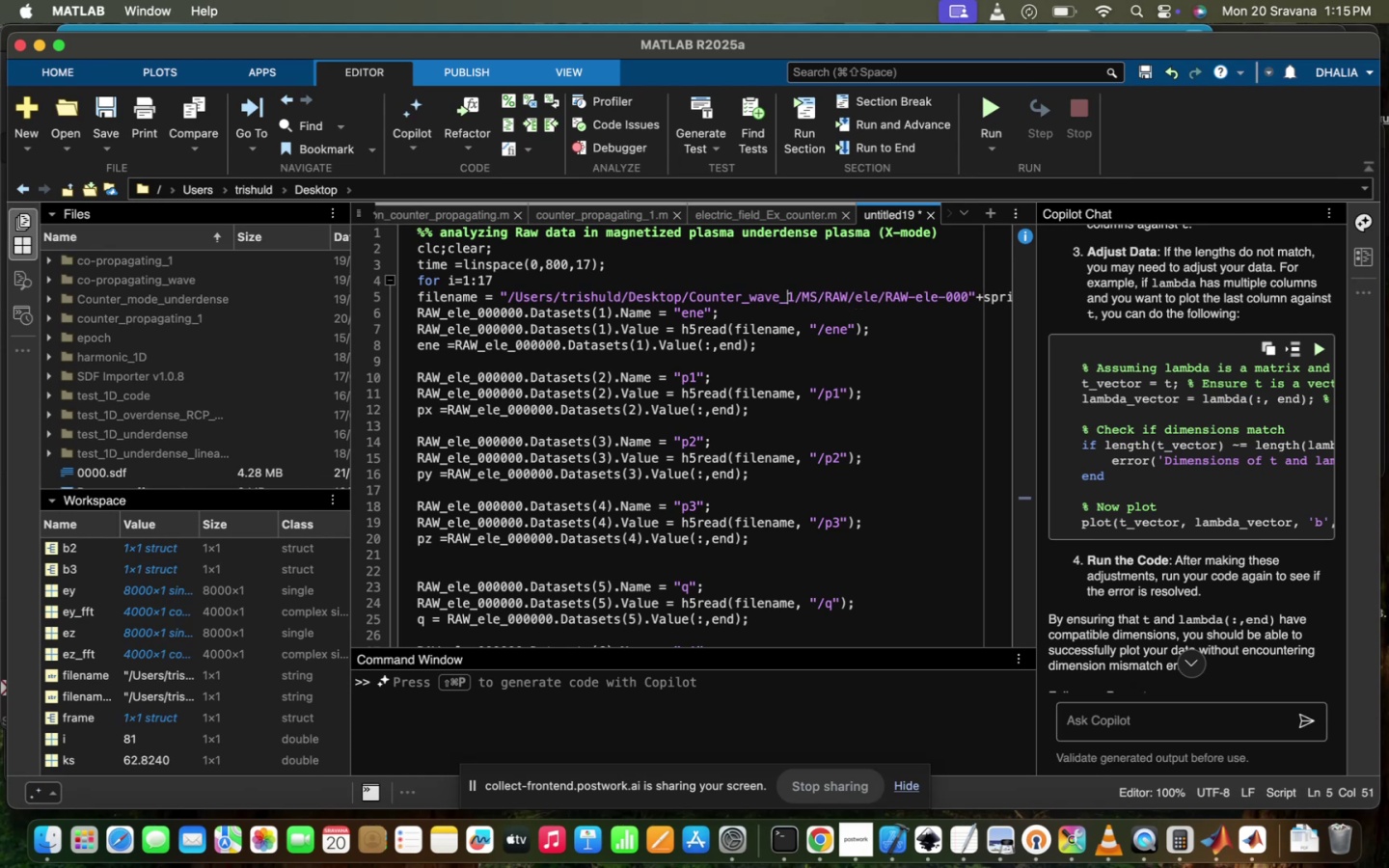 
key(ArrowLeft)
 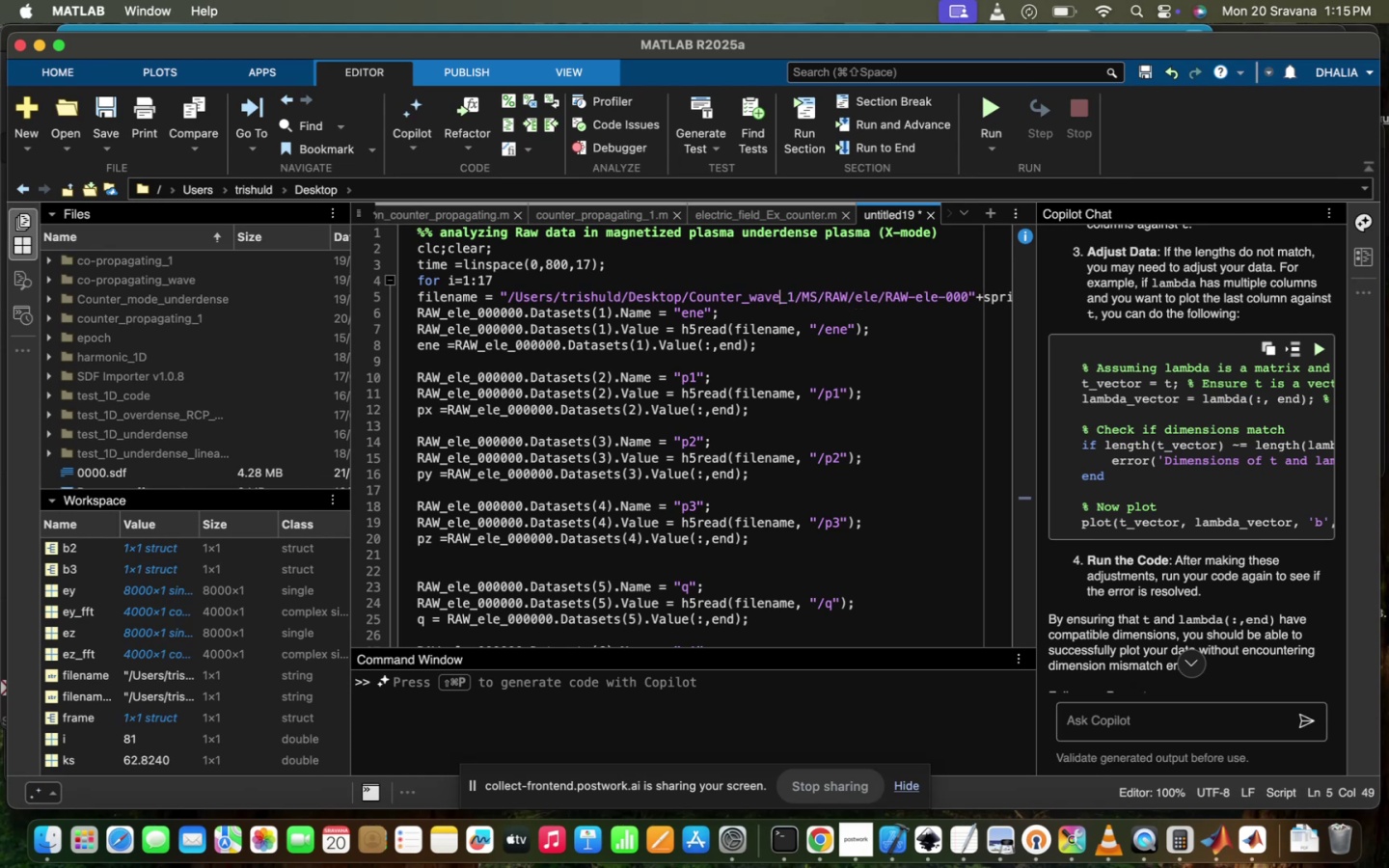 
key(Backspace)
key(Backspace)
key(Backspace)
key(Backspace)
type(propagating)
key(Backspace)
type(c)
 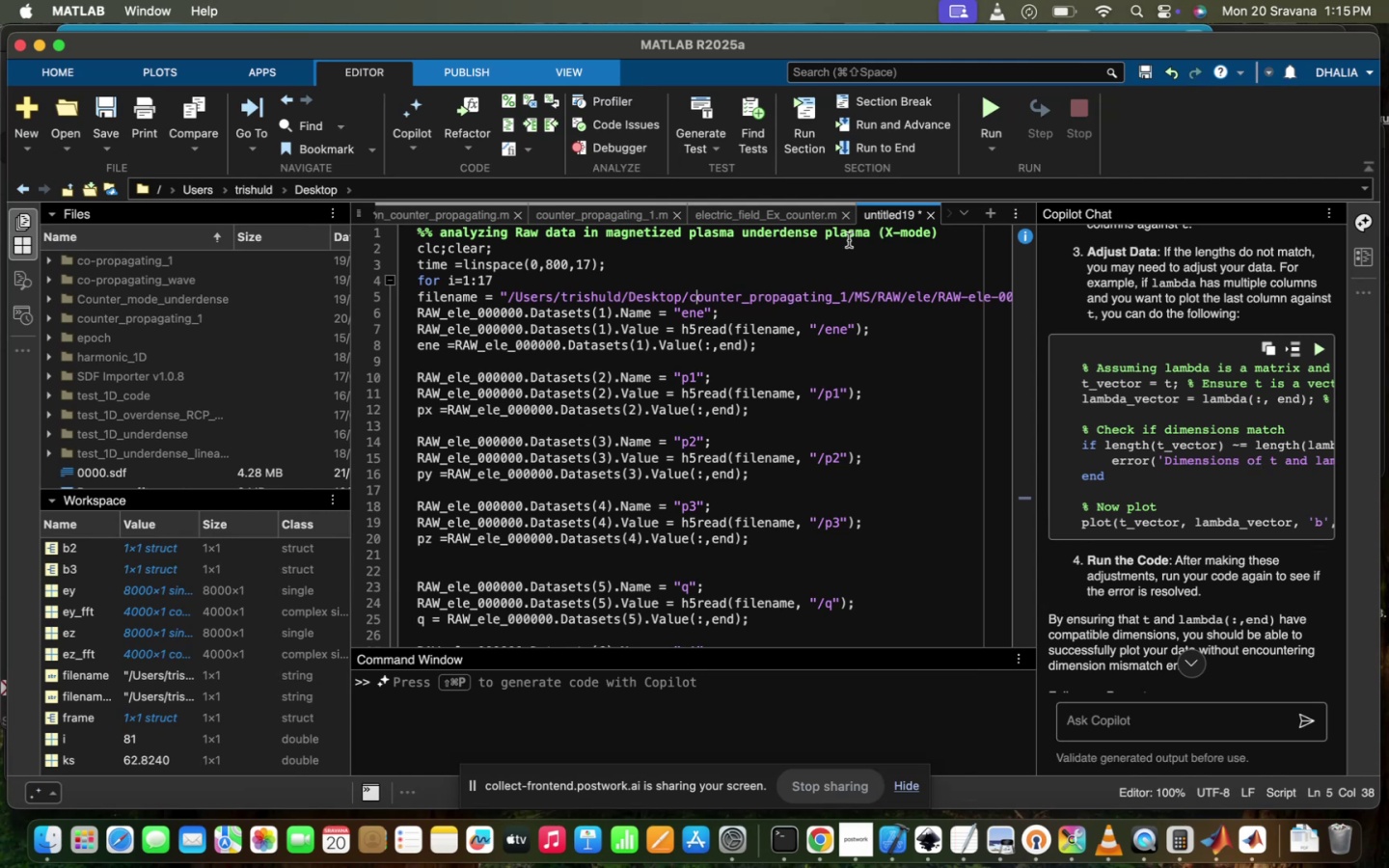 
left_click([808, 203])
 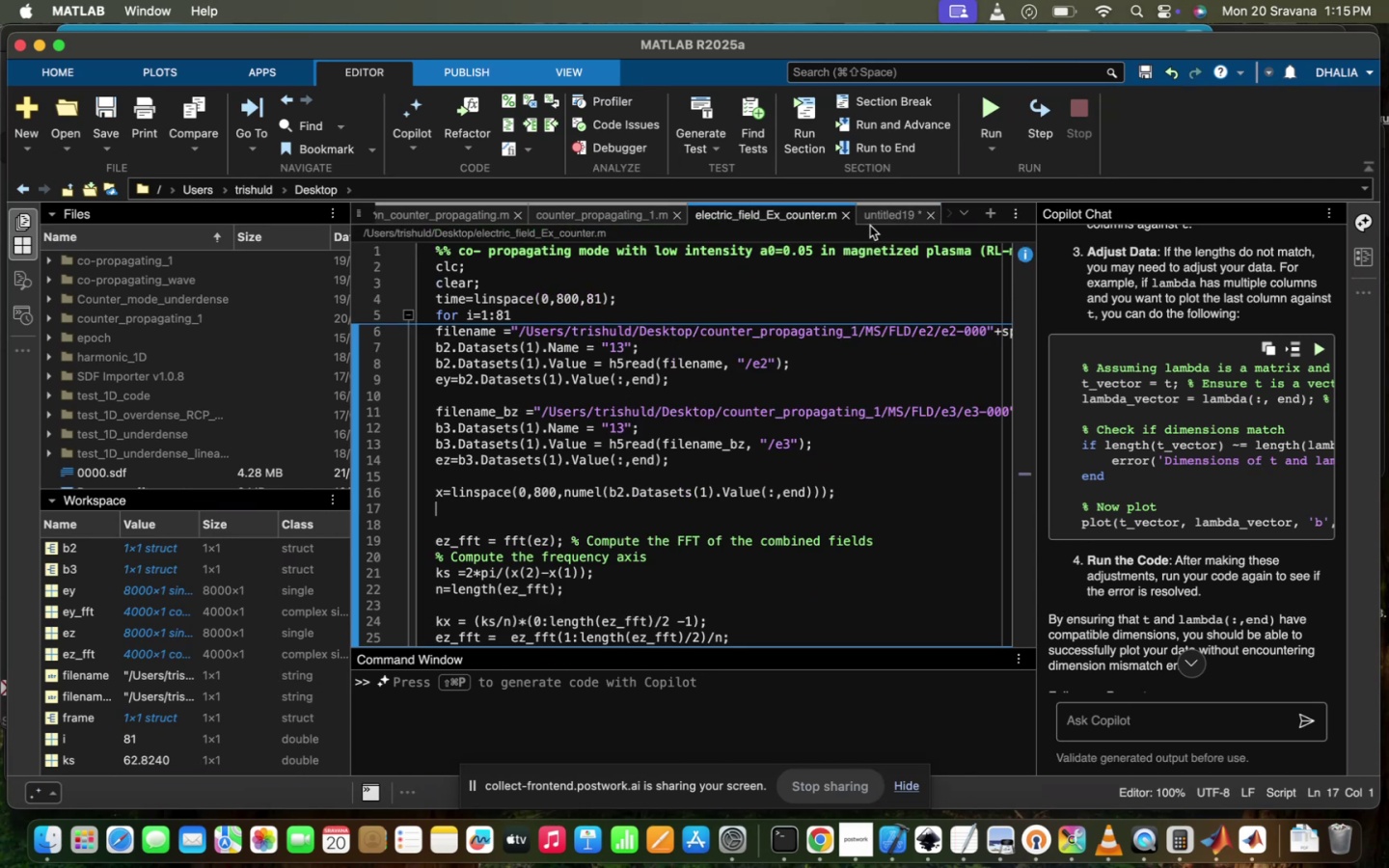 
left_click([874, 225])
 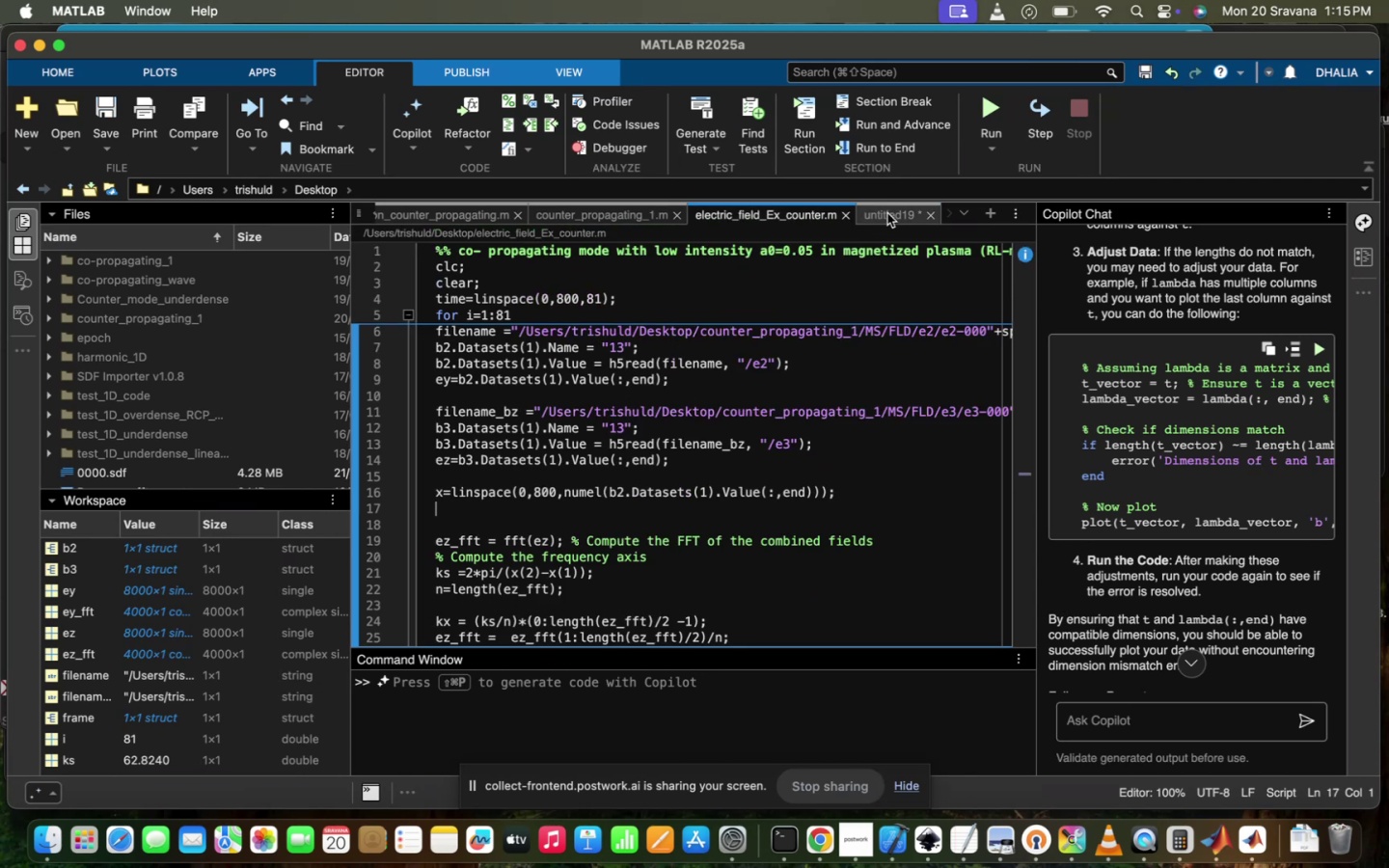 
left_click([887, 213])
 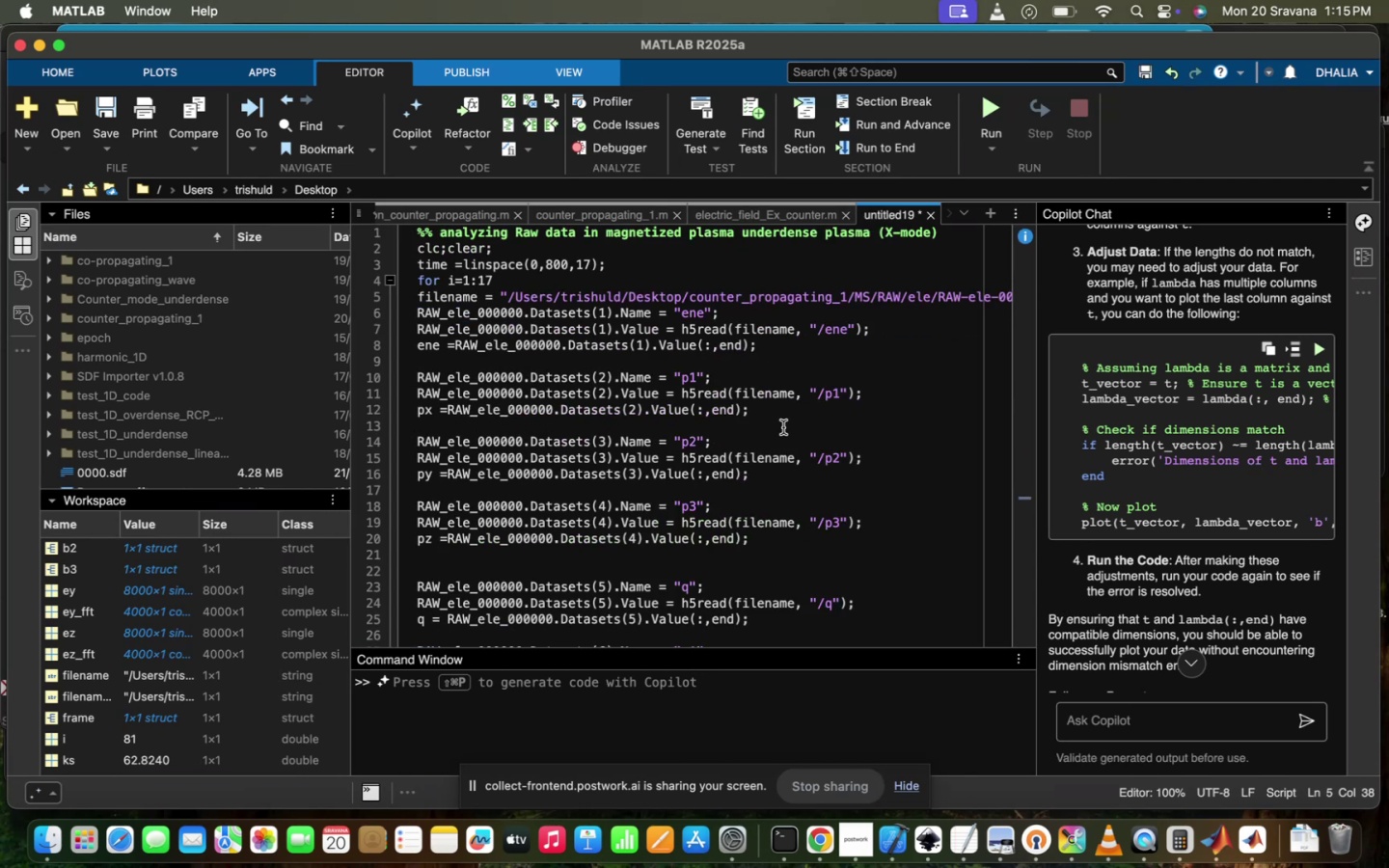 
scroll: coordinate [795, 492], scroll_direction: down, amount: 33.0
 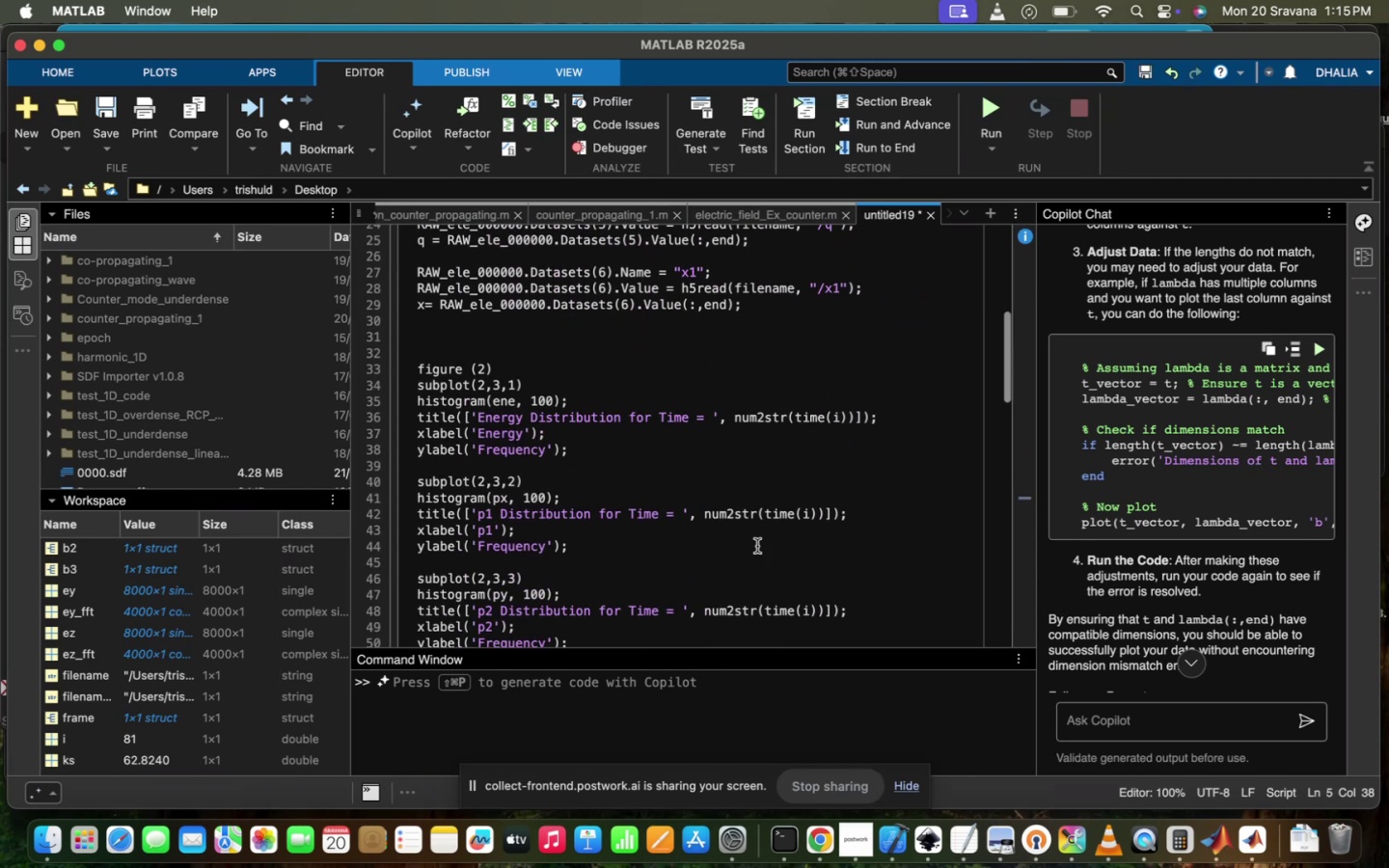 
scroll: coordinate [742, 575], scroll_direction: up, amount: 150.0
 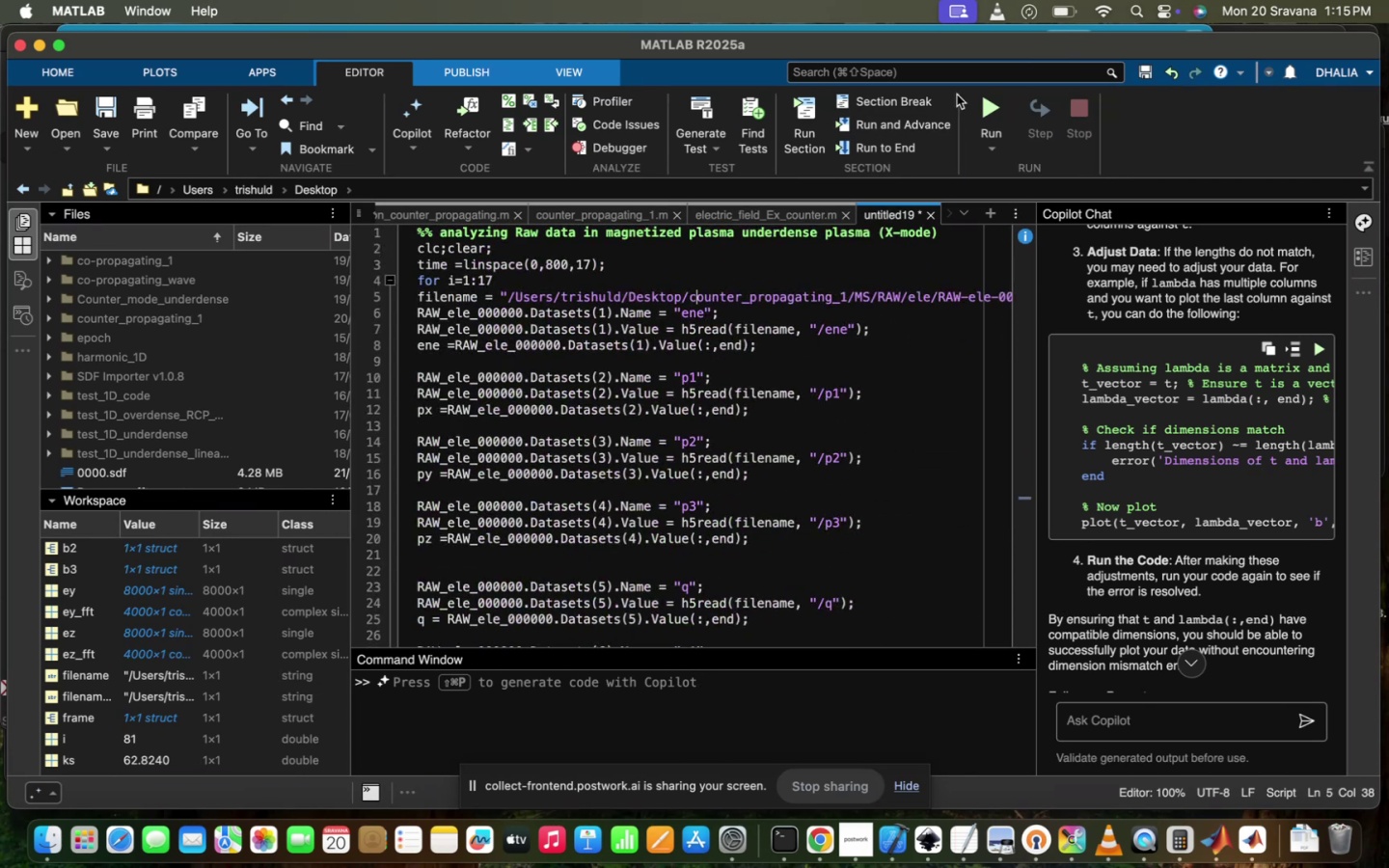 
left_click([978, 108])
 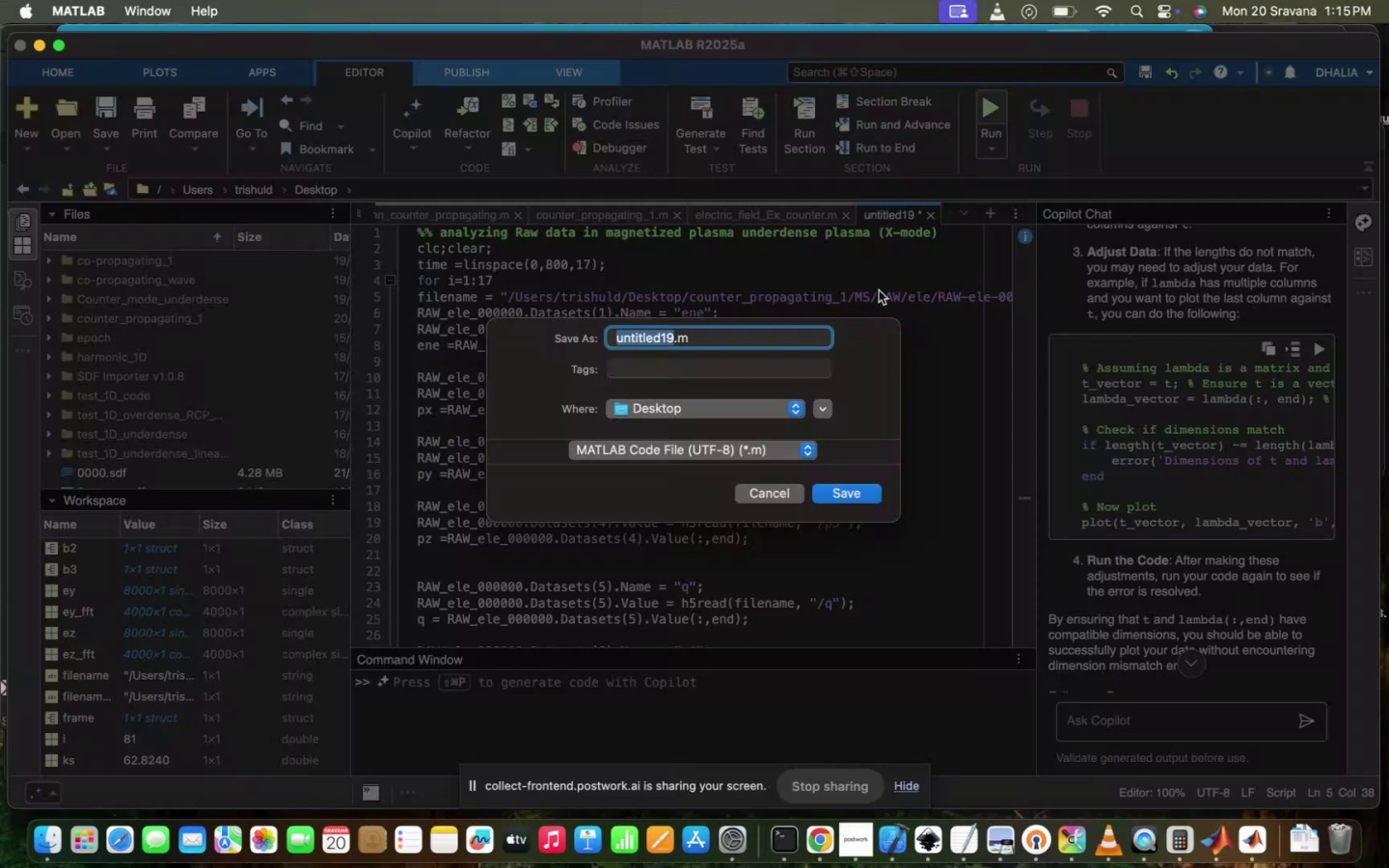 
type(counter_!)
key(Backspace)
type(1_raw_daa)
key(Backspace)
type(ta)
 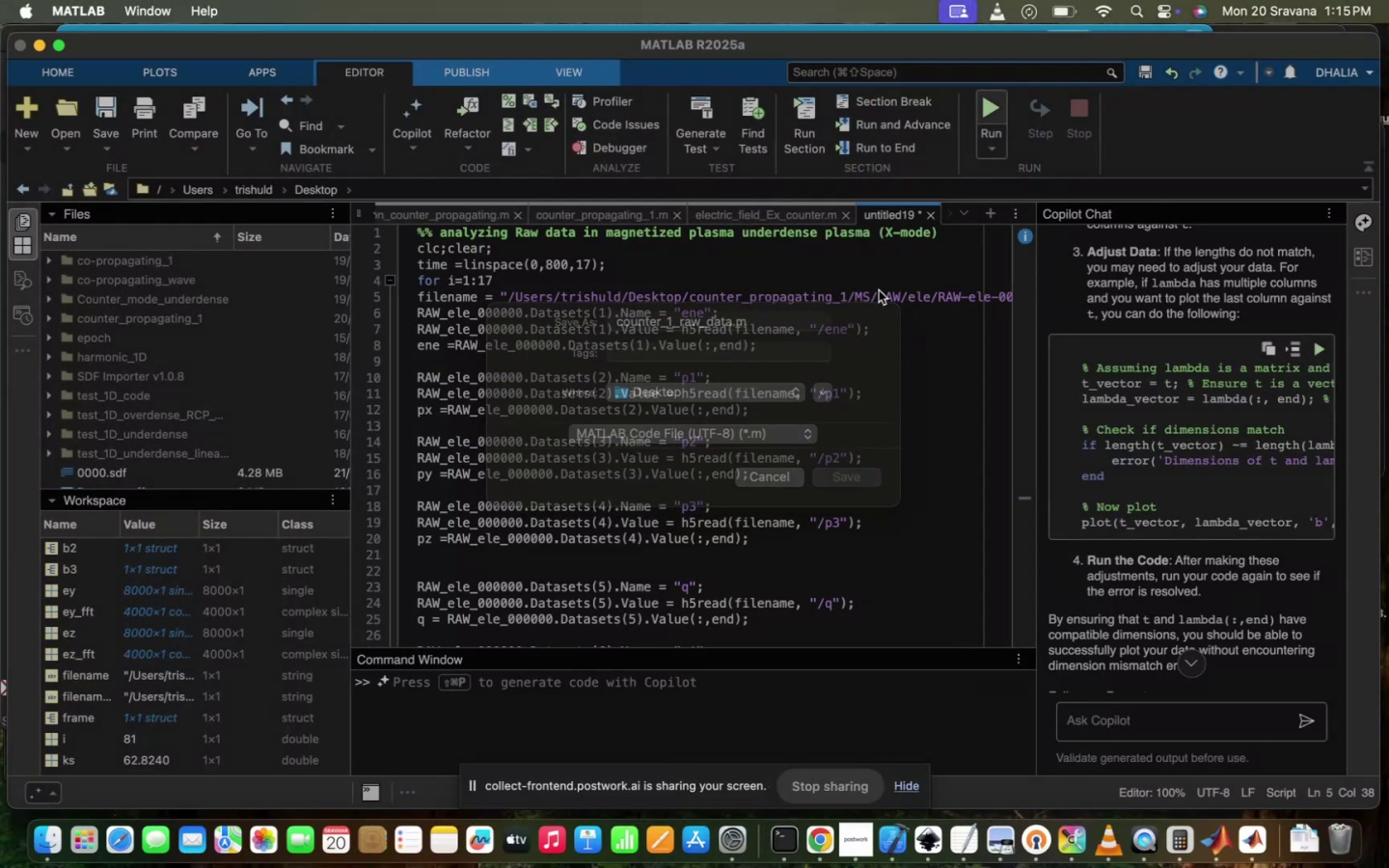 
 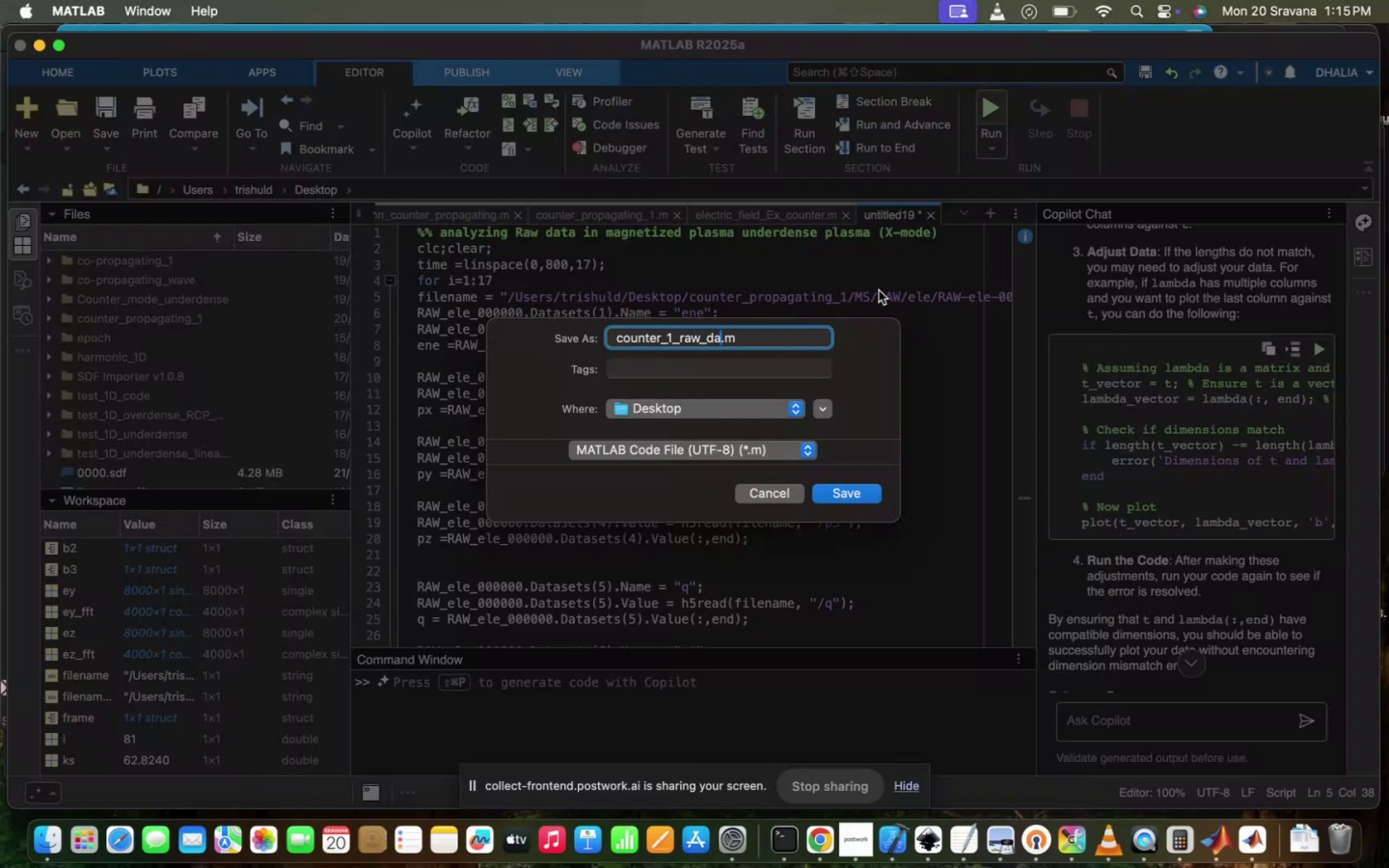 
hold_key(key=Enter, duration=0.33)
 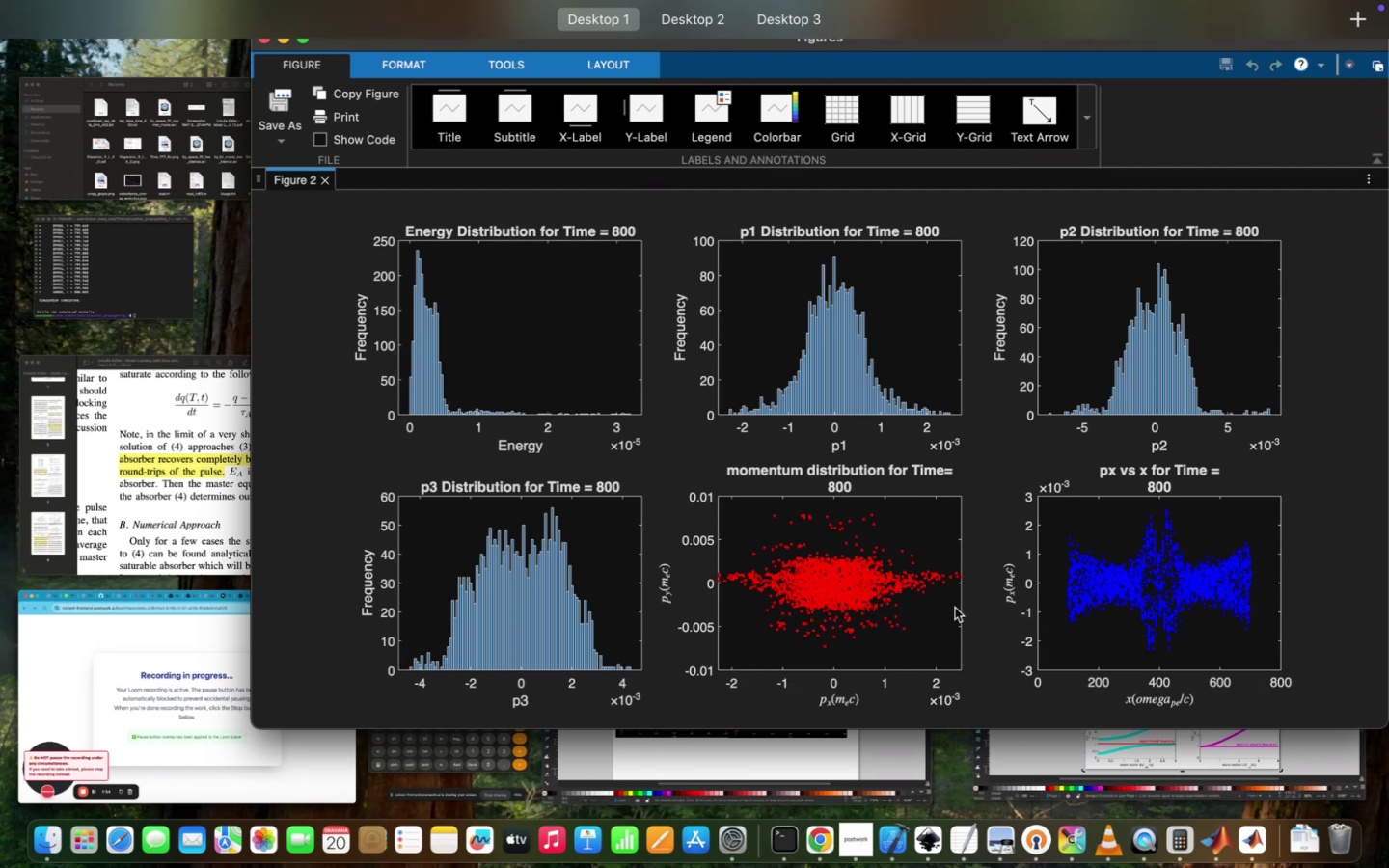 
wait(40.42)
 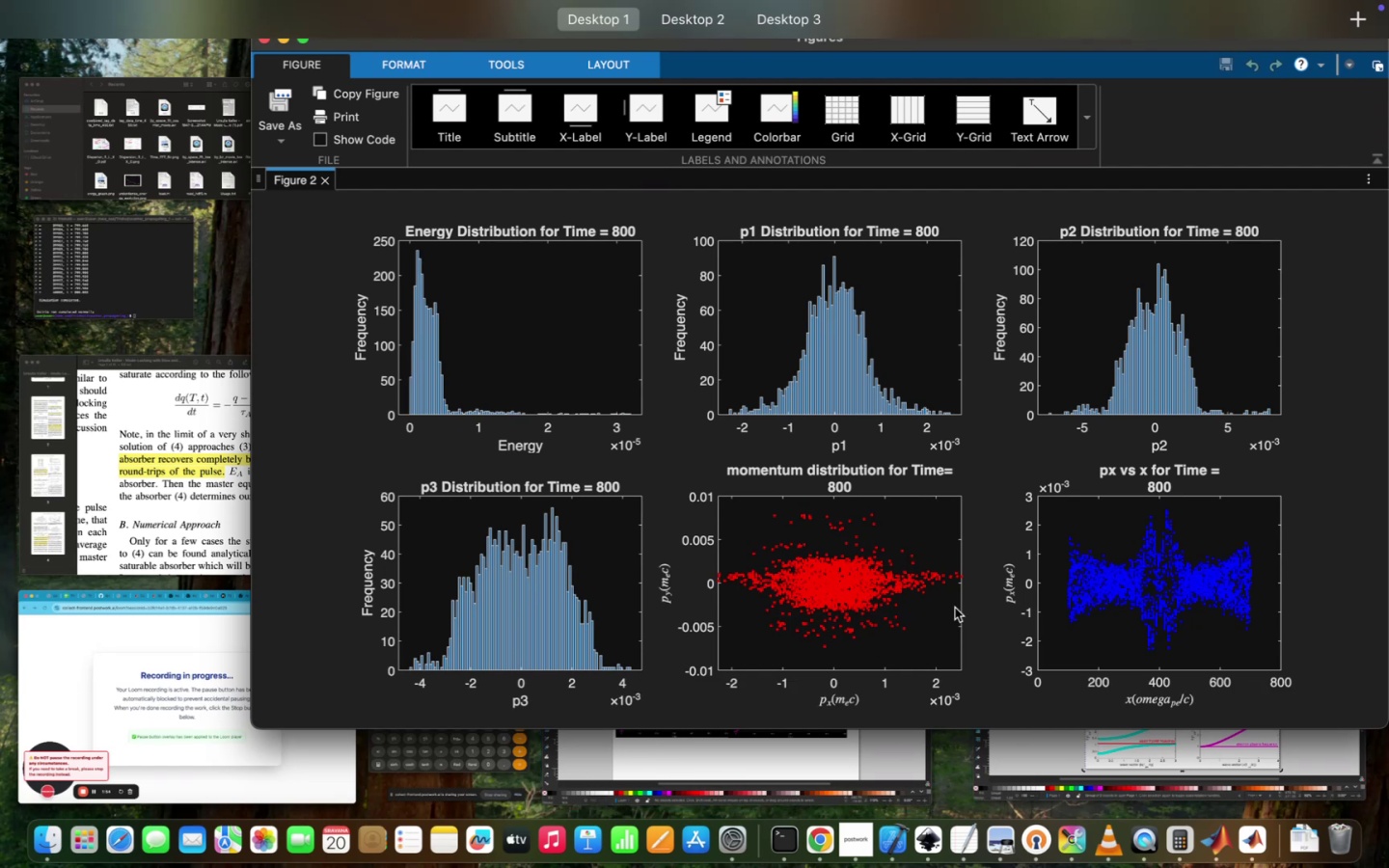 
left_click([646, 742])
 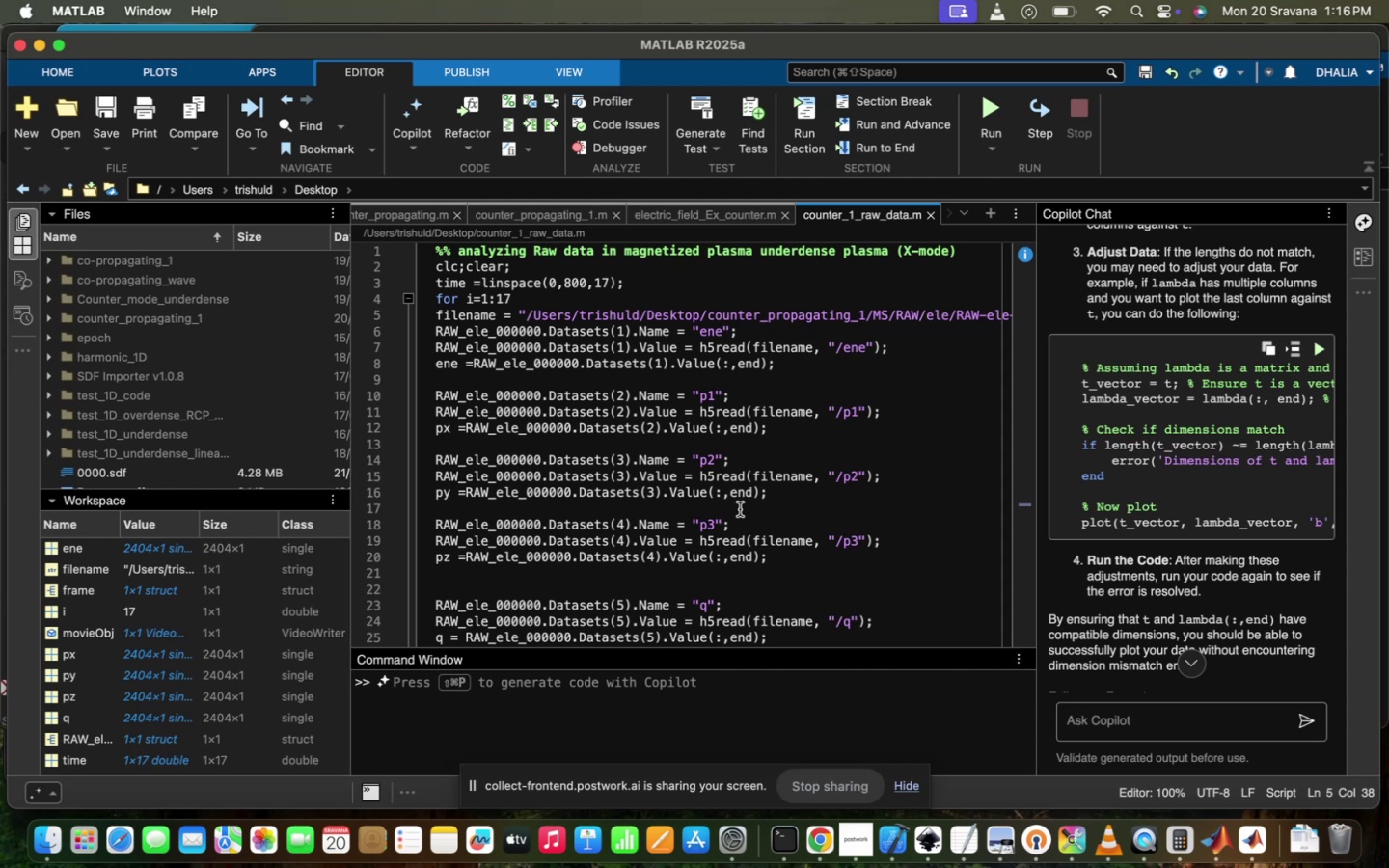 
scroll: coordinate [740, 509], scroll_direction: down, amount: 78.0
 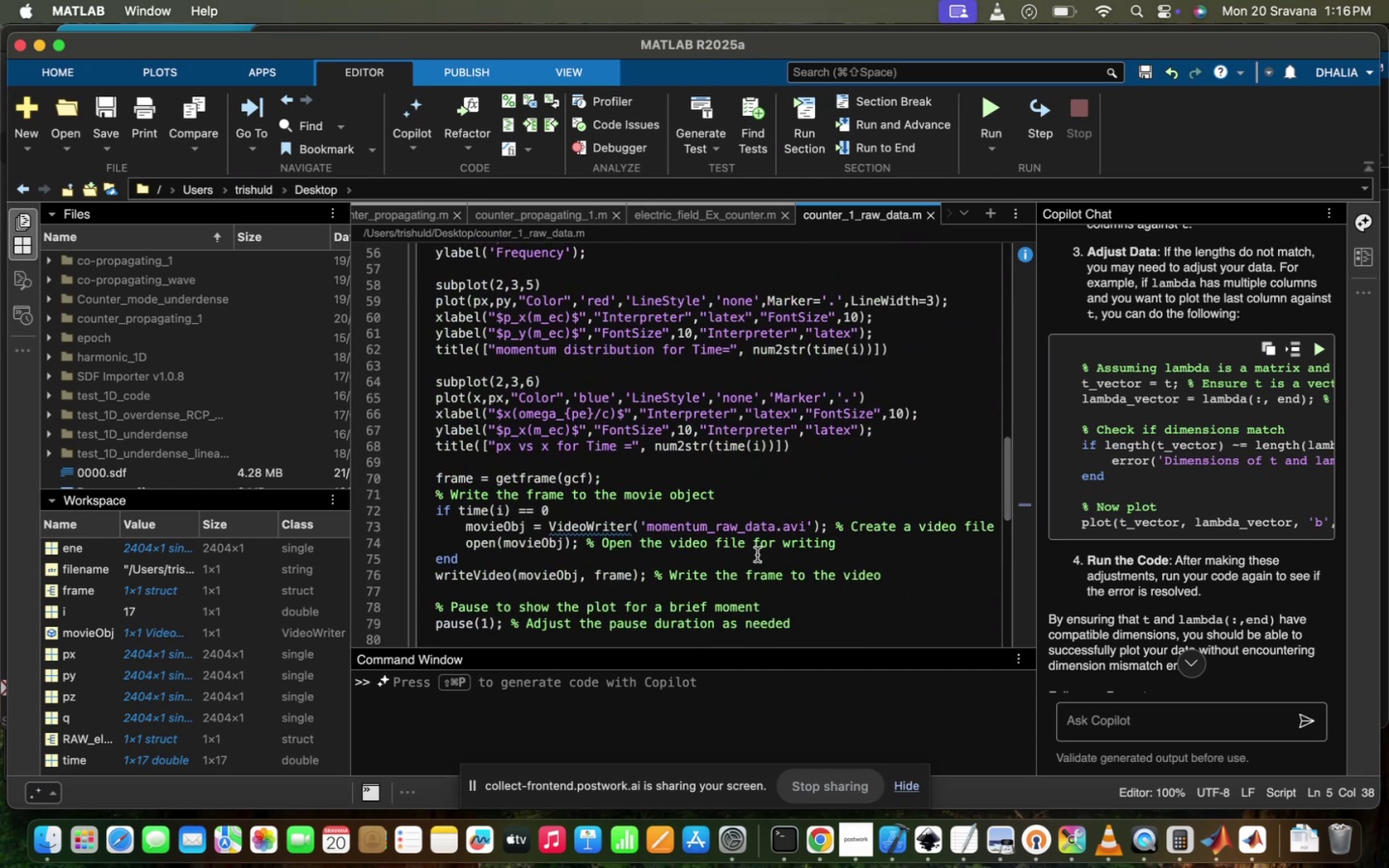 
scroll: coordinate [762, 583], scroll_direction: up, amount: 35.0
 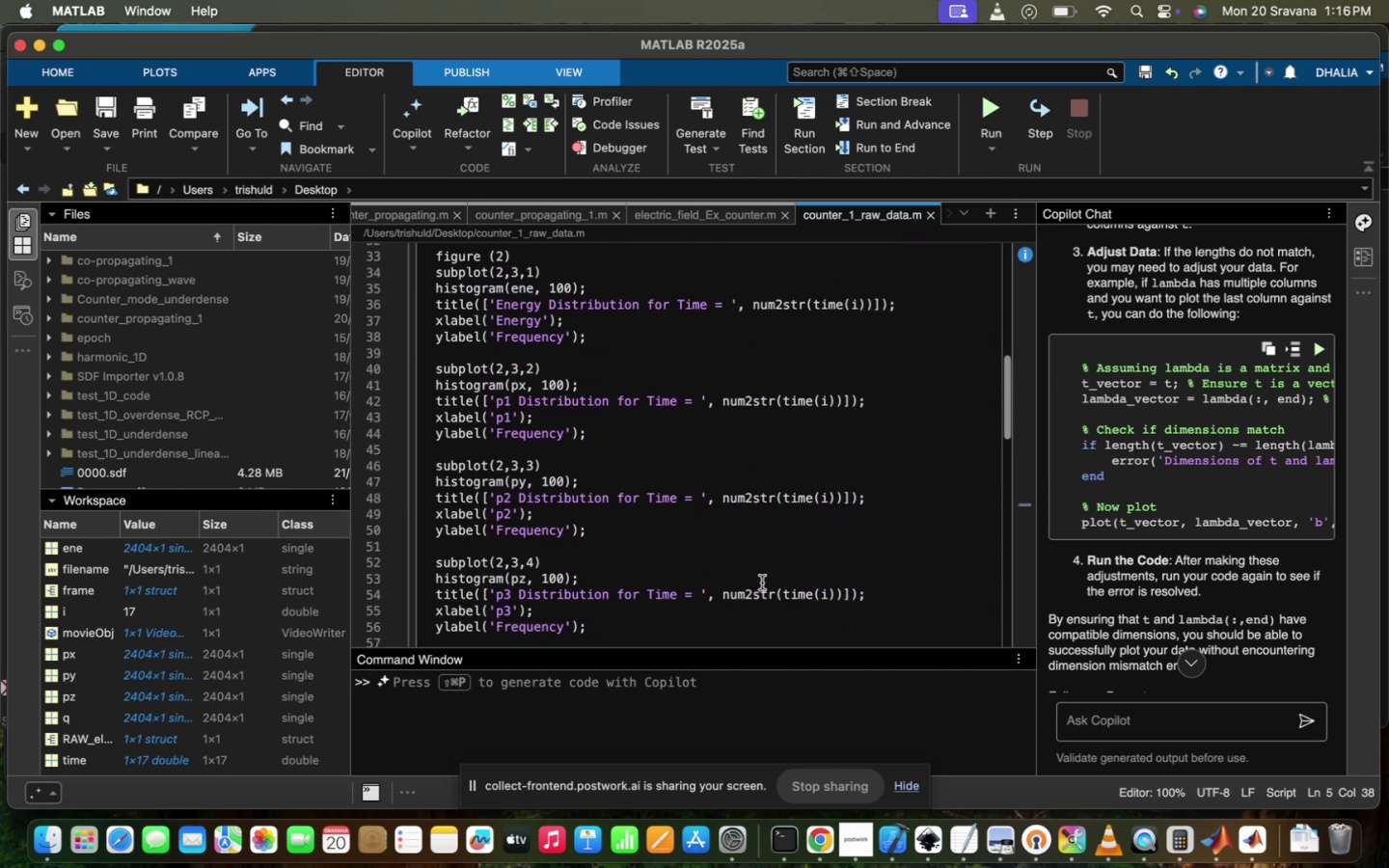 
scroll: coordinate [762, 583], scroll_direction: down, amount: 32.0
 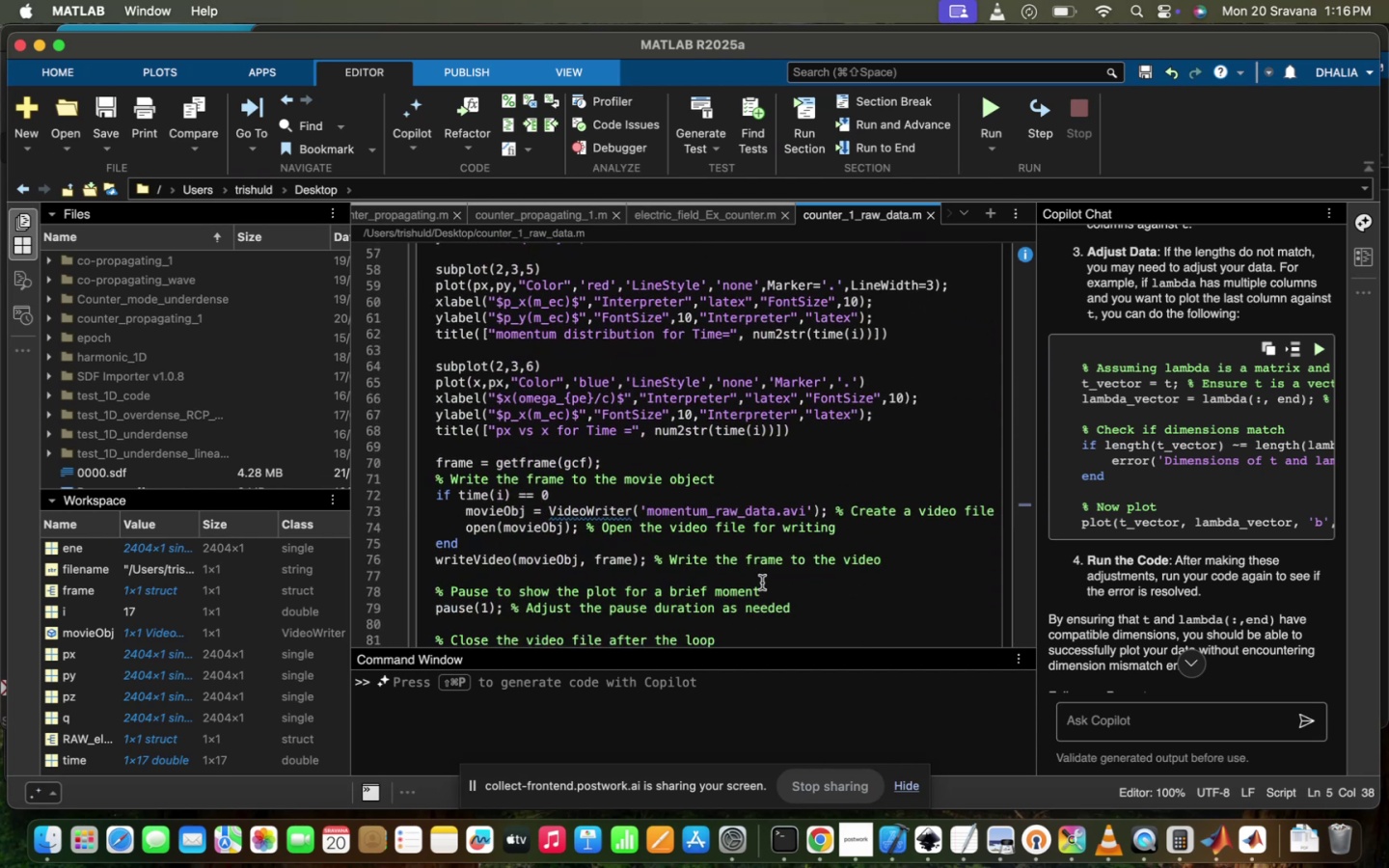 
scroll: coordinate [762, 583], scroll_direction: up, amount: 8.0
 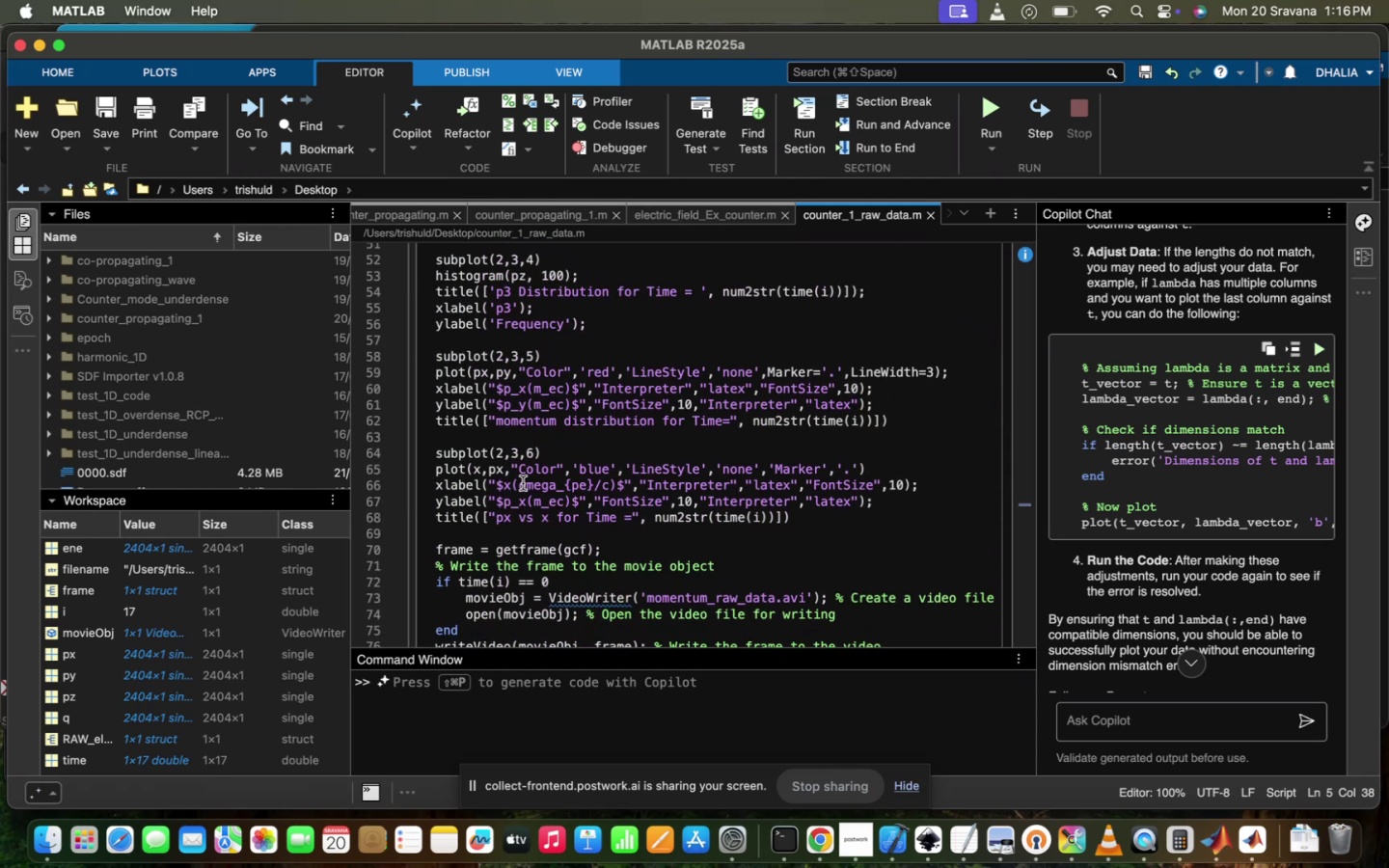 
left_click([522, 483])
 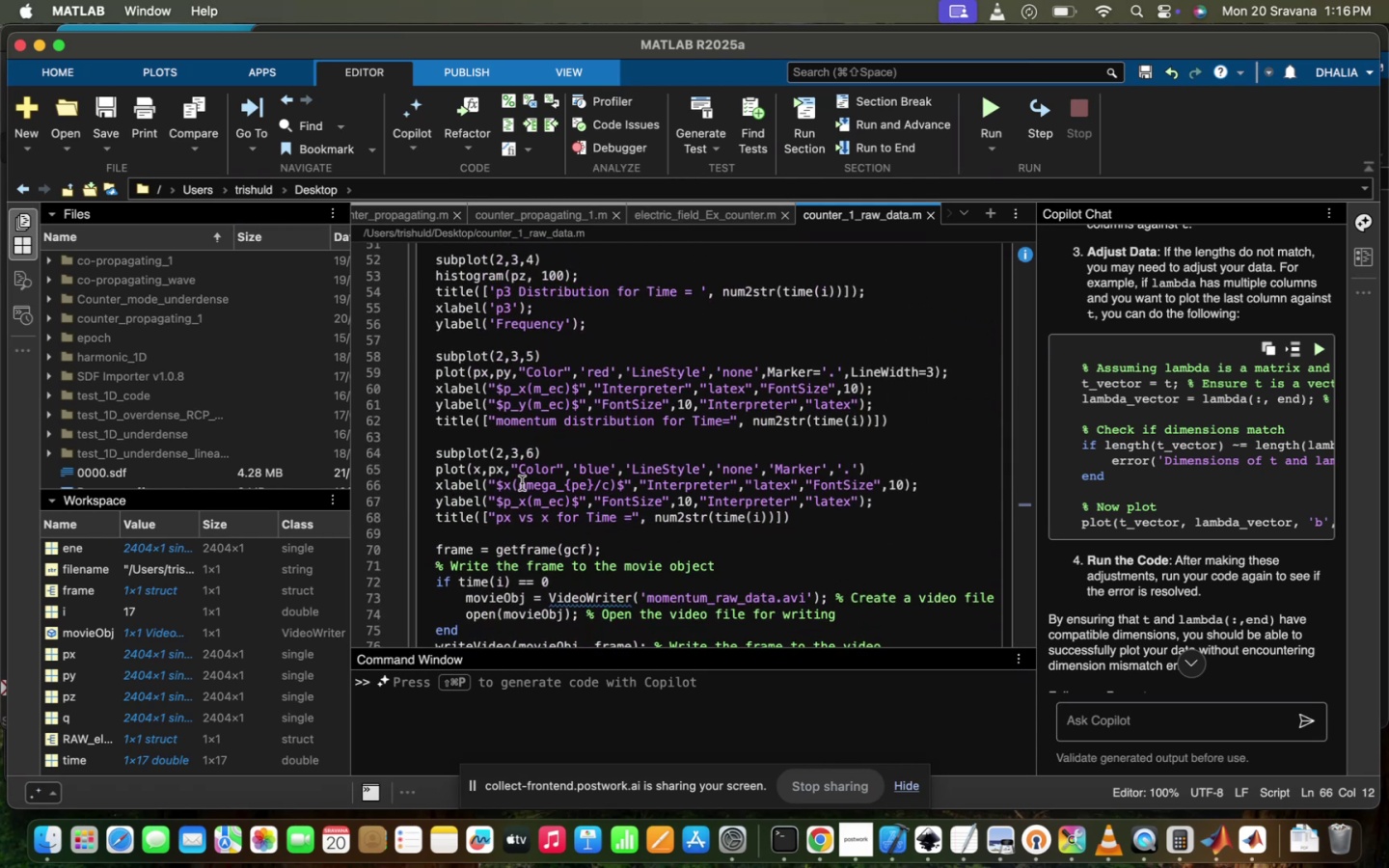 
key(Backslash)
 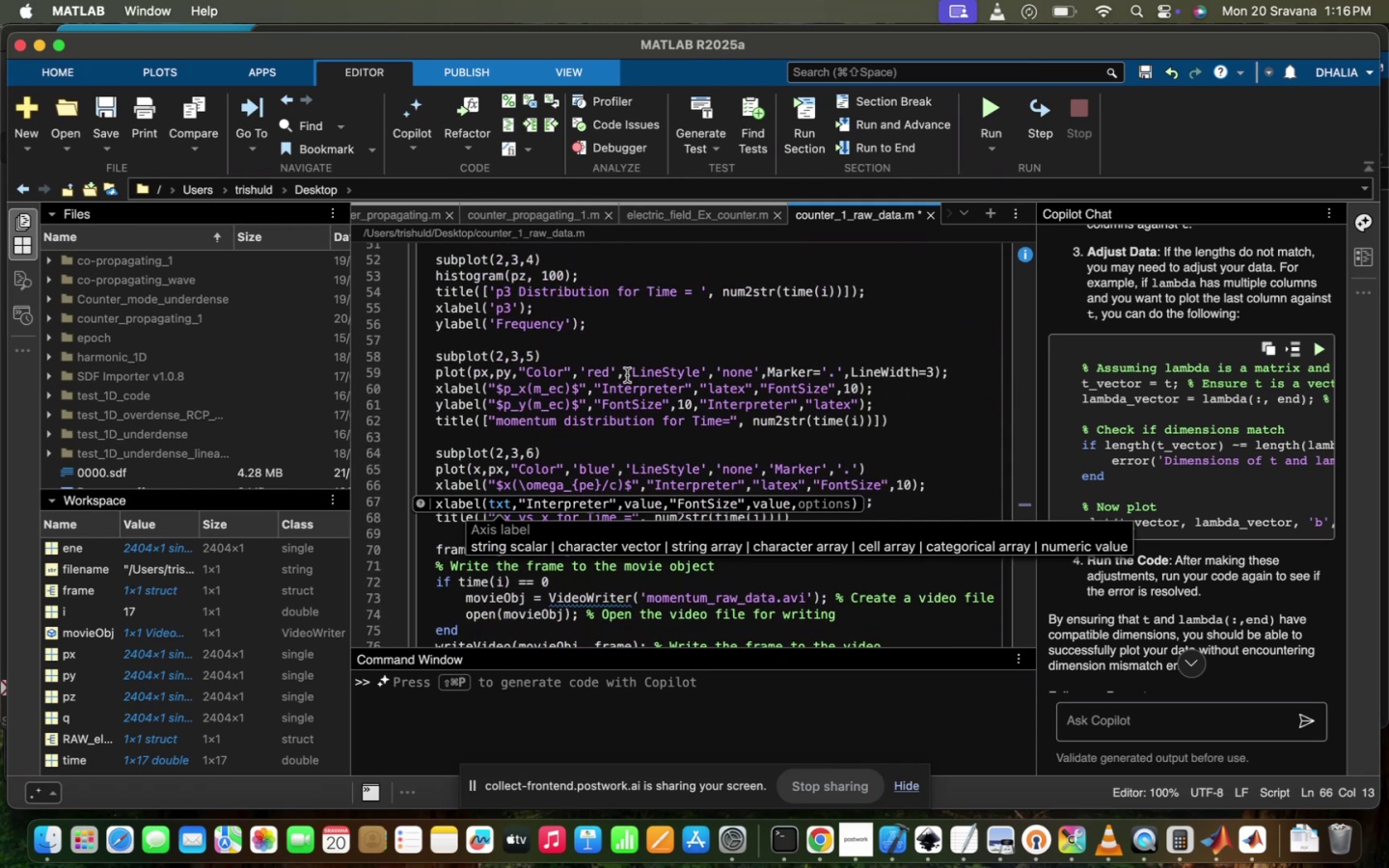 
left_click([627, 375])
 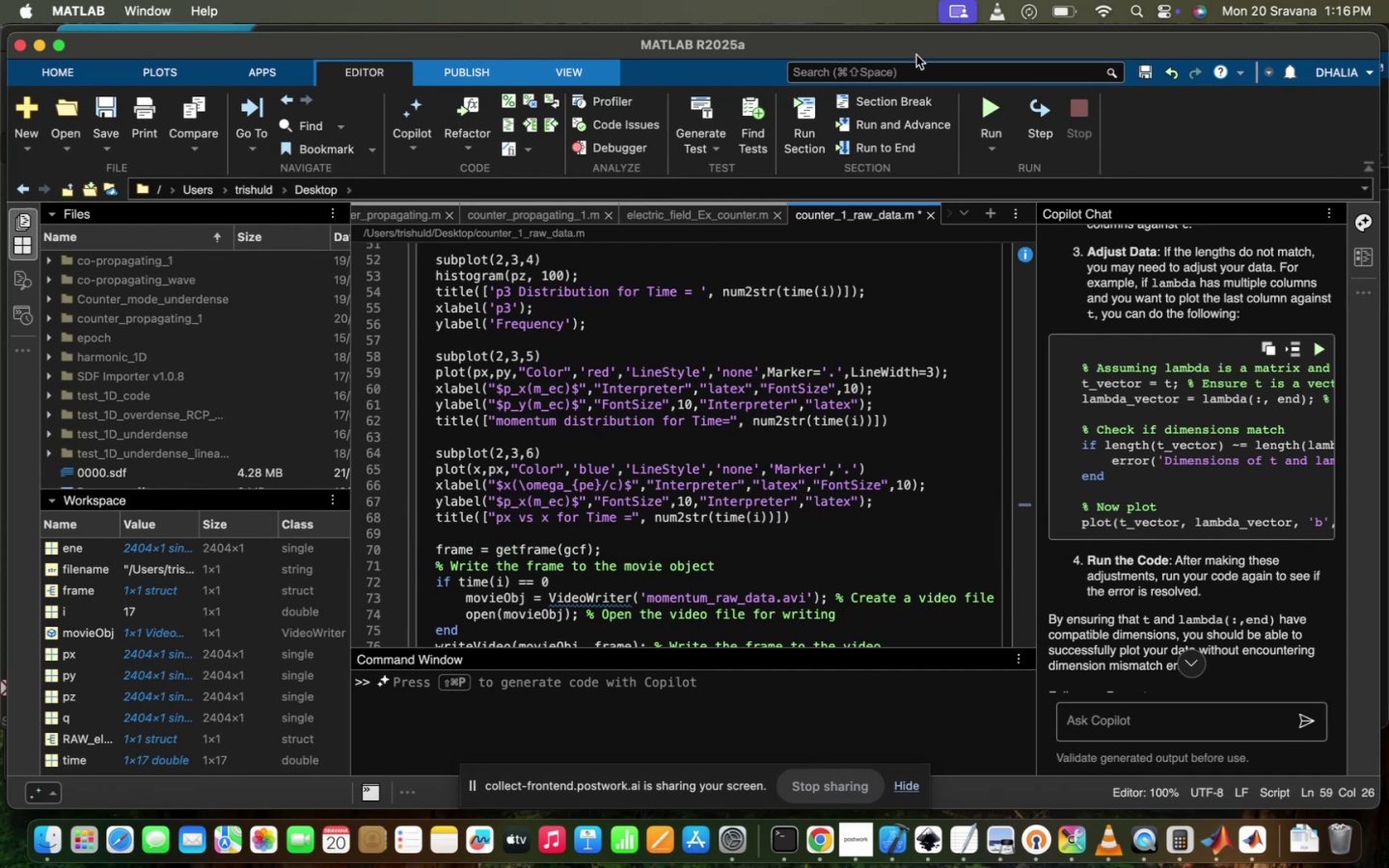 
left_click([975, 94])
 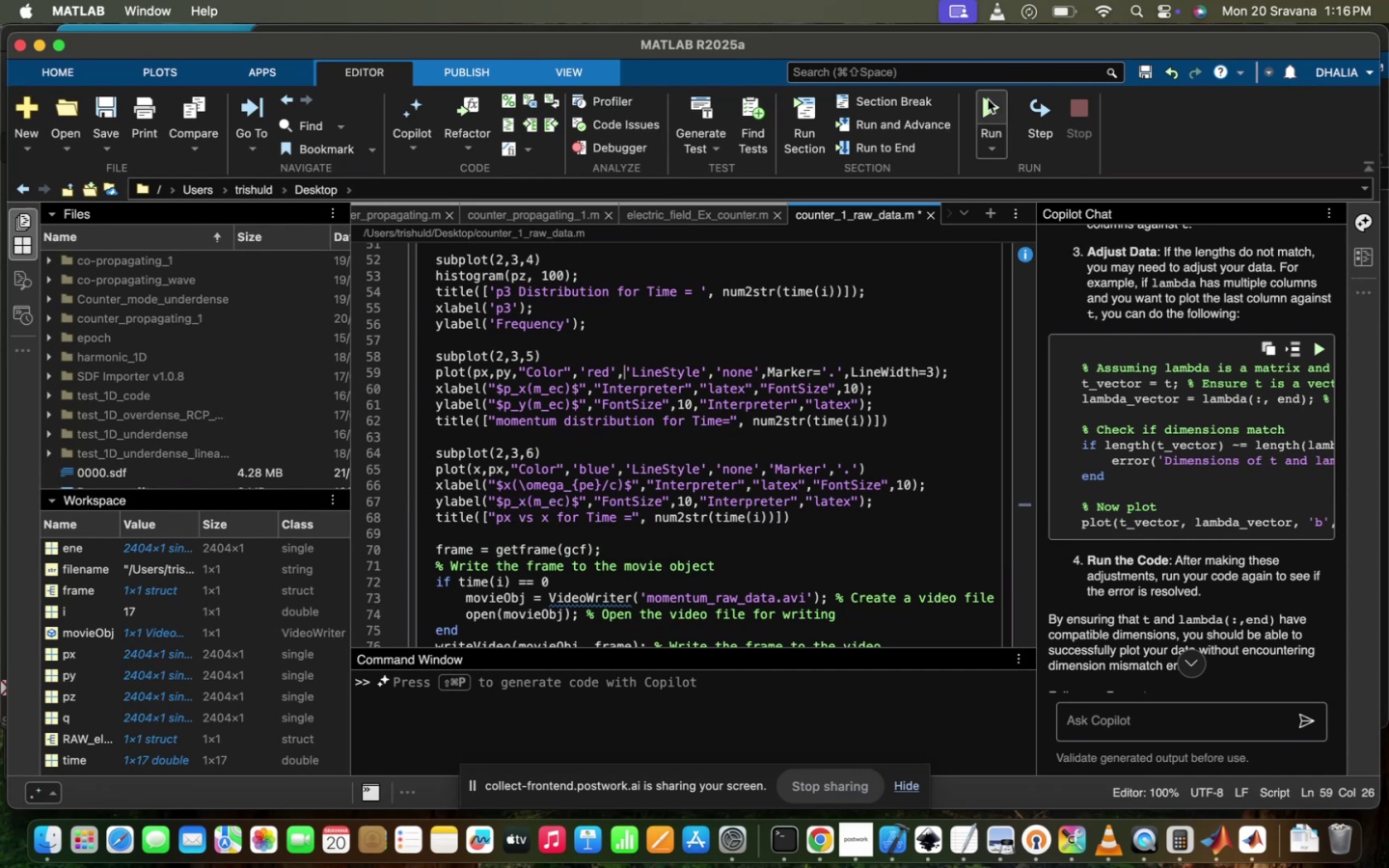 
left_click([988, 100])
 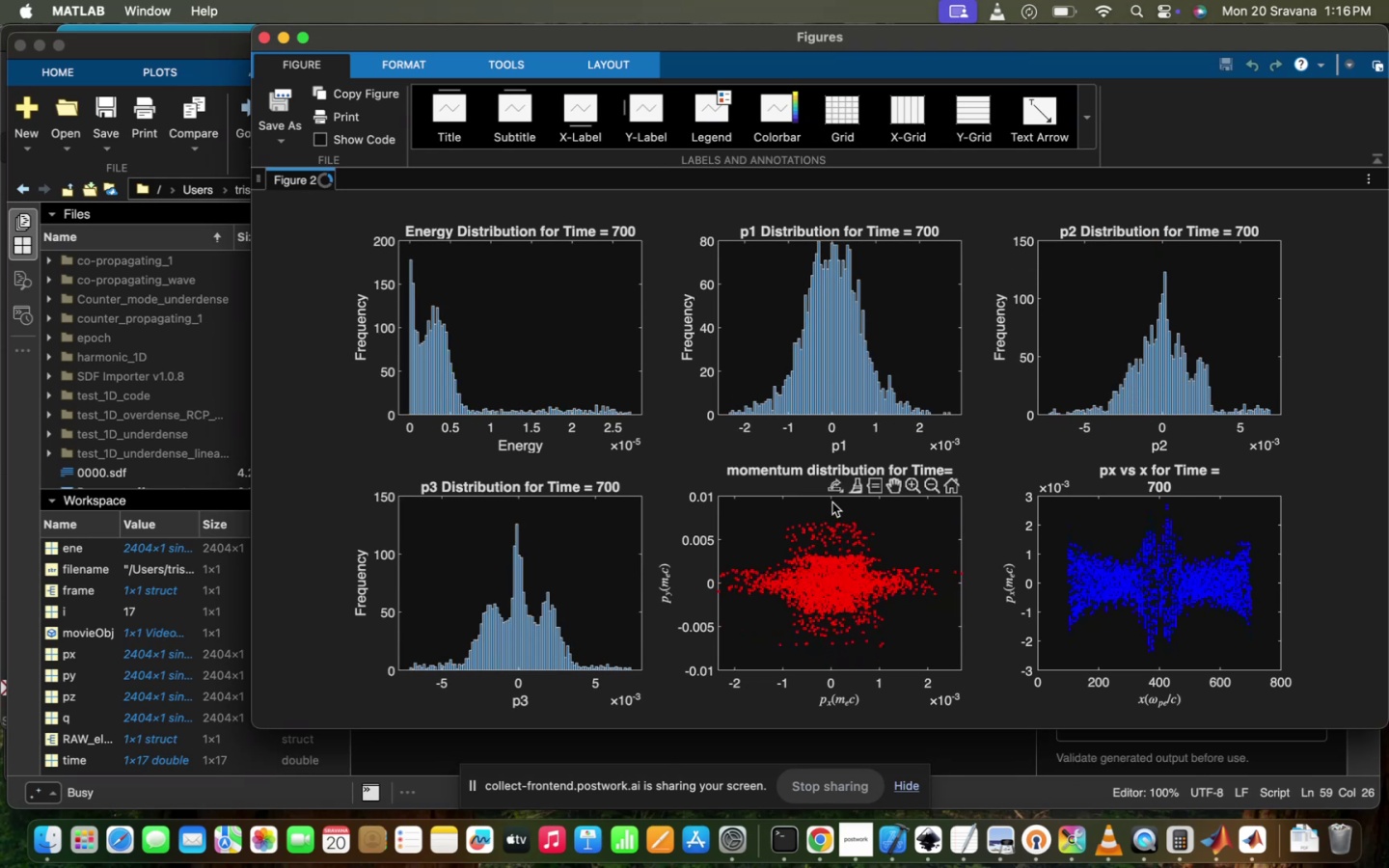 
wait(27.43)
 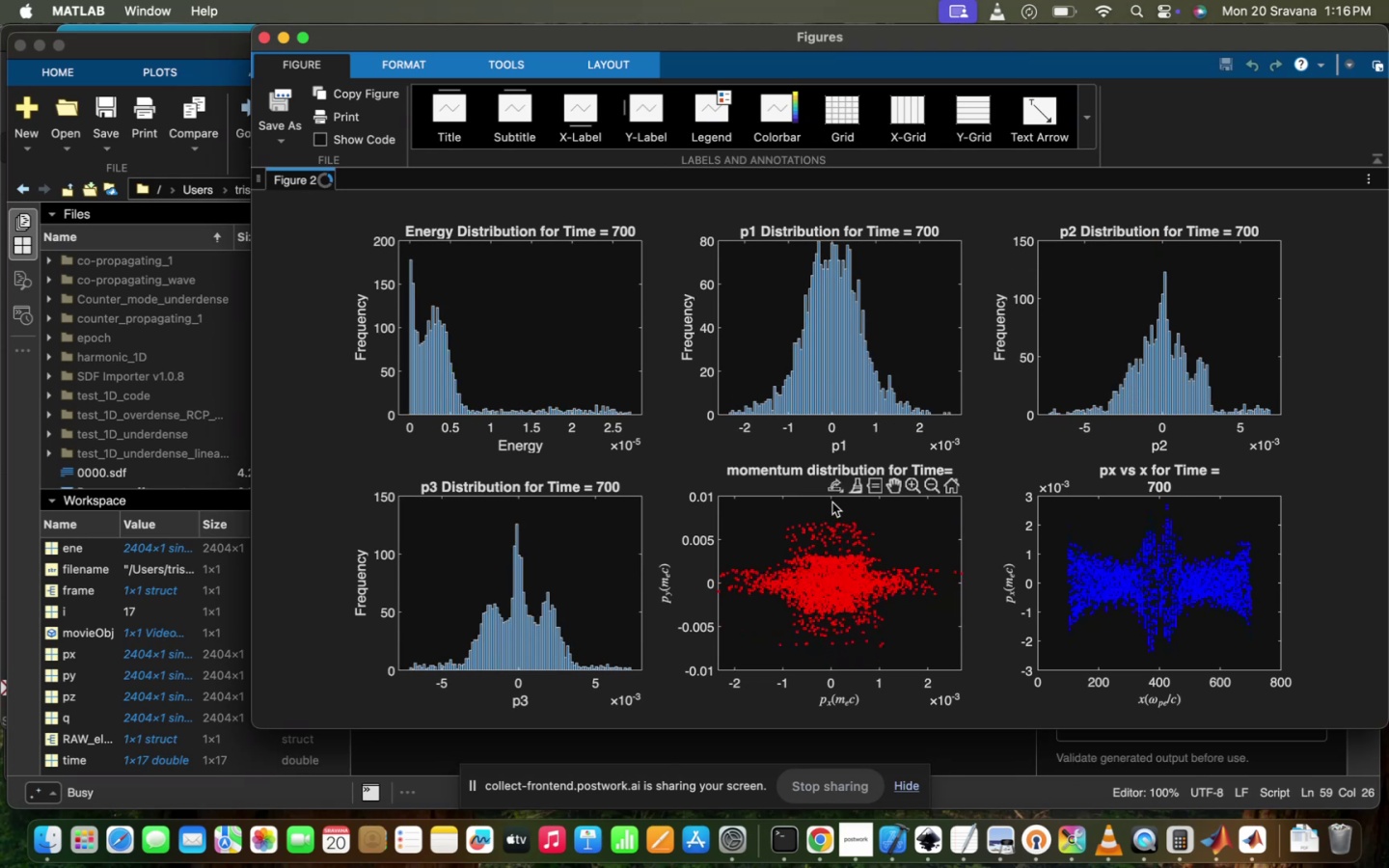 
mouse_move([950, 567])
 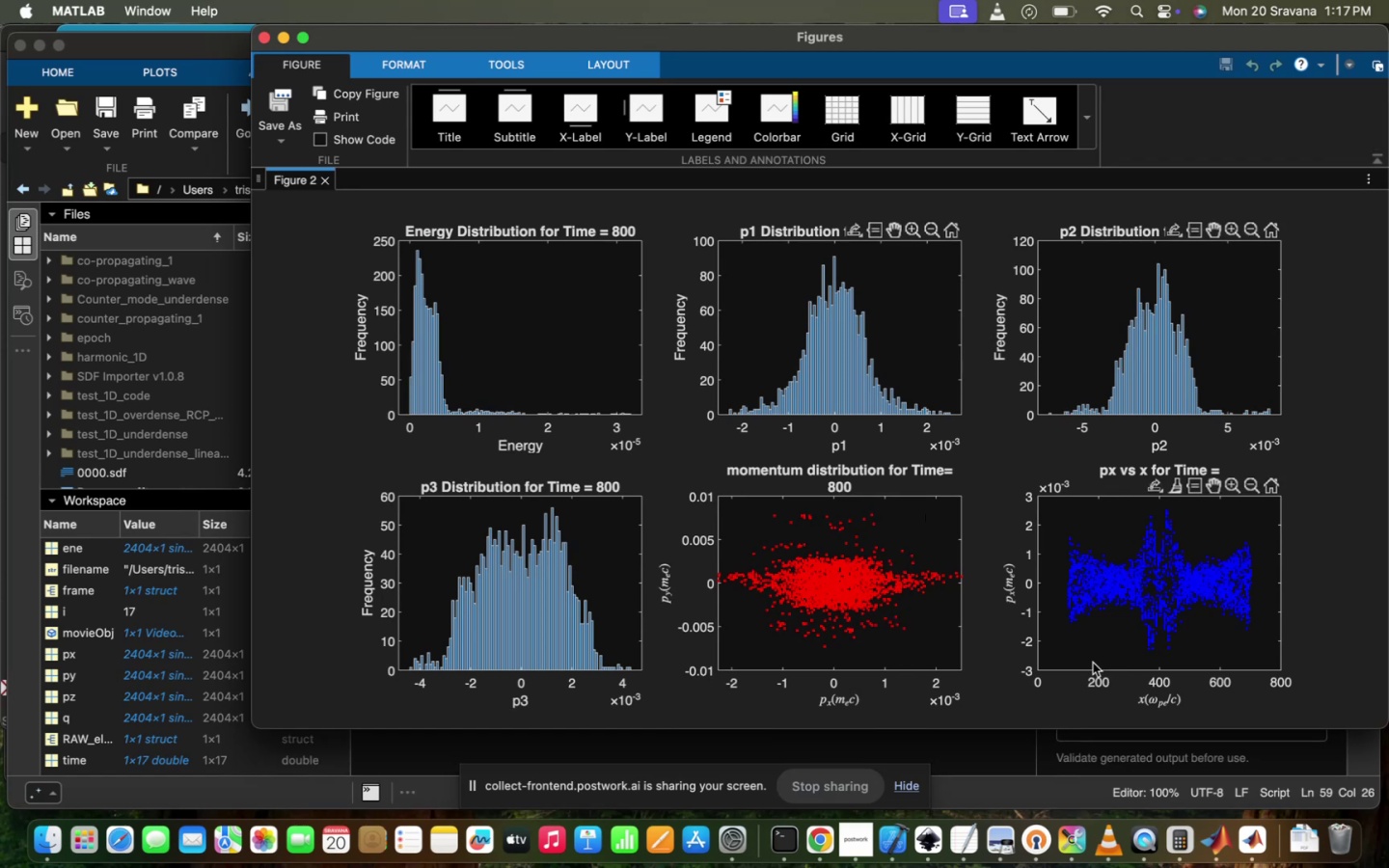 
double_click([1164, 698])
 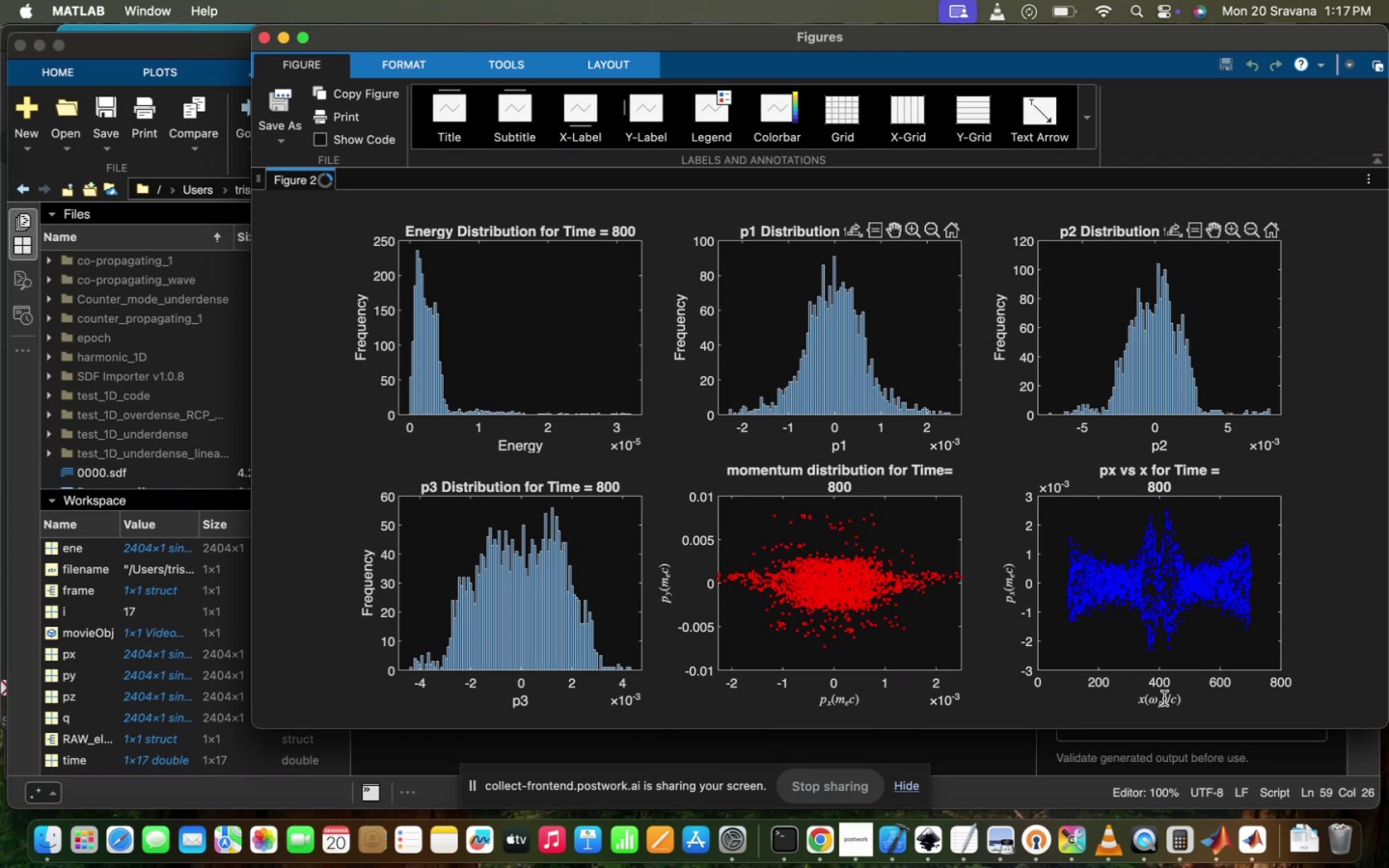 
triple_click([1164, 698])
 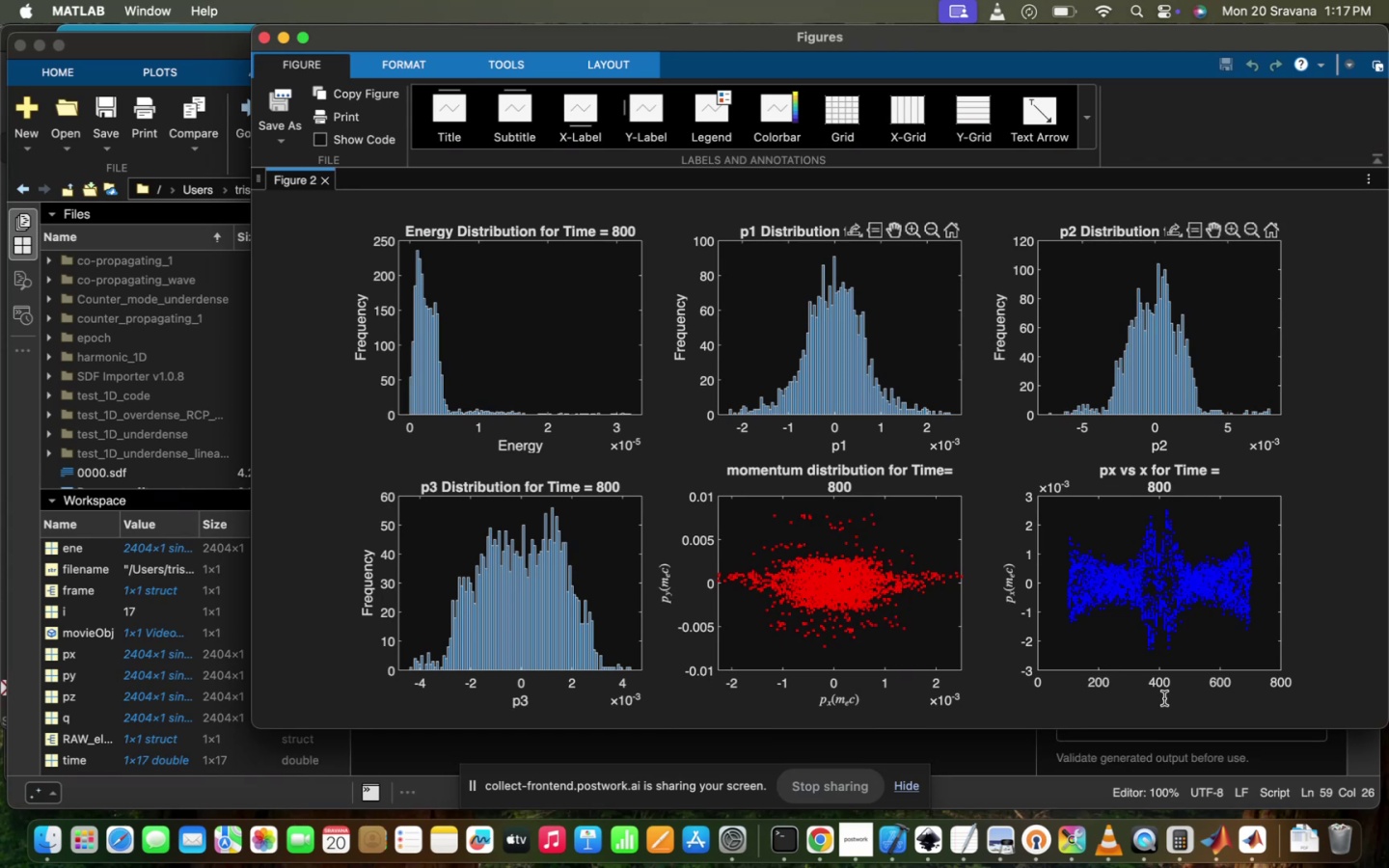 
triple_click([1164, 698])
 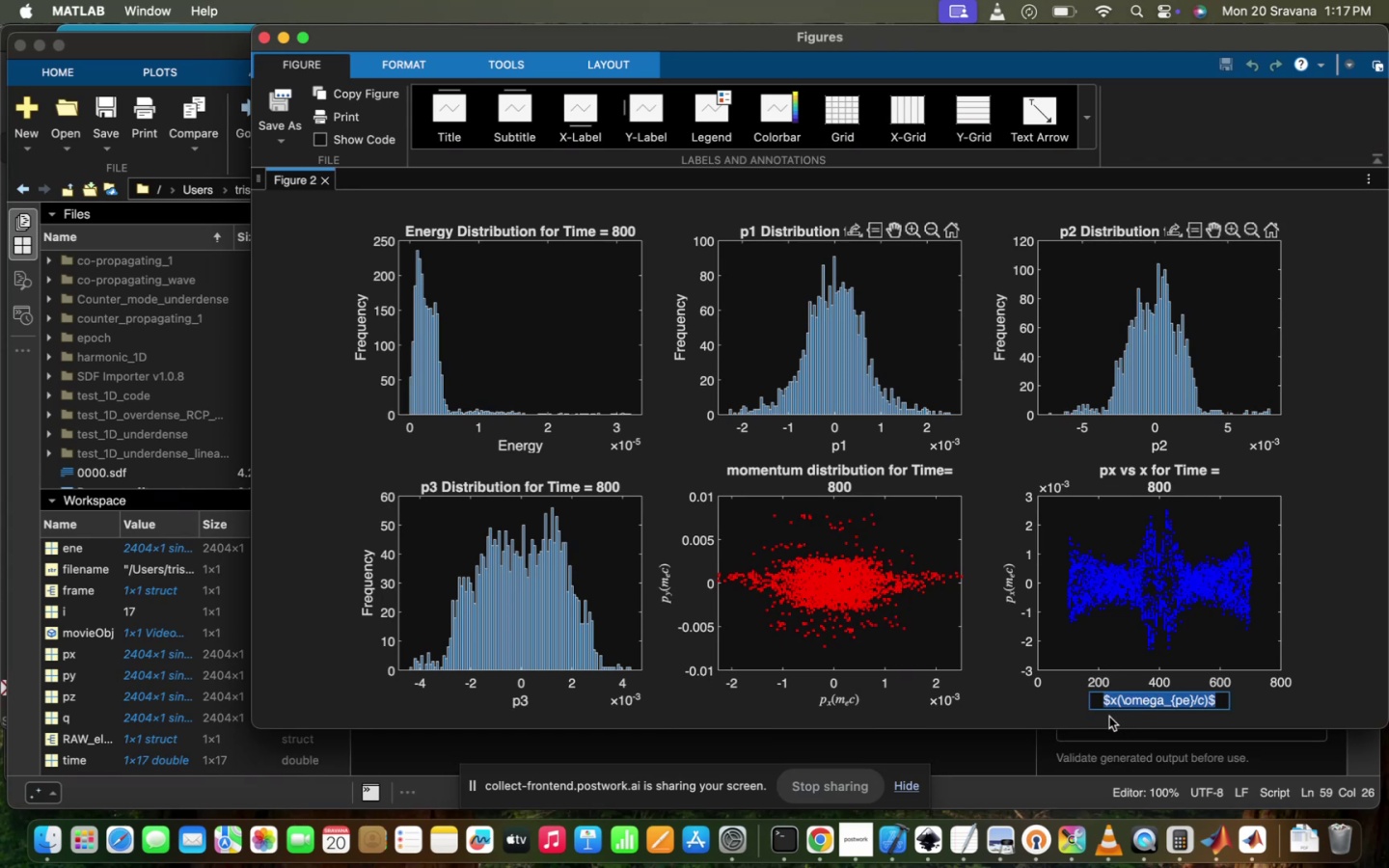 
left_click([1099, 714])
 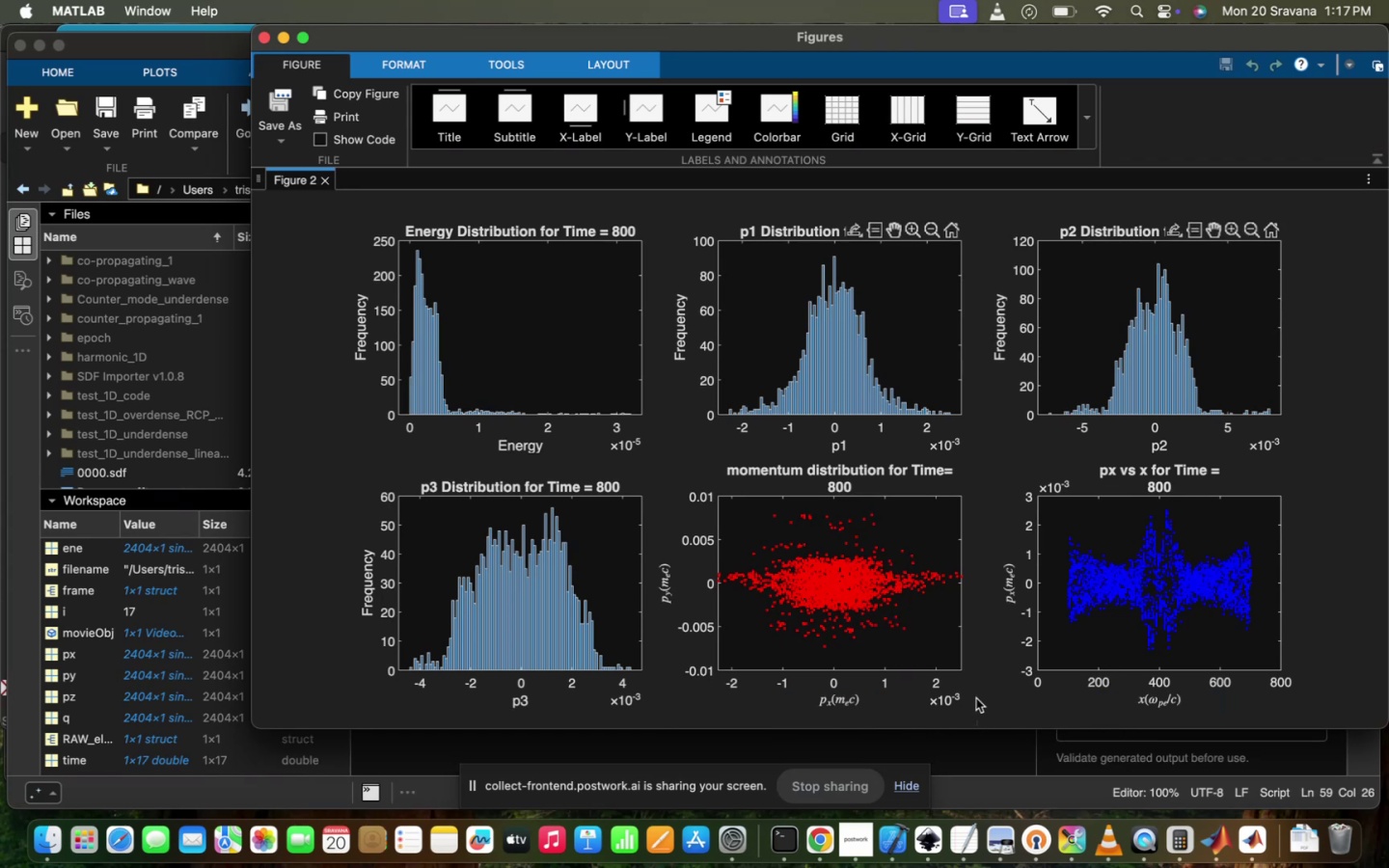 
wait(8.36)
 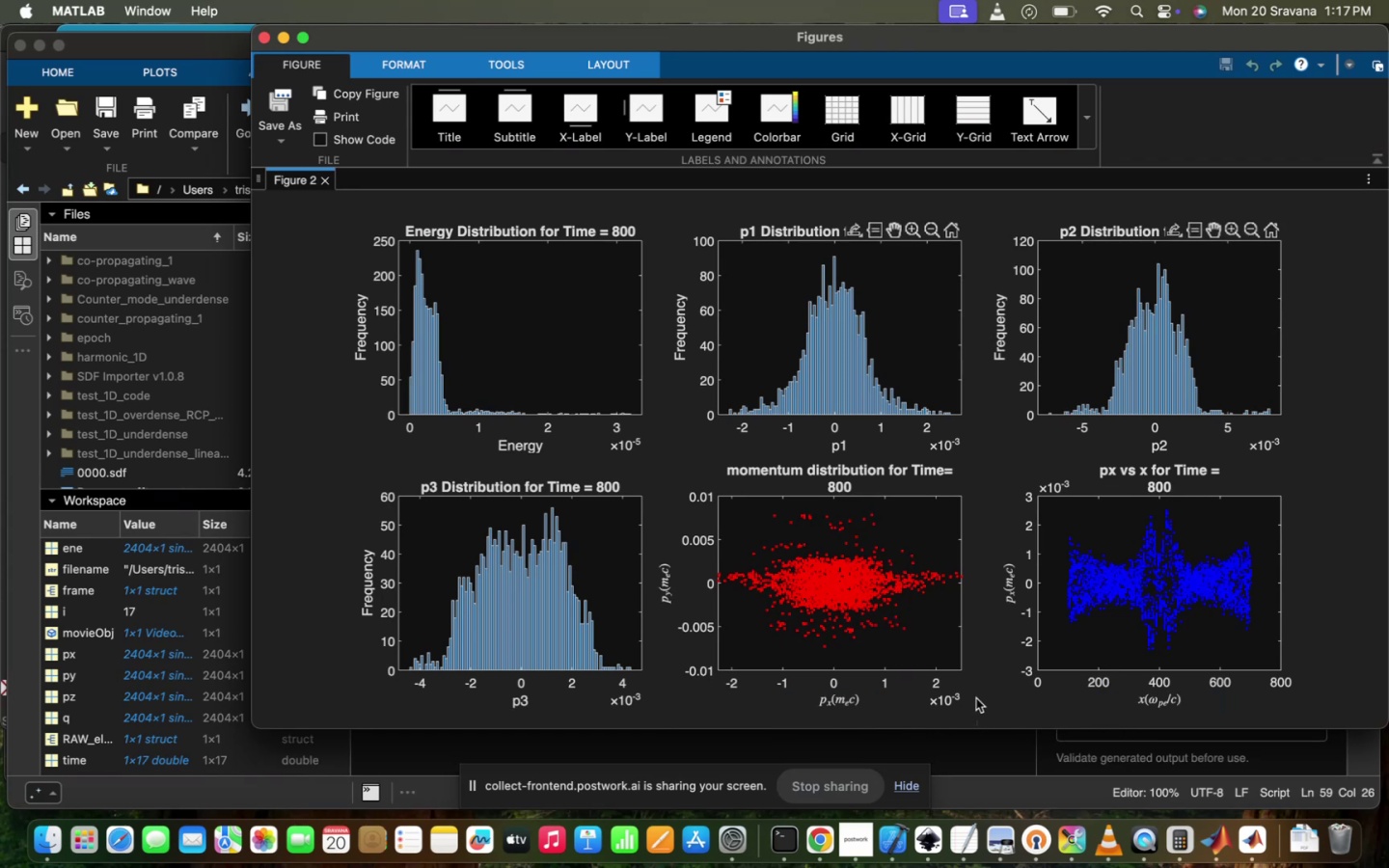 
mouse_move([544, 714])
 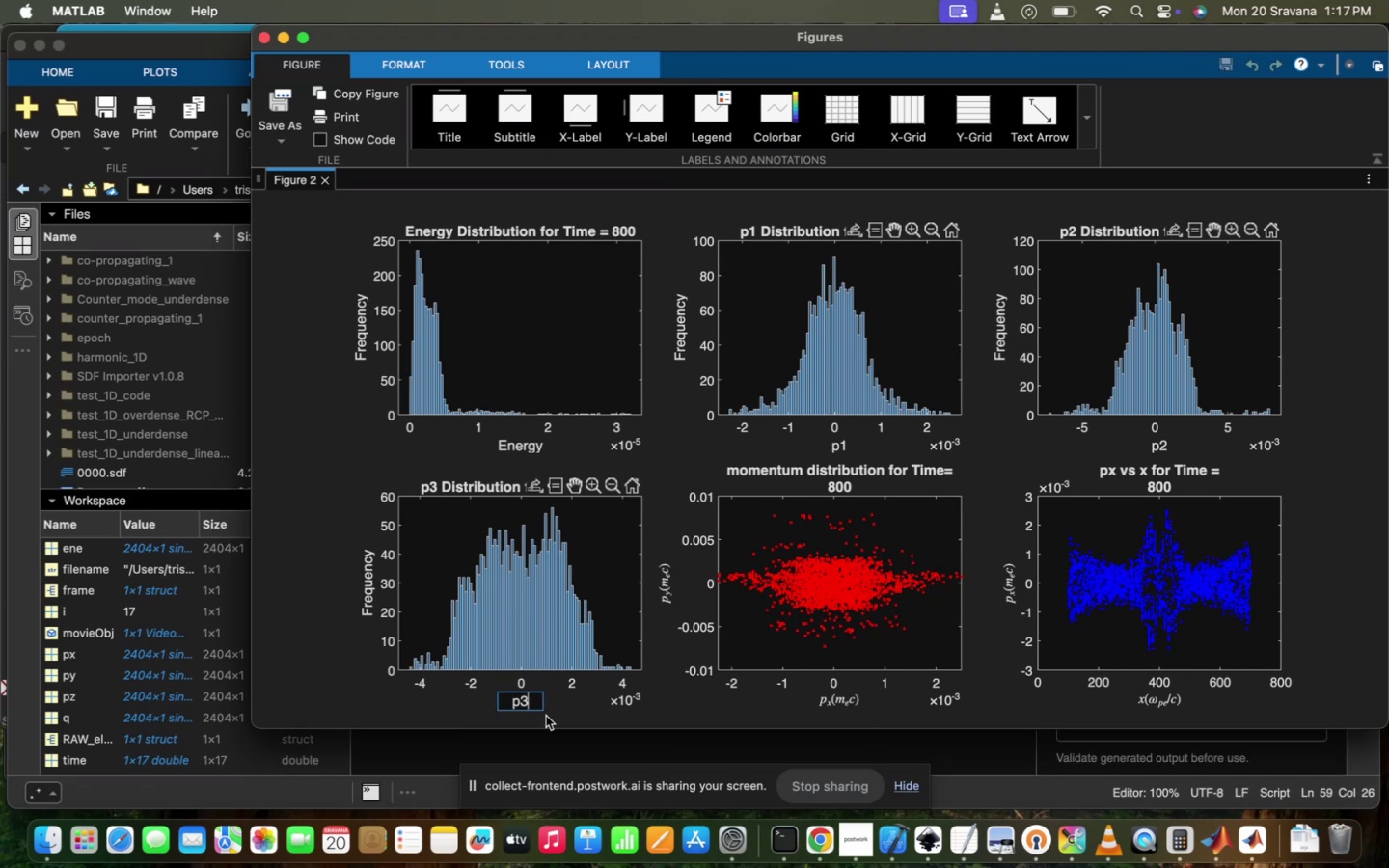 
key(Backspace)
 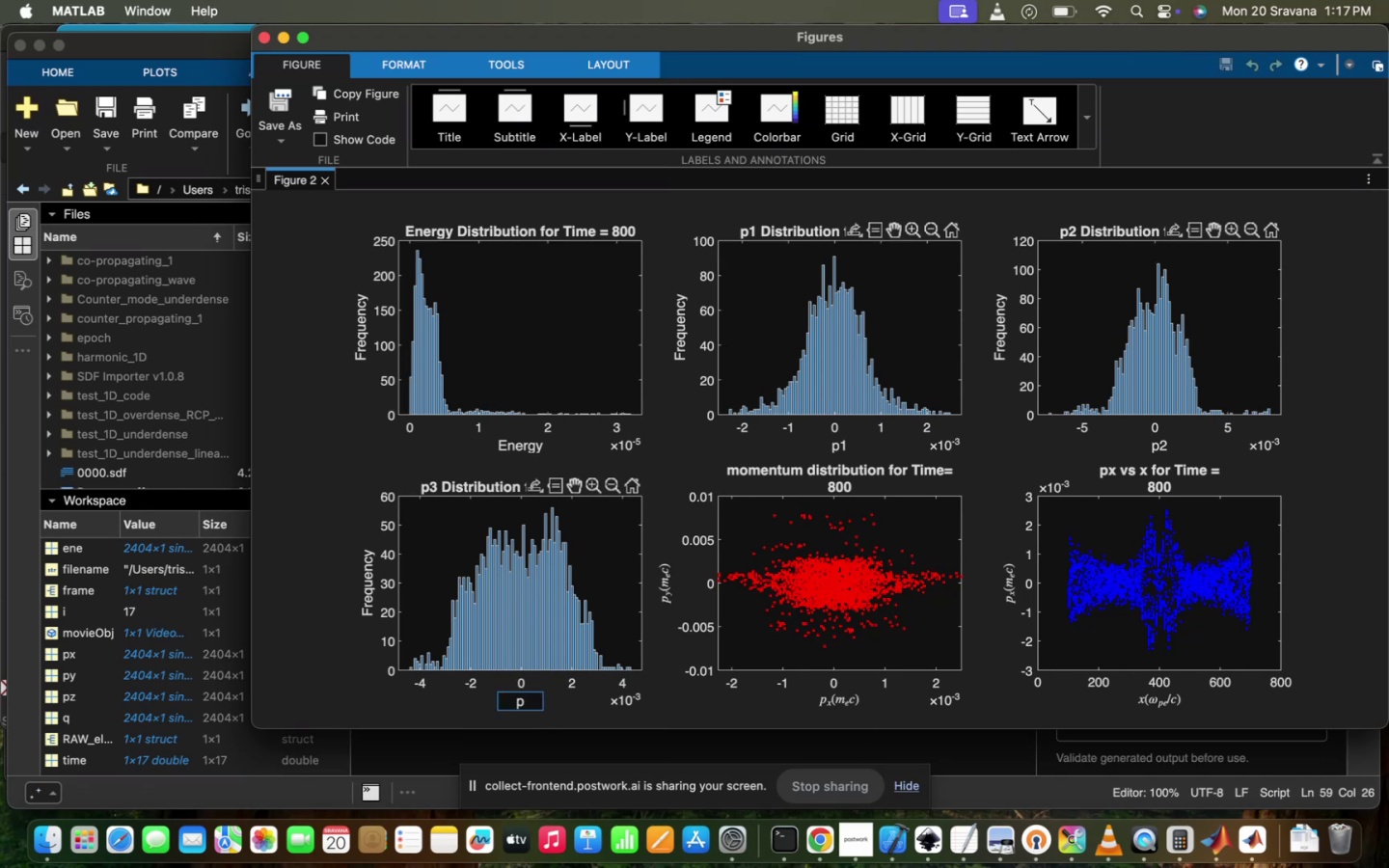 
key(Shift+ShiftRight)
 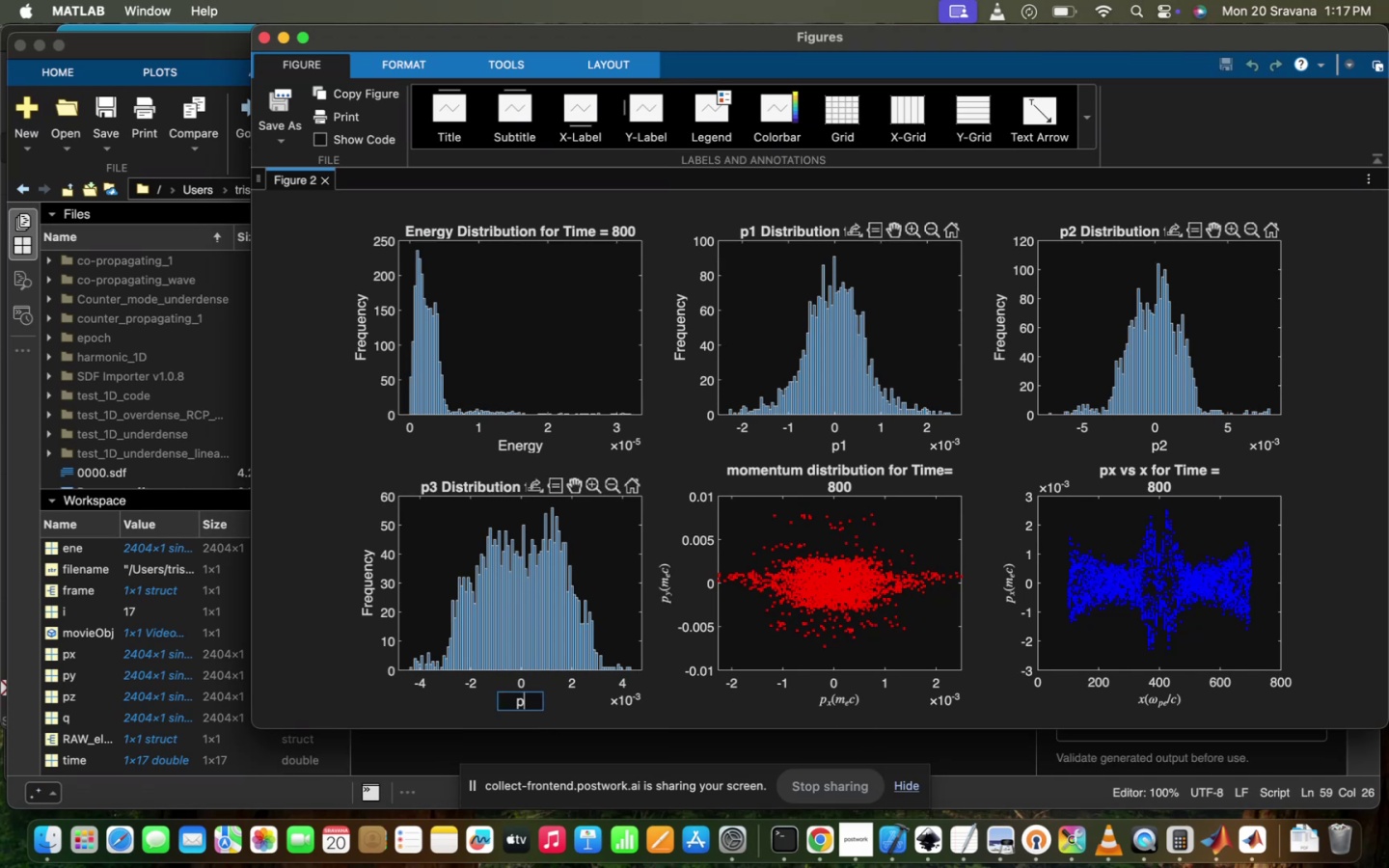 
key(Shift+Minus)
 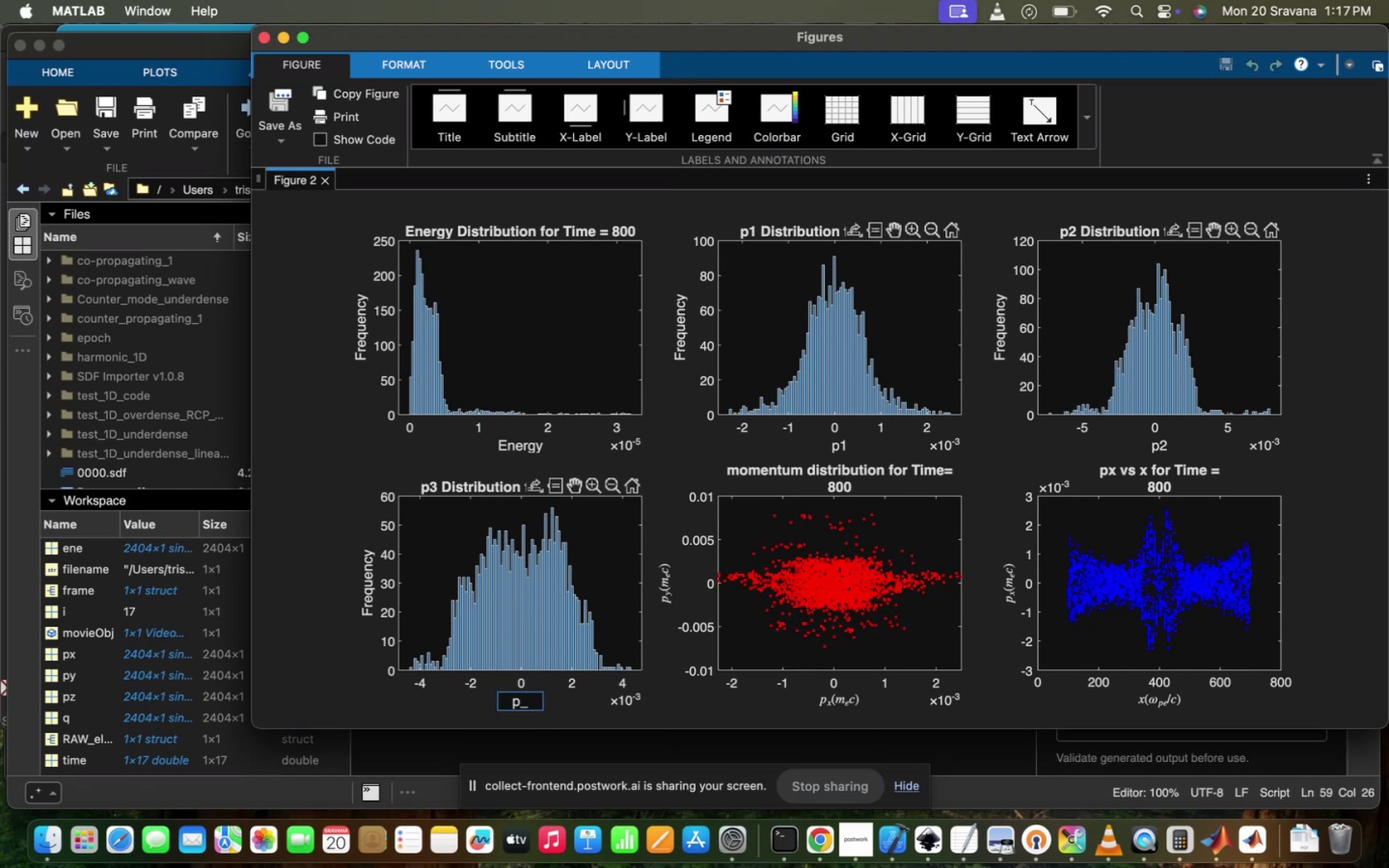 
key(Z)
 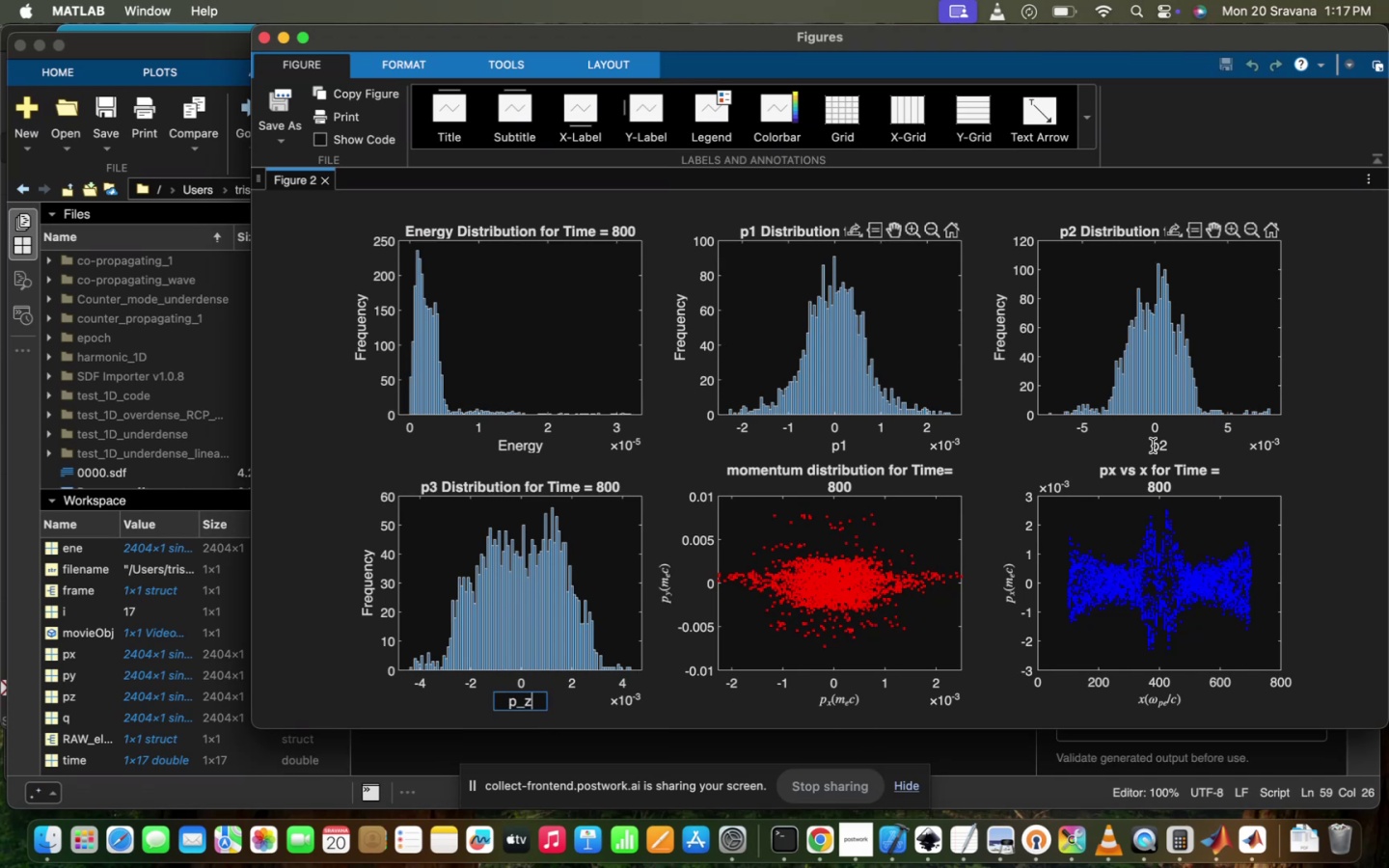 
double_click([1160, 439])
 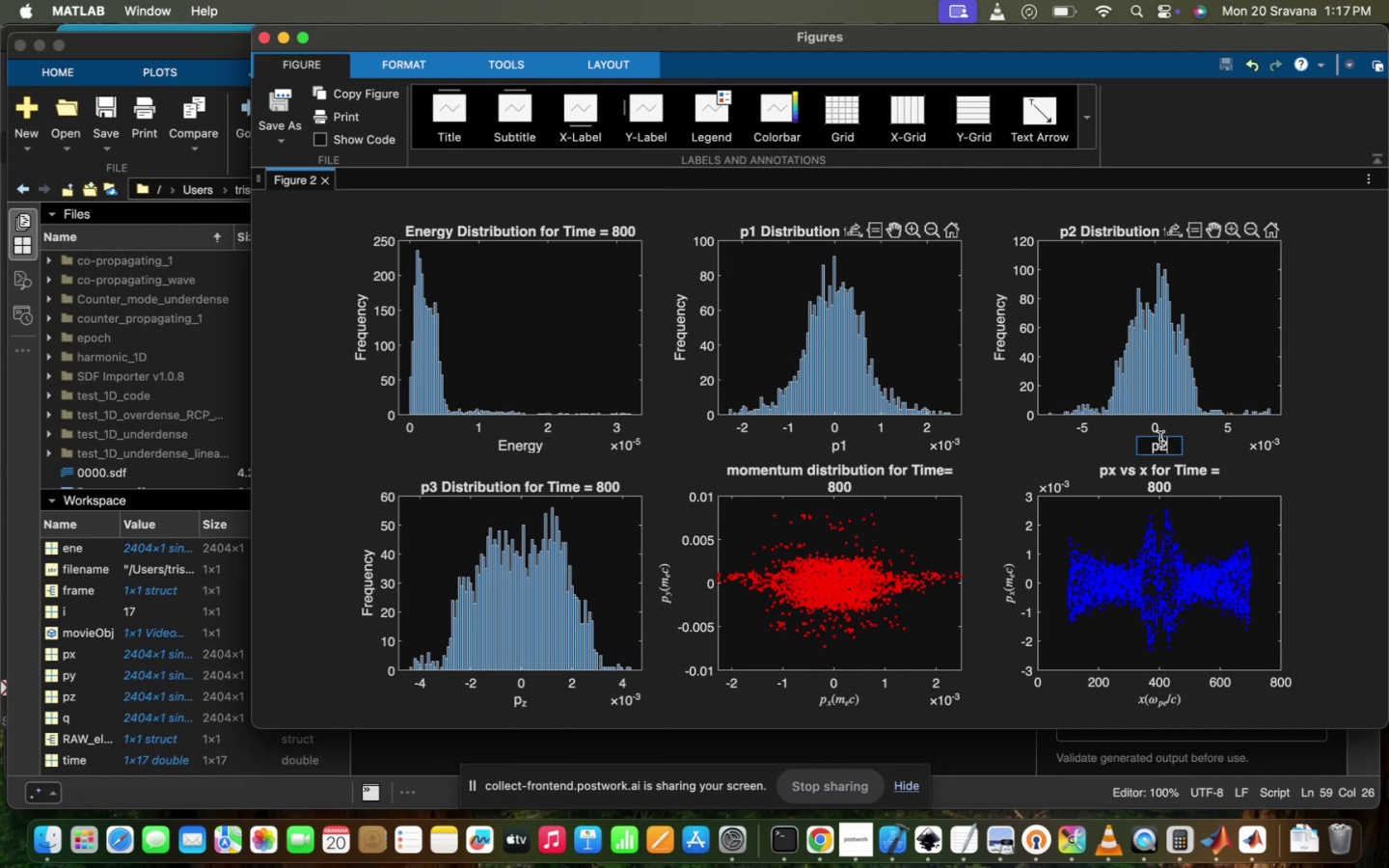 
left_click([1160, 439])
 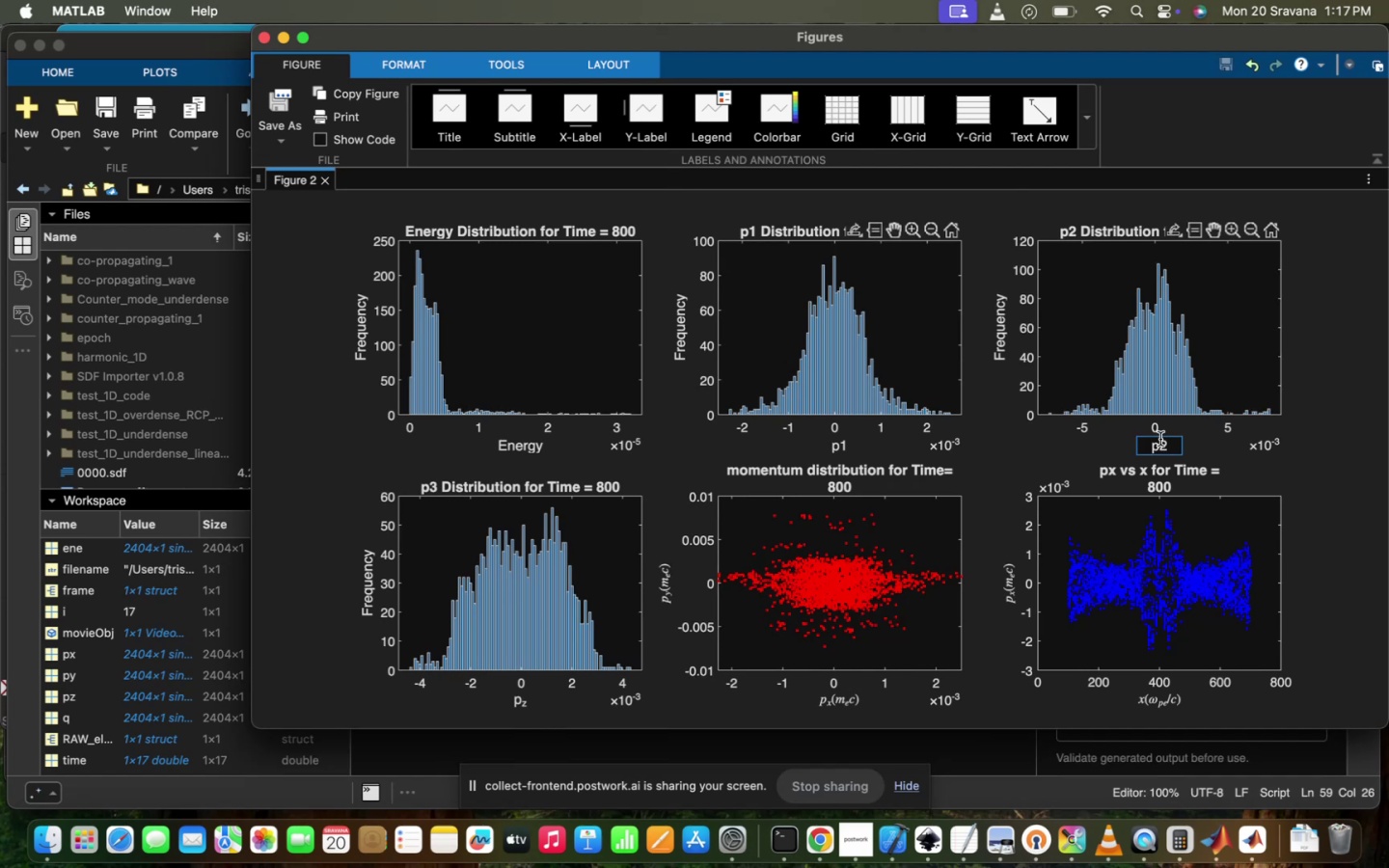 
key(ArrowRight)
 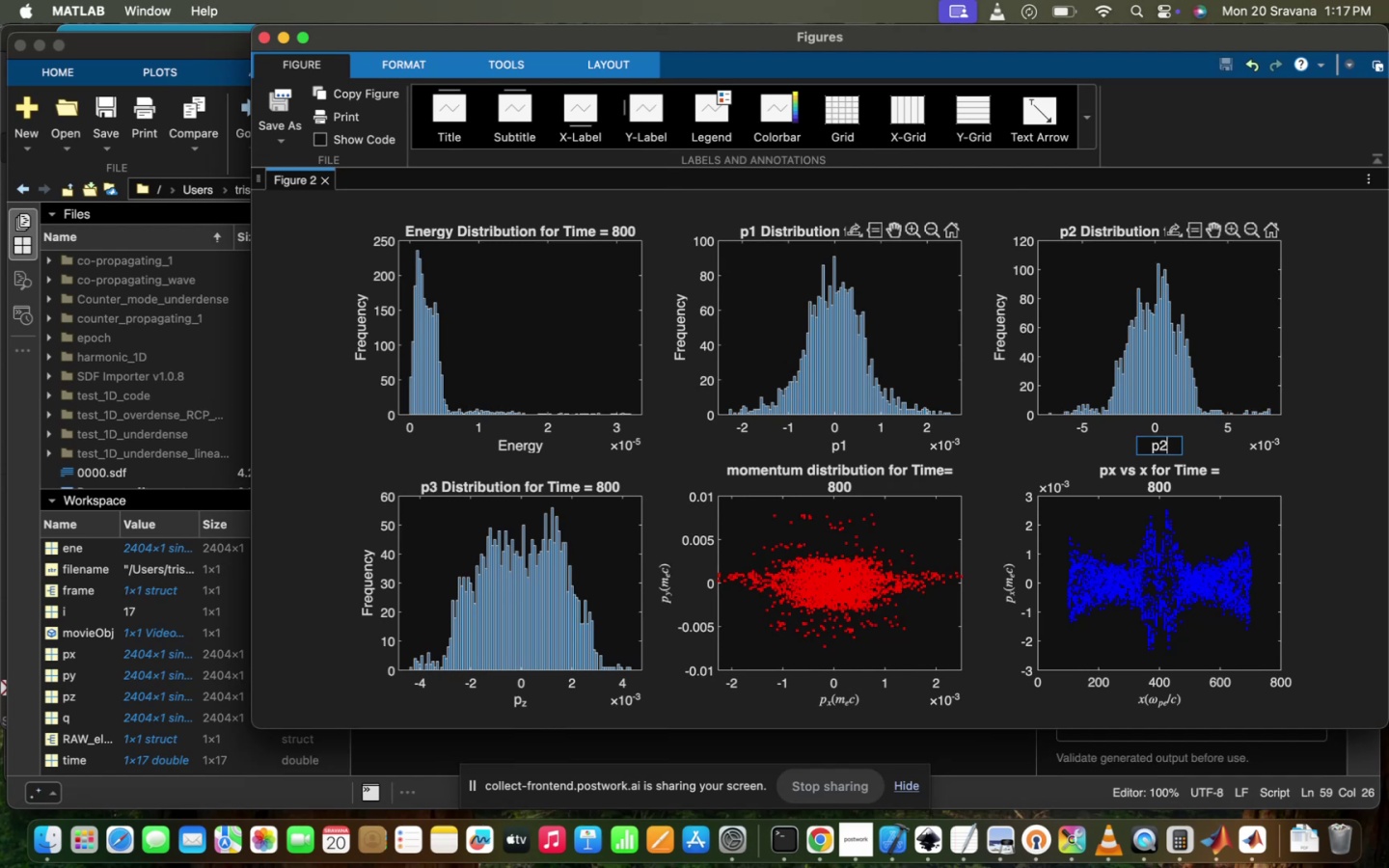 
key(Backspace)
 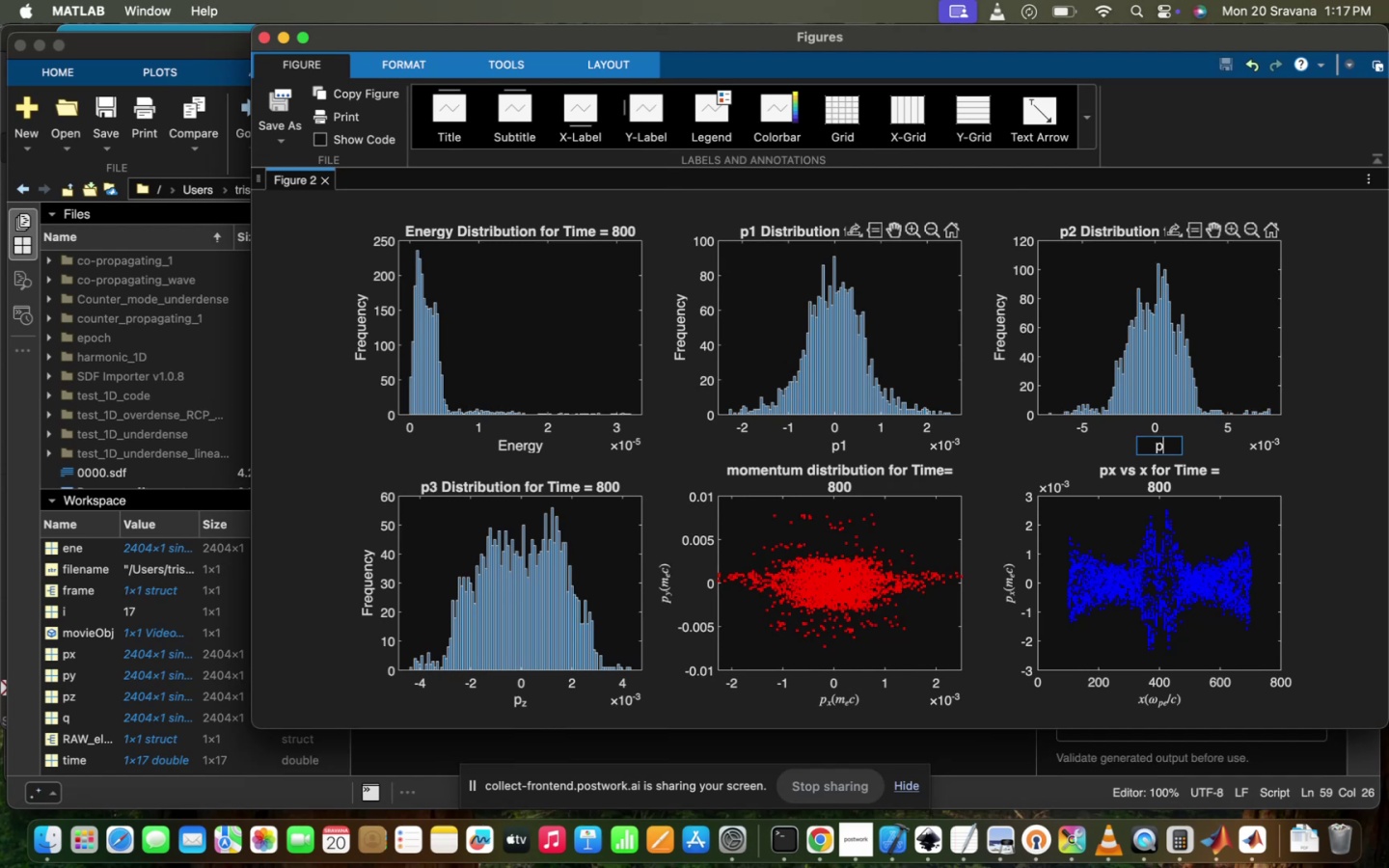 
key(Shift+Minus)
 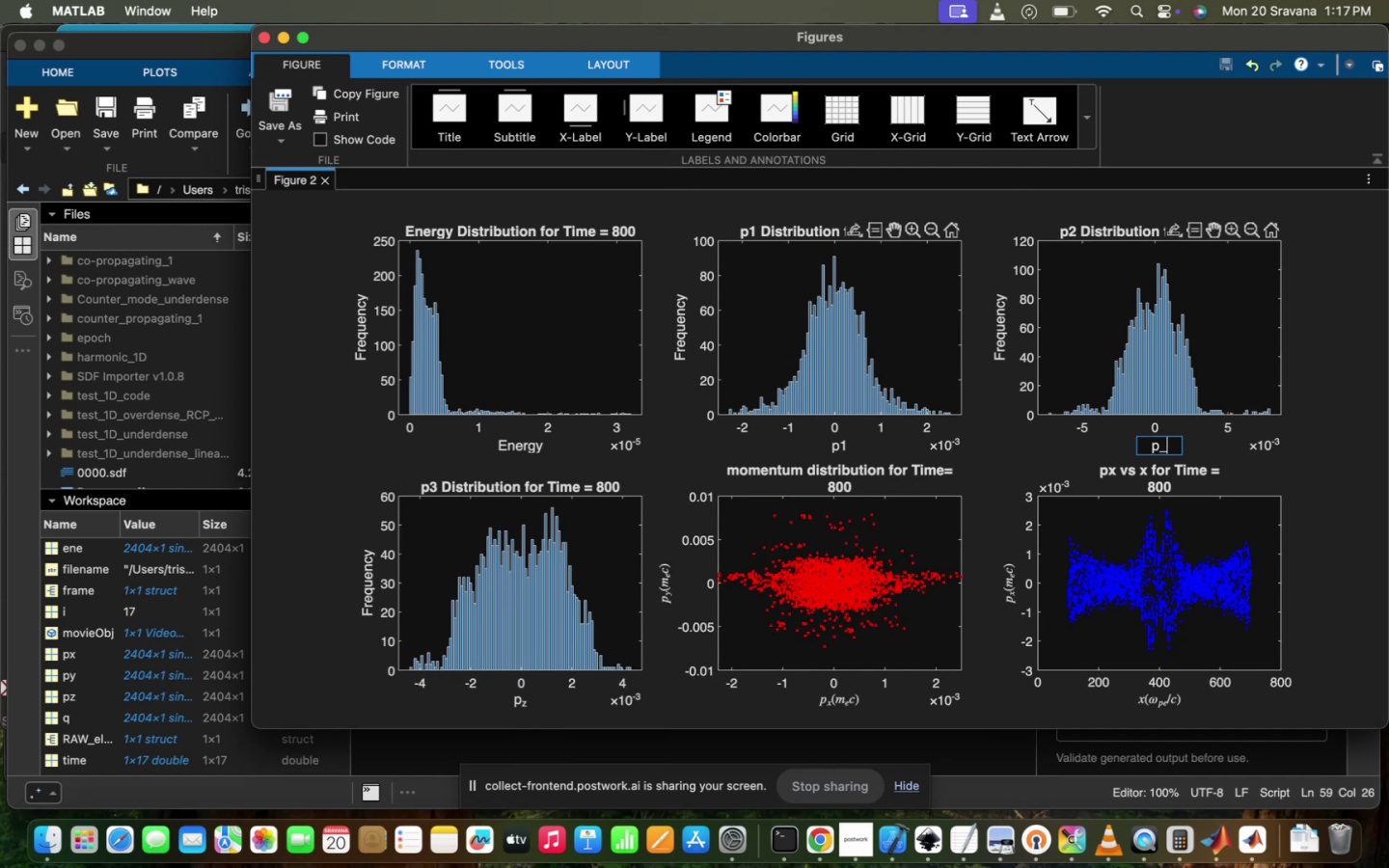 
key(Y)
 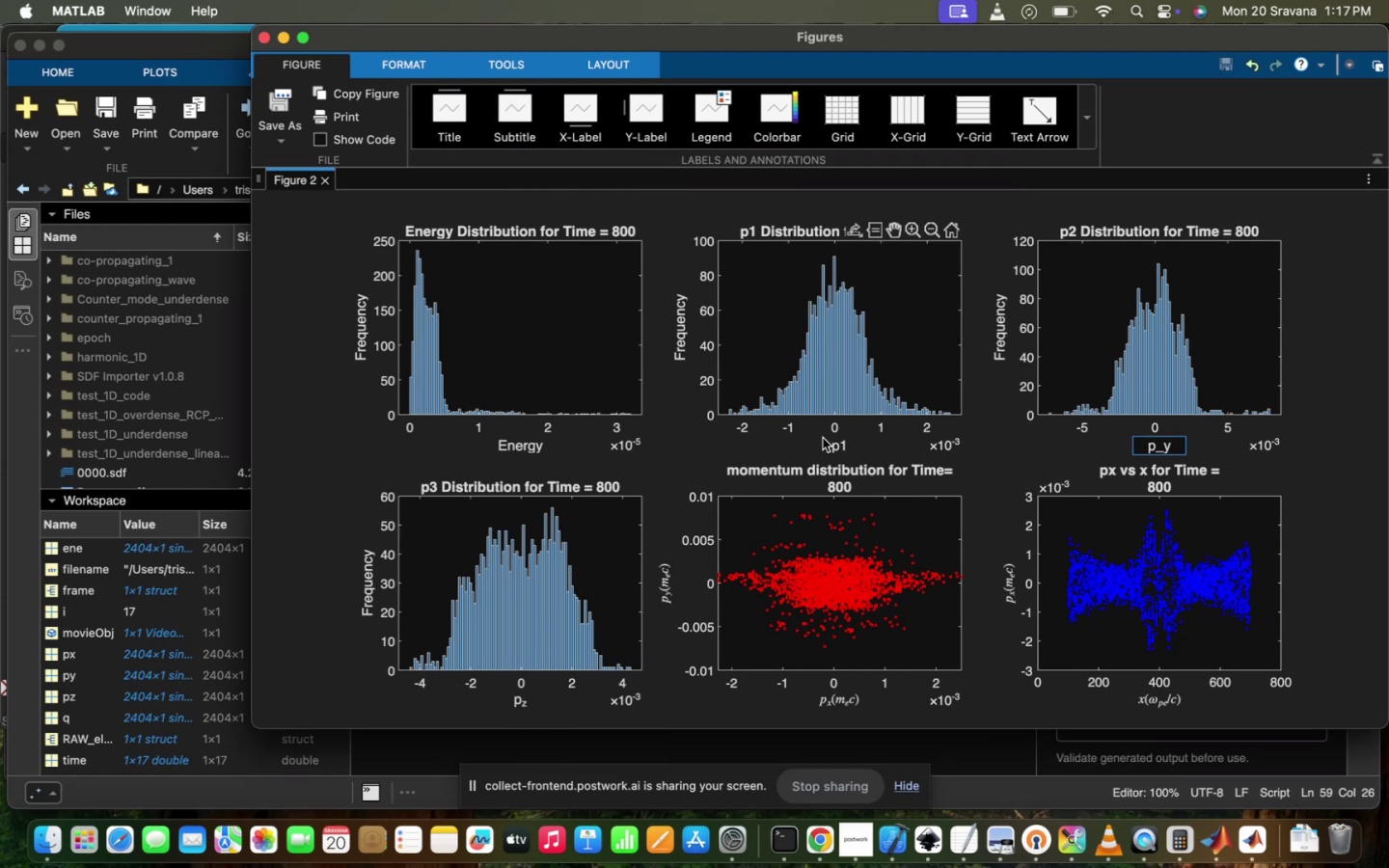 
double_click([846, 447])
 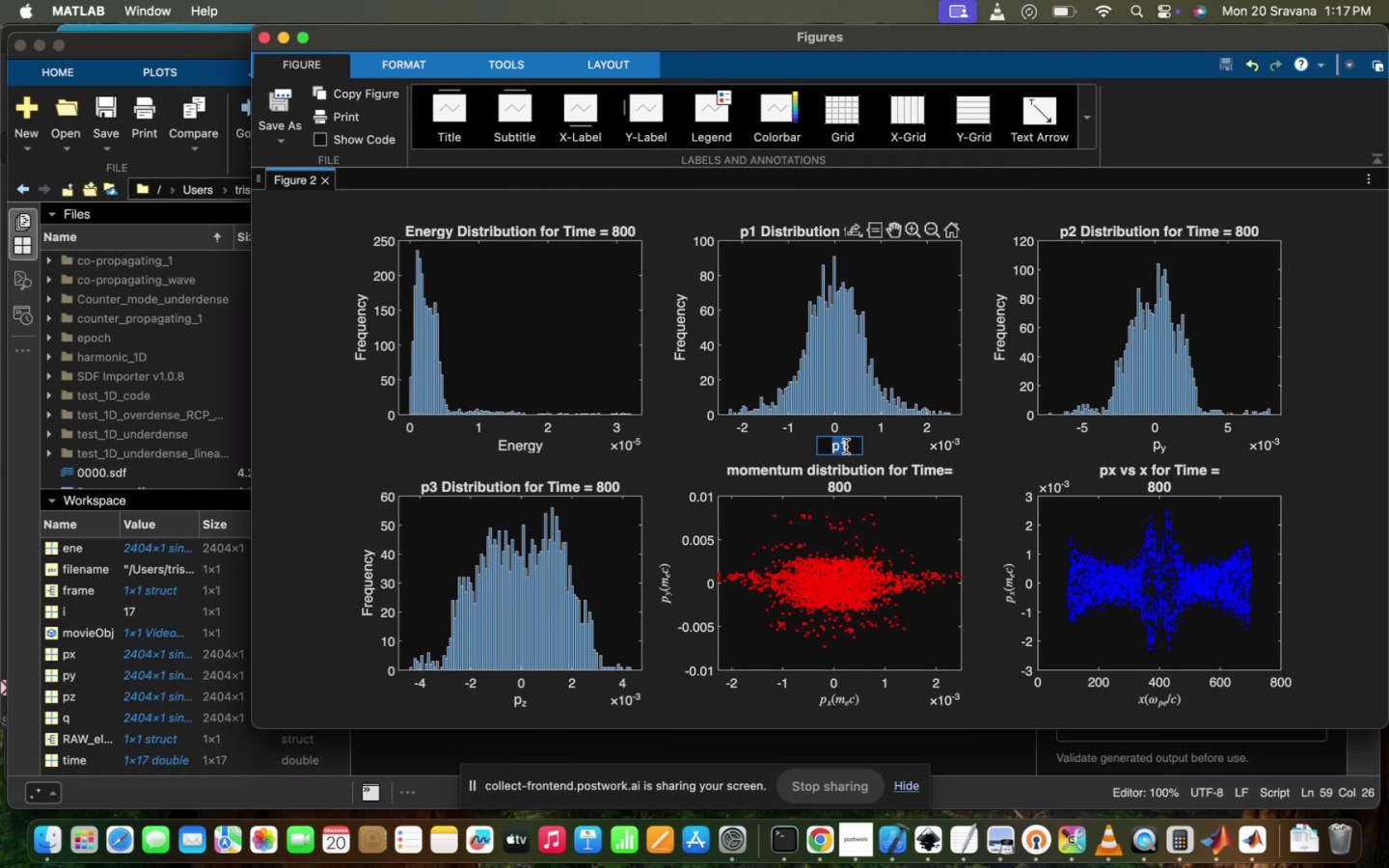 
key(P)
 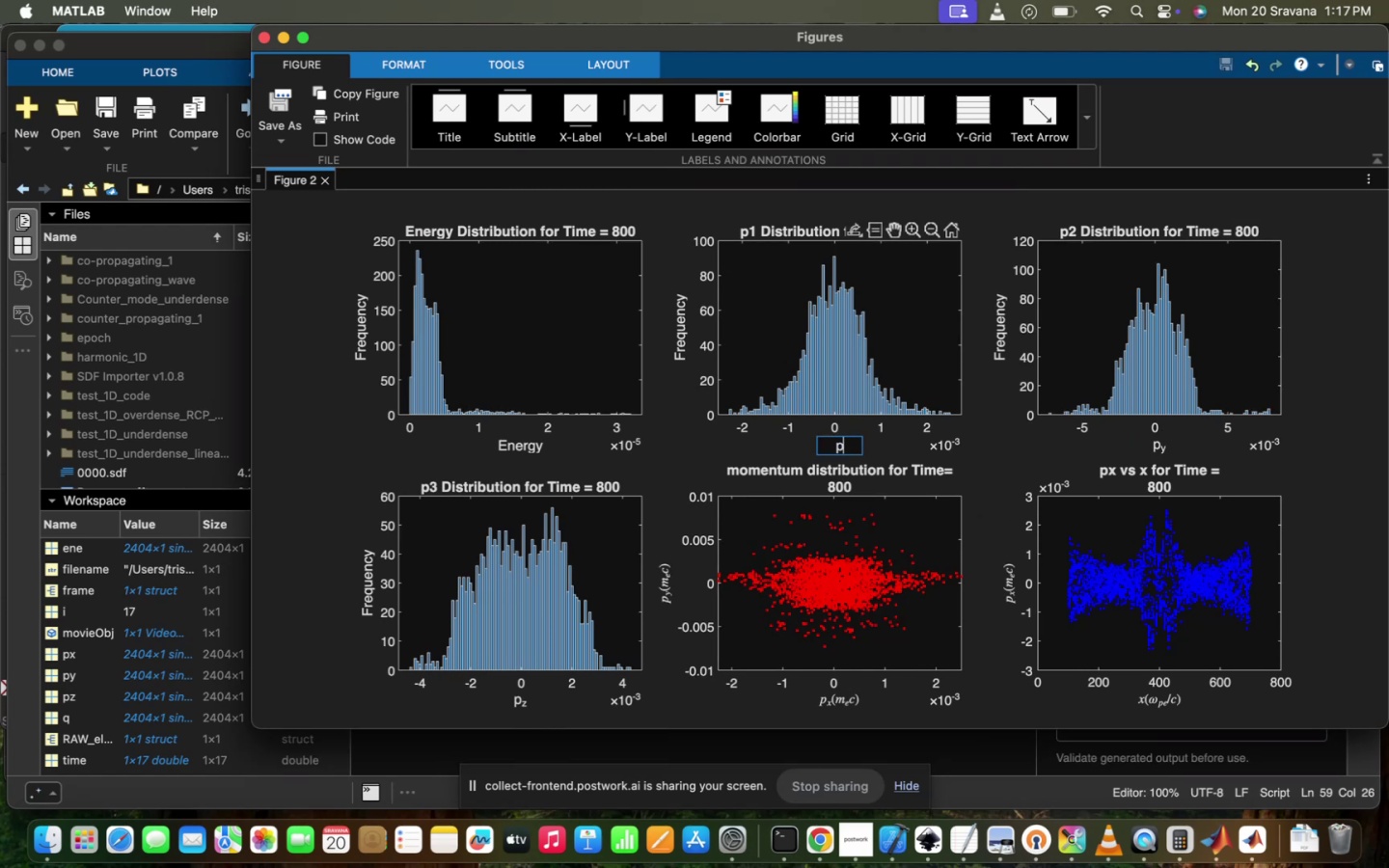 
key(Shift+ShiftRight)
 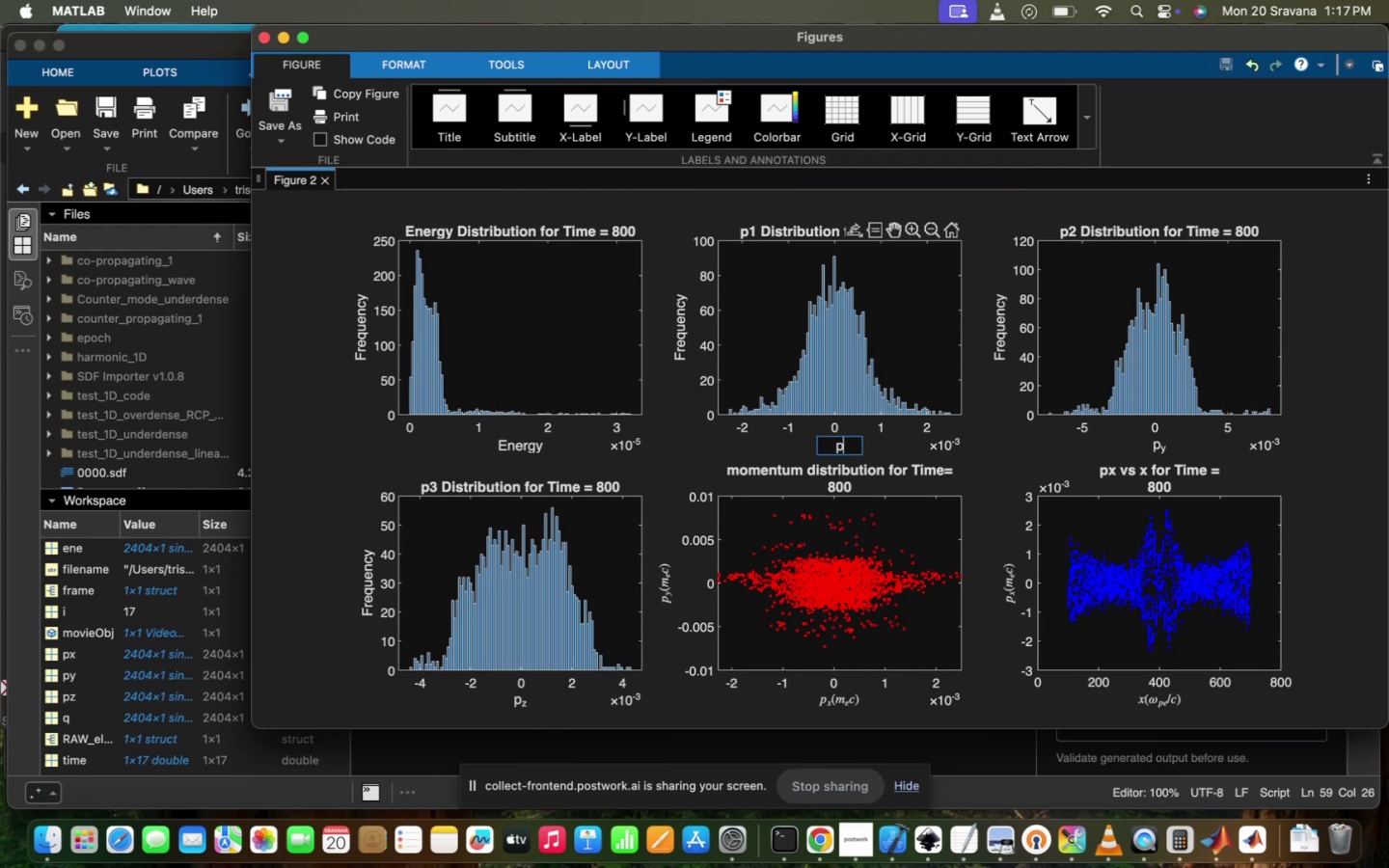 
key(Shift+Minus)
 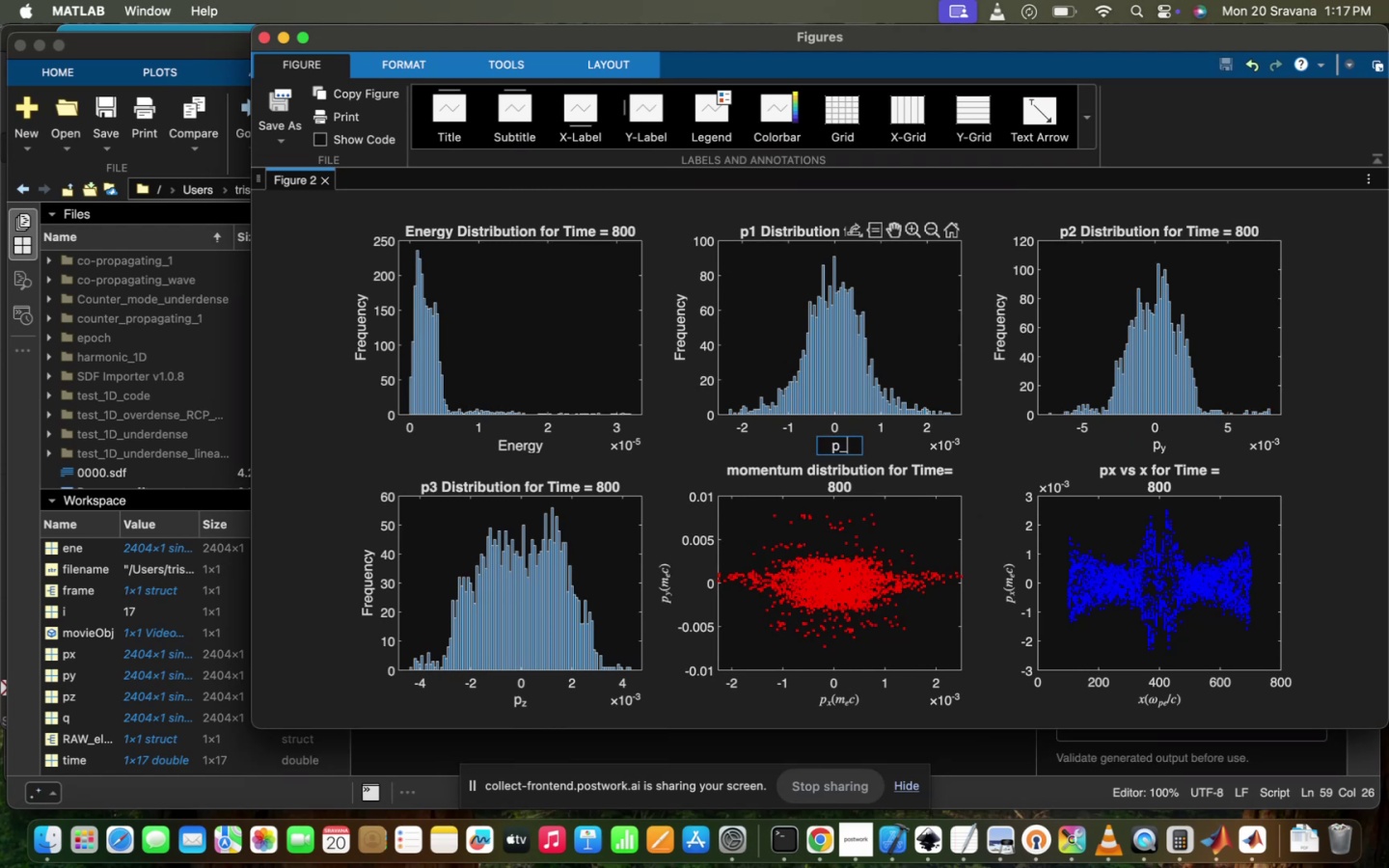 
key(X)
 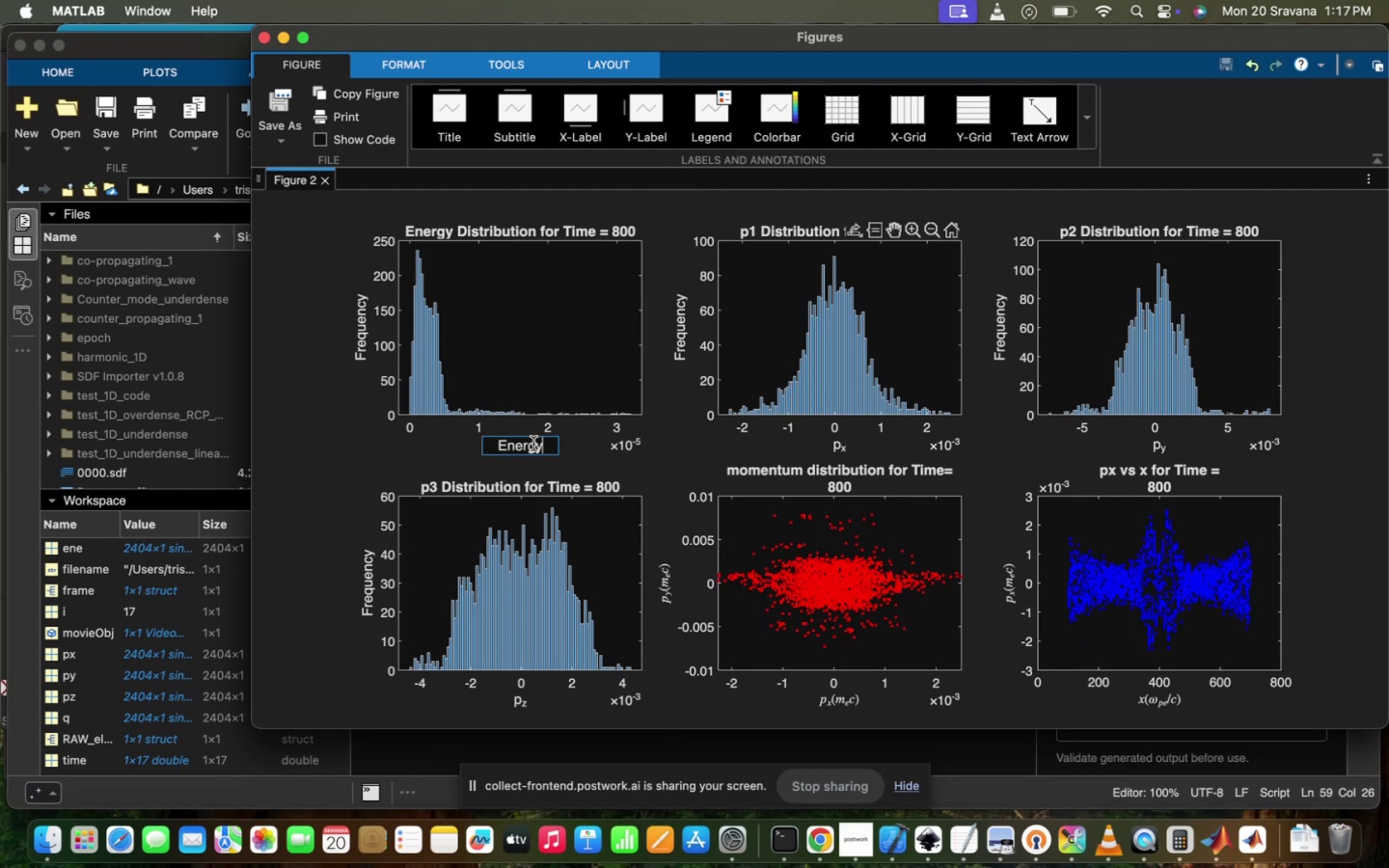 
type((m_e c^2))
 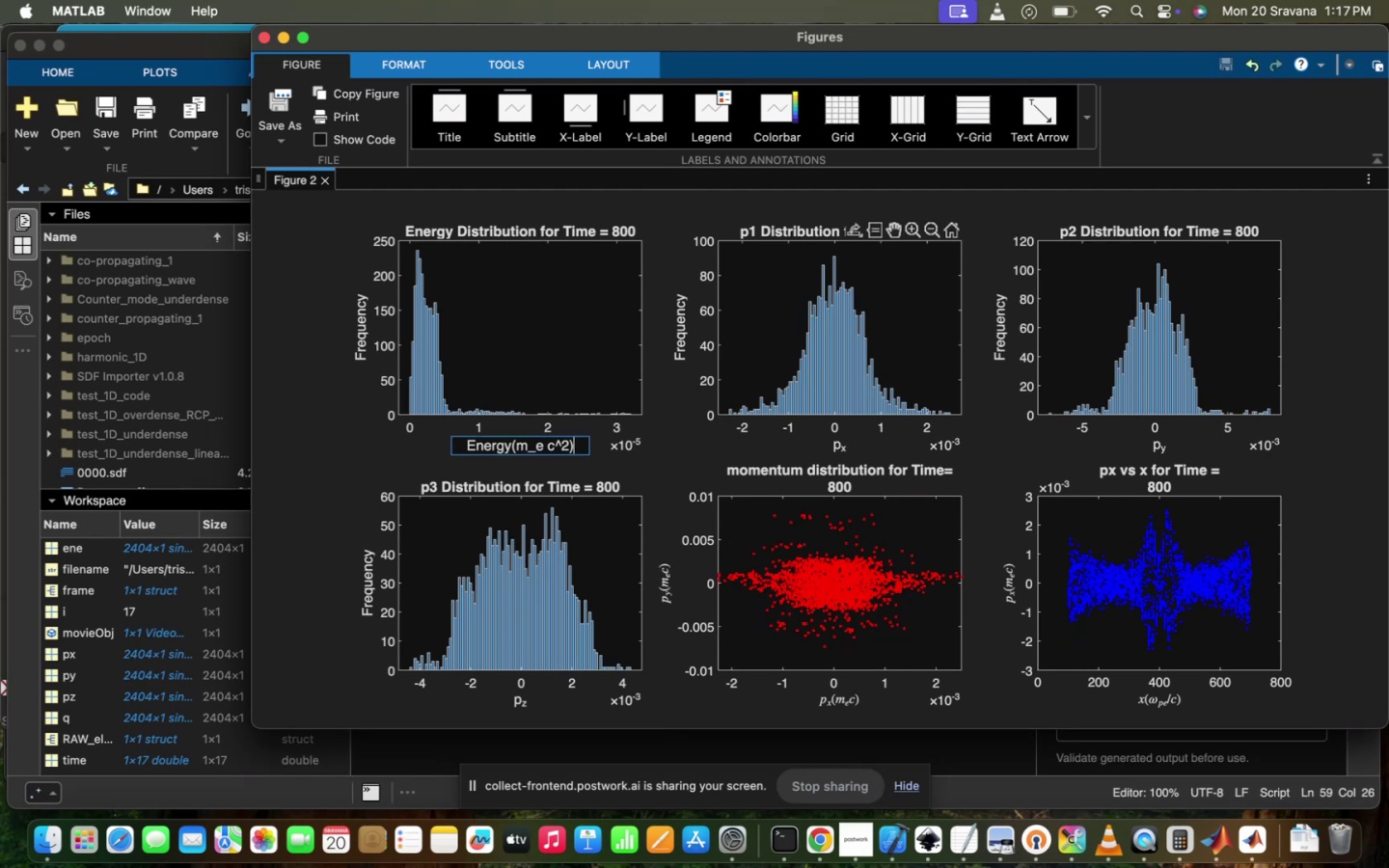 
left_click([613, 466])
 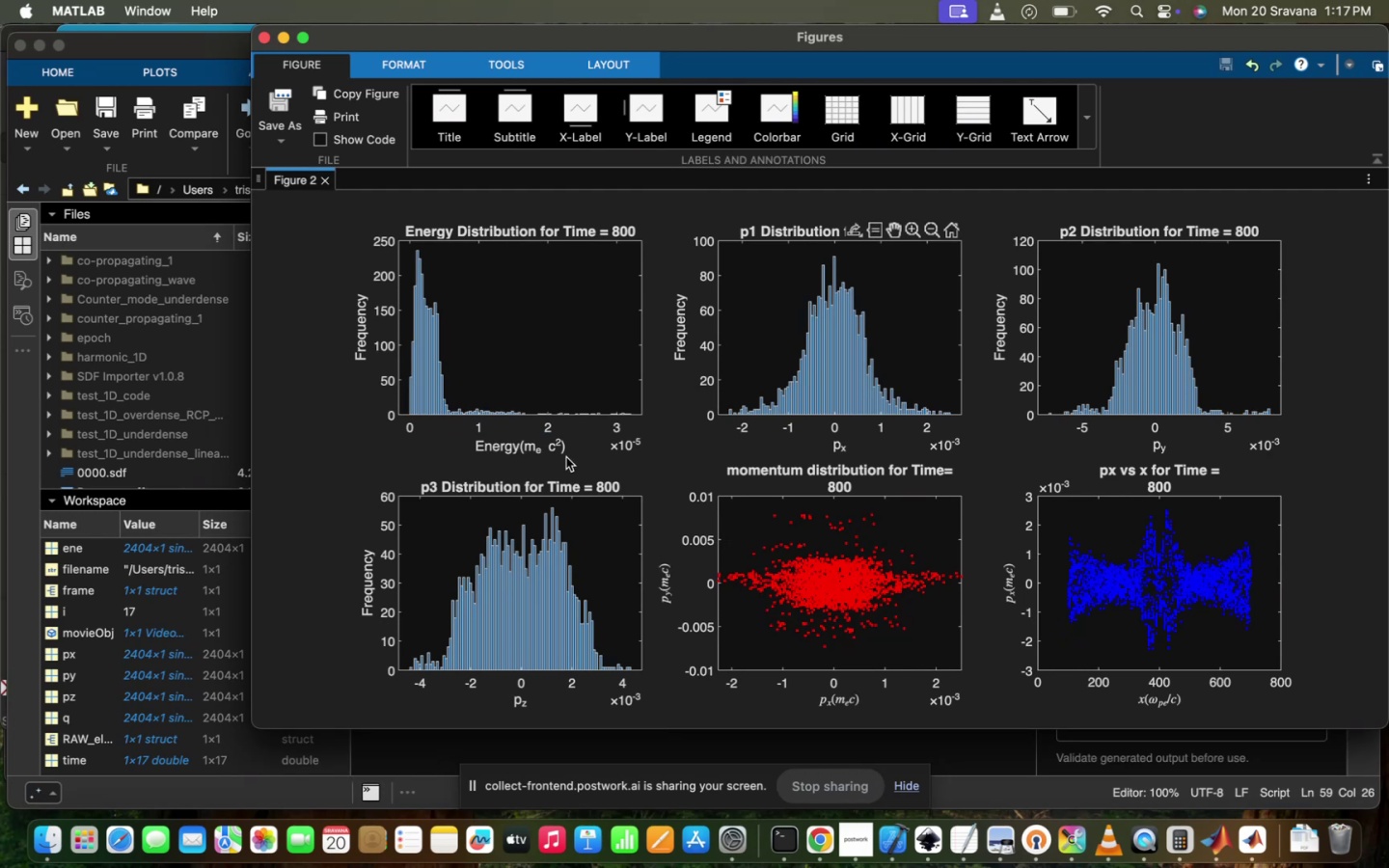 
mouse_move([547, 474])
 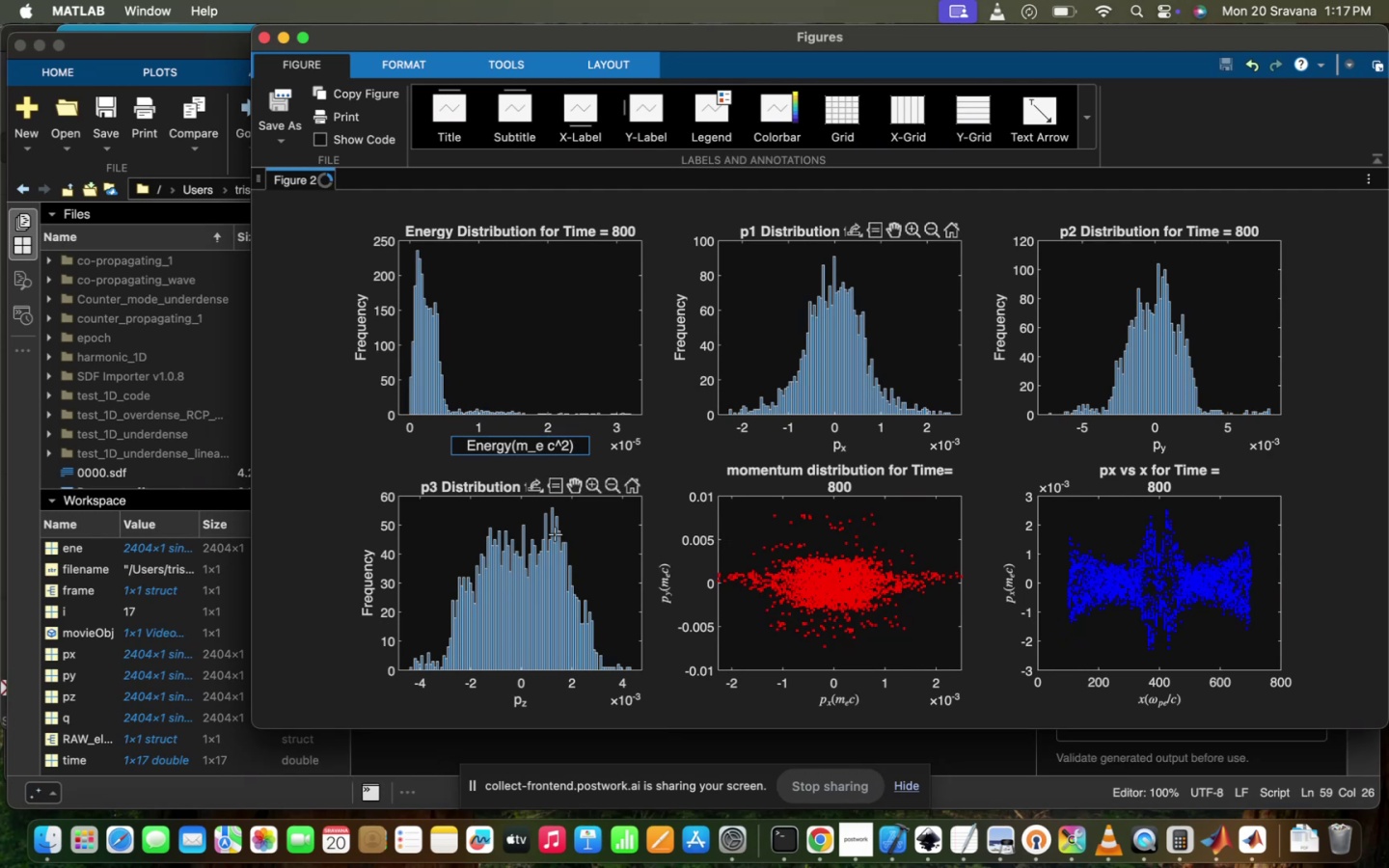 
key(Backspace)
 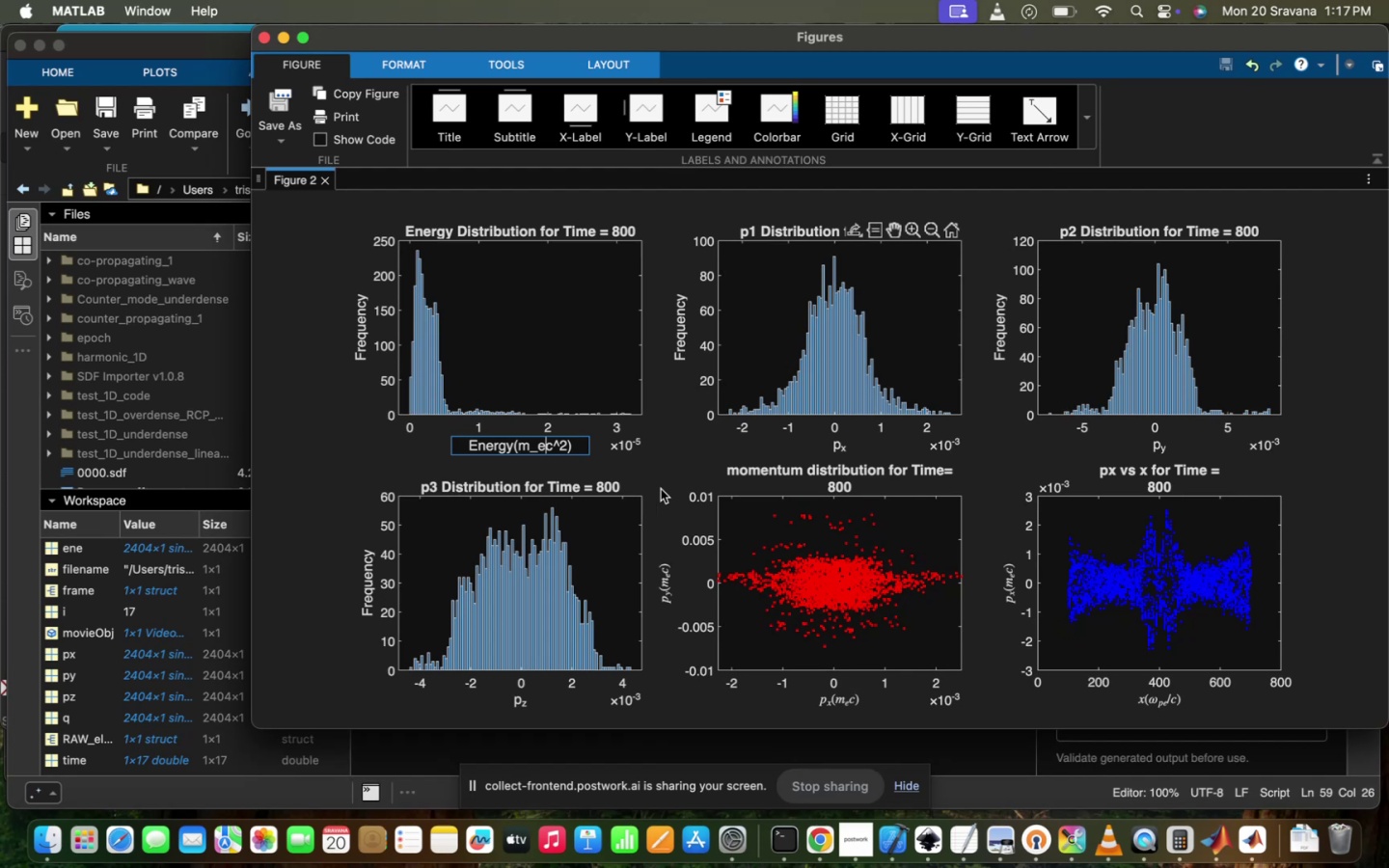 
left_click([692, 437])
 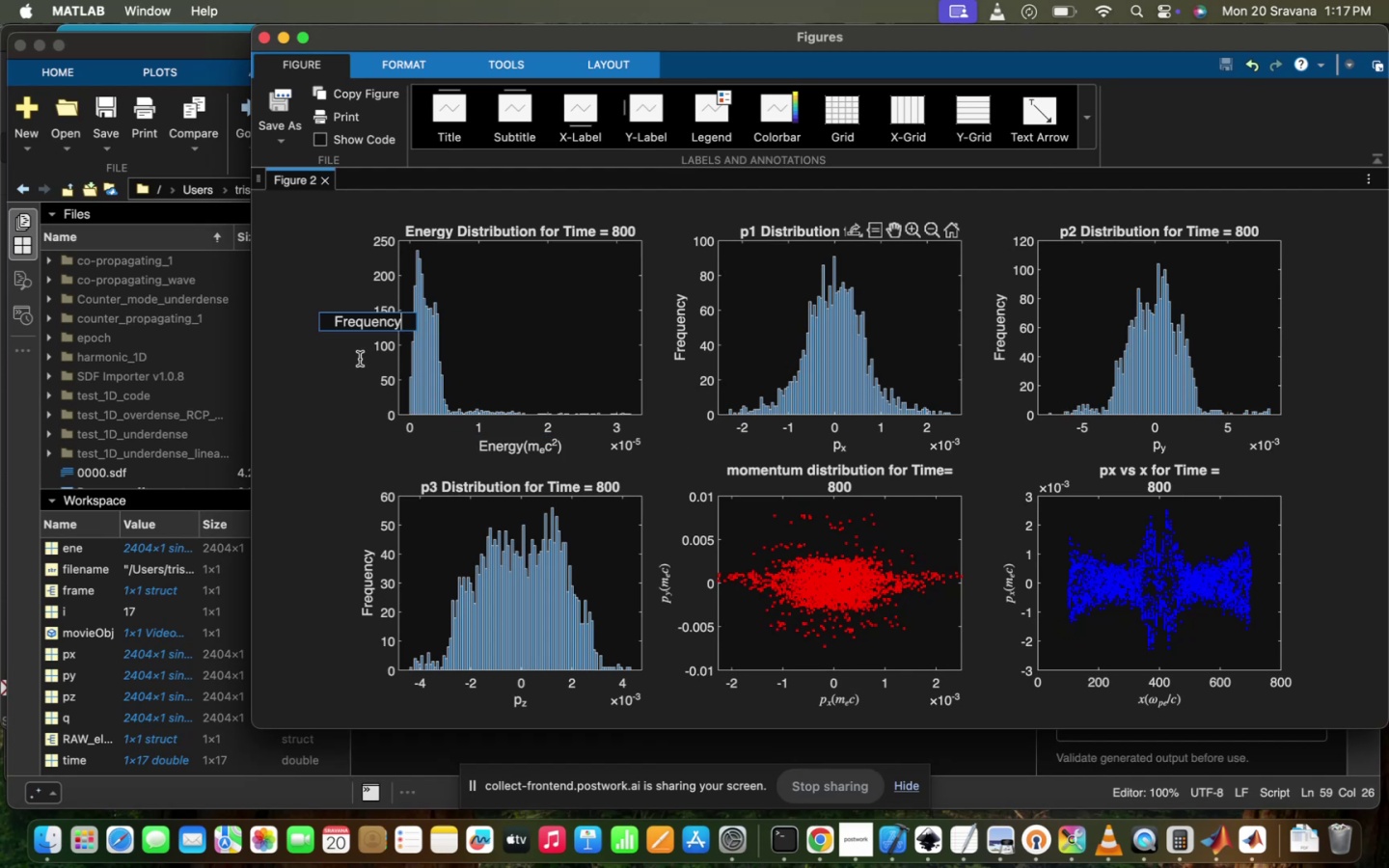 
left_click([587, 381])
 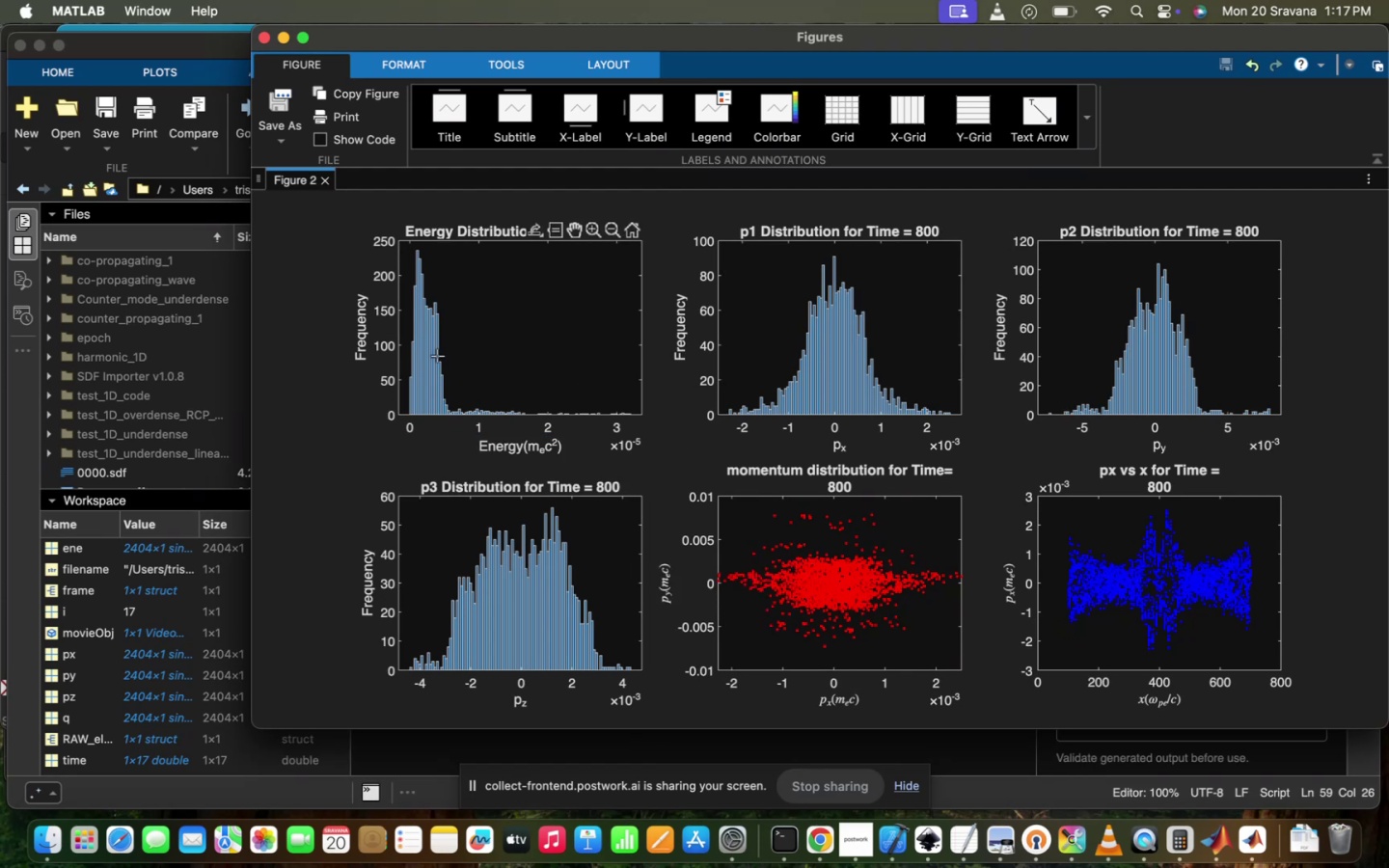 
wait(6.21)
 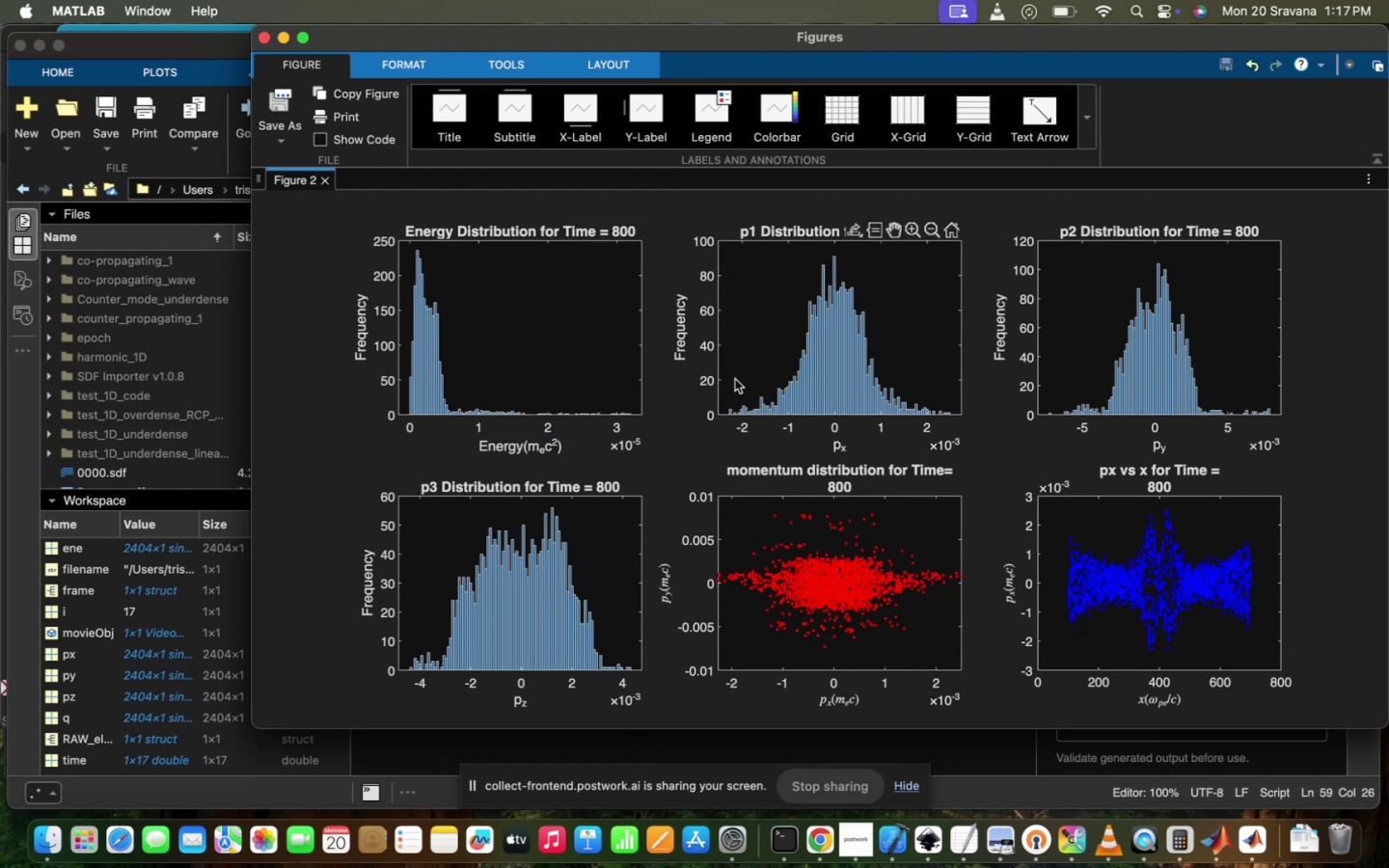 
double_click([749, 224])
 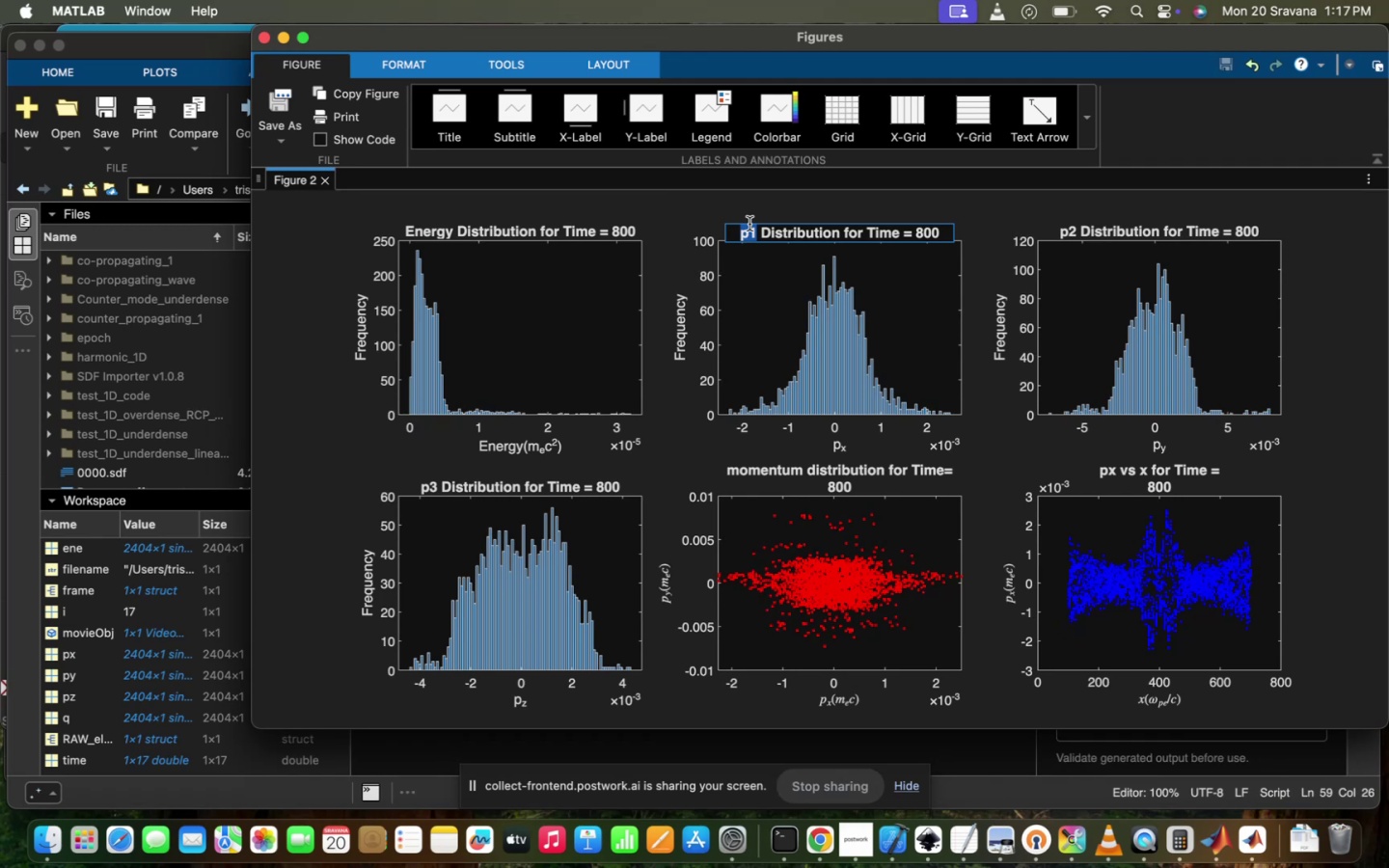 
left_click([749, 224])
 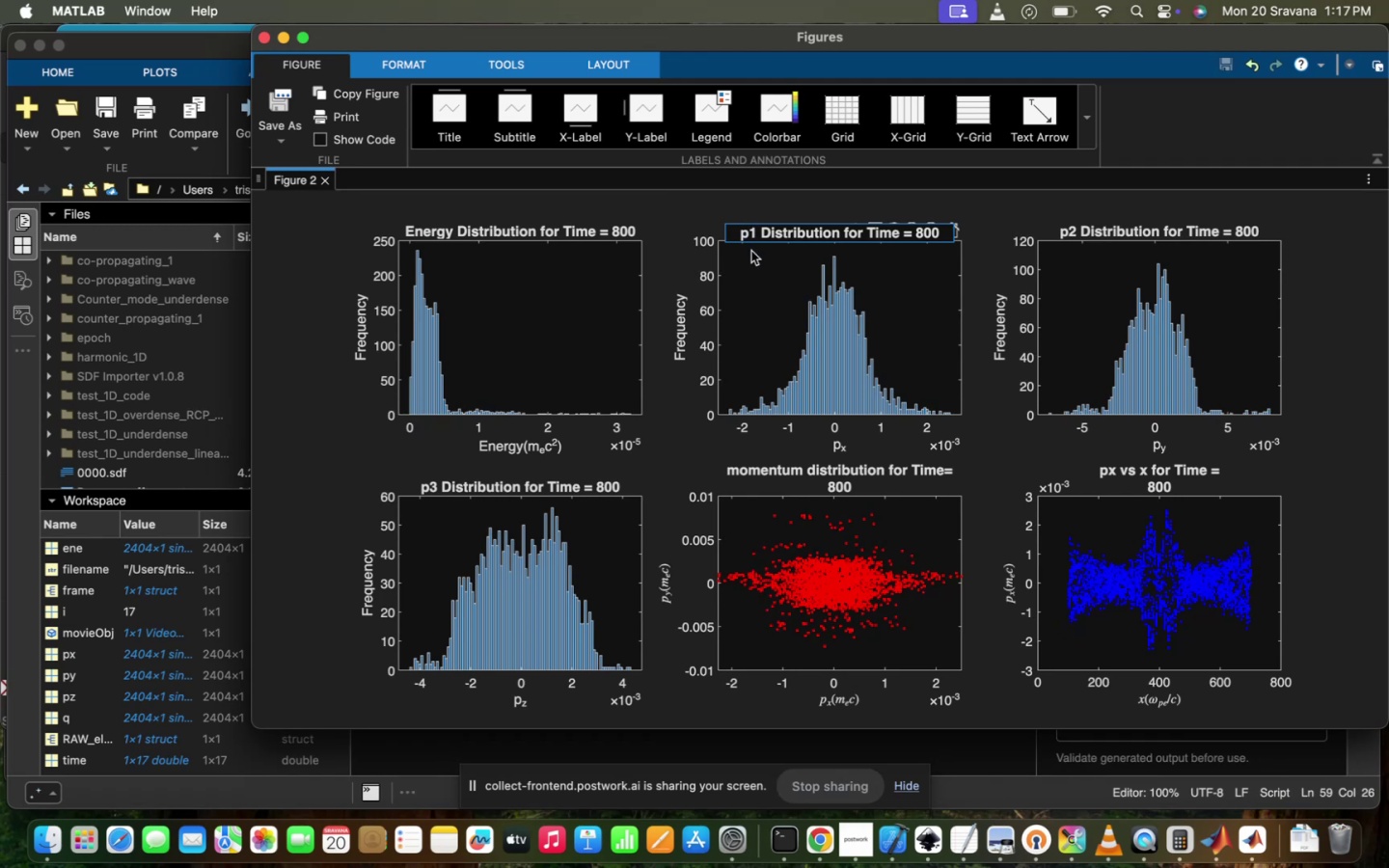 
key(ArrowRight)
 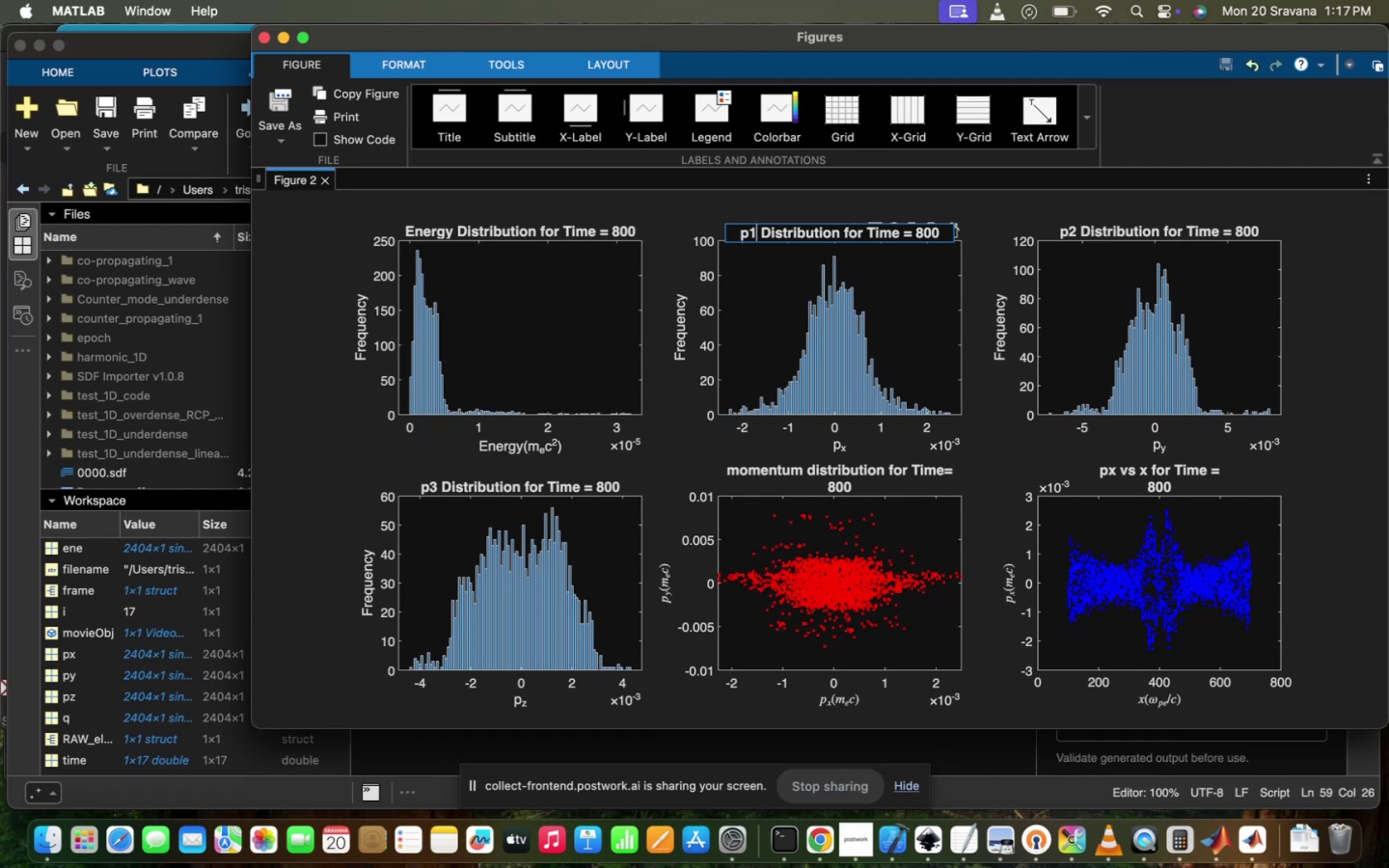 
key(Backspace)
 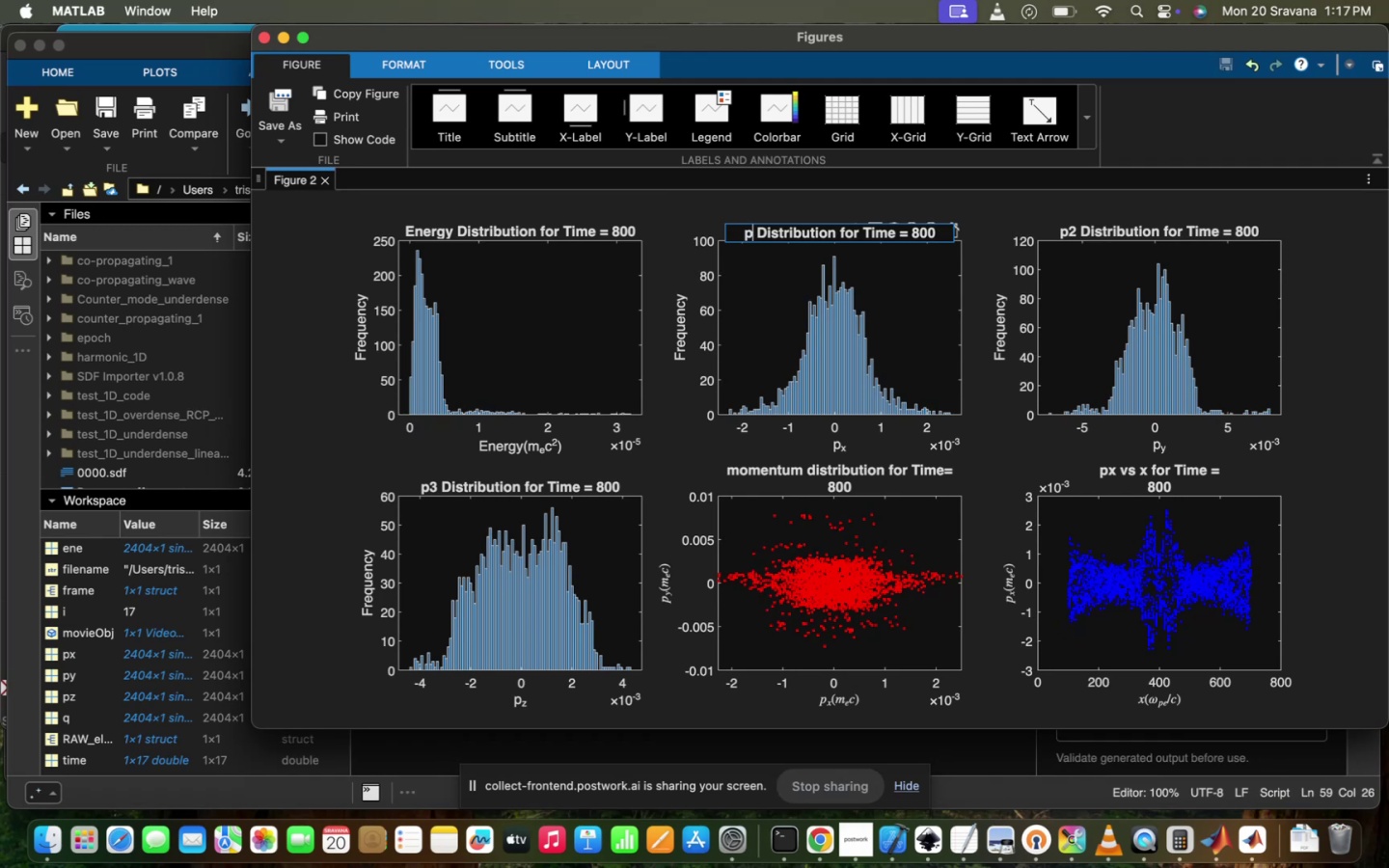 
key(Shift+Minus)
 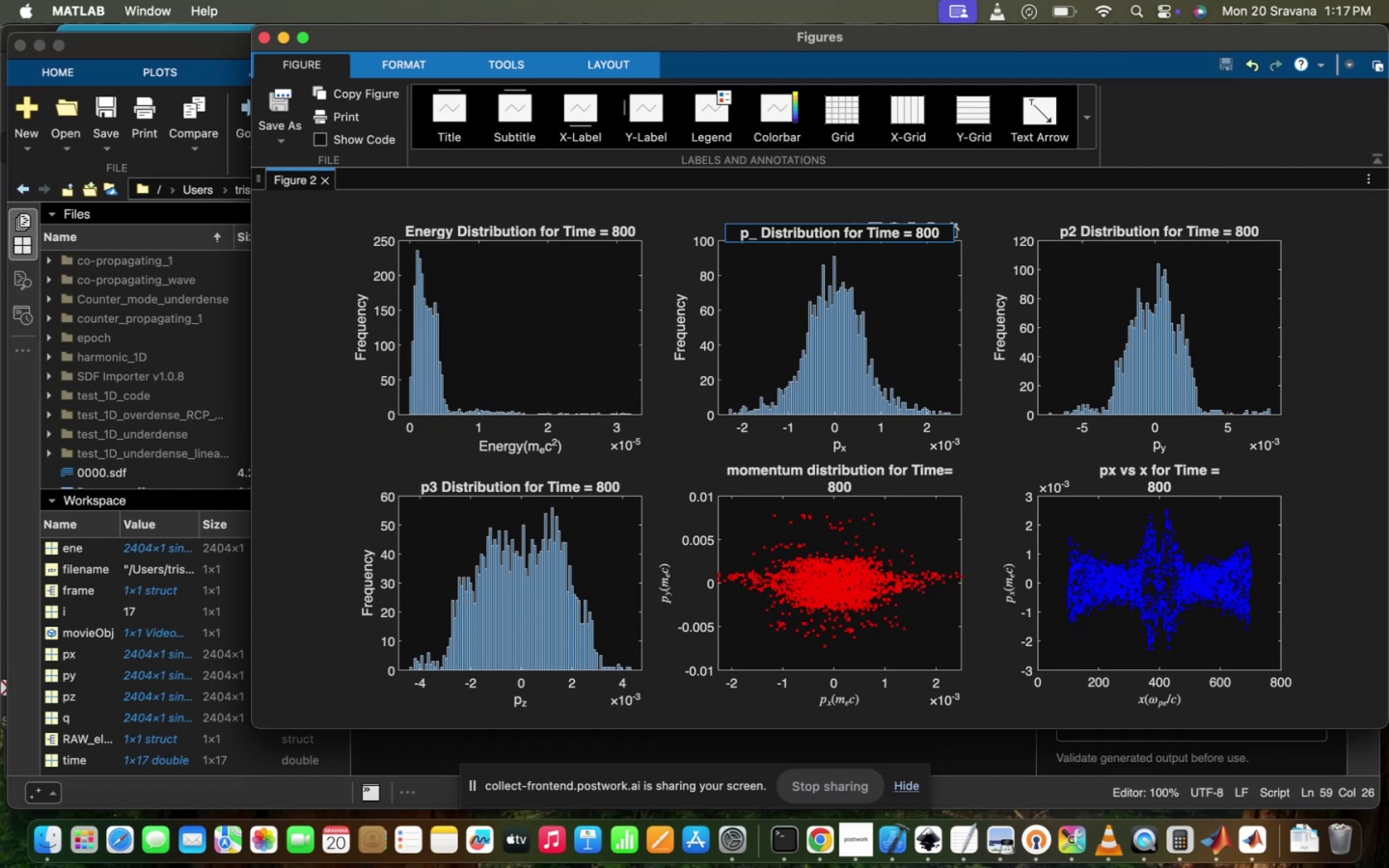 
key(X)
 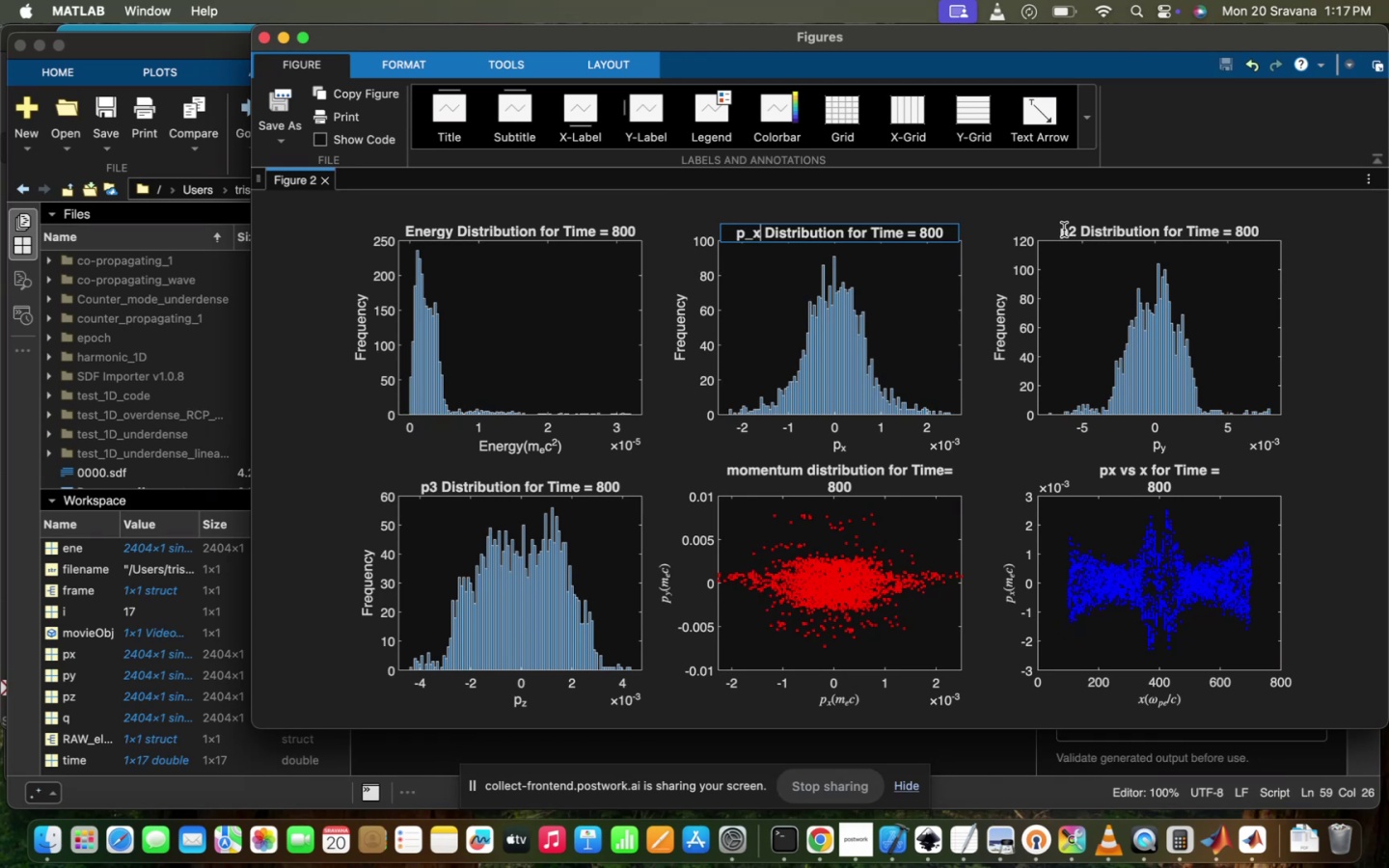 
double_click([1064, 230])
 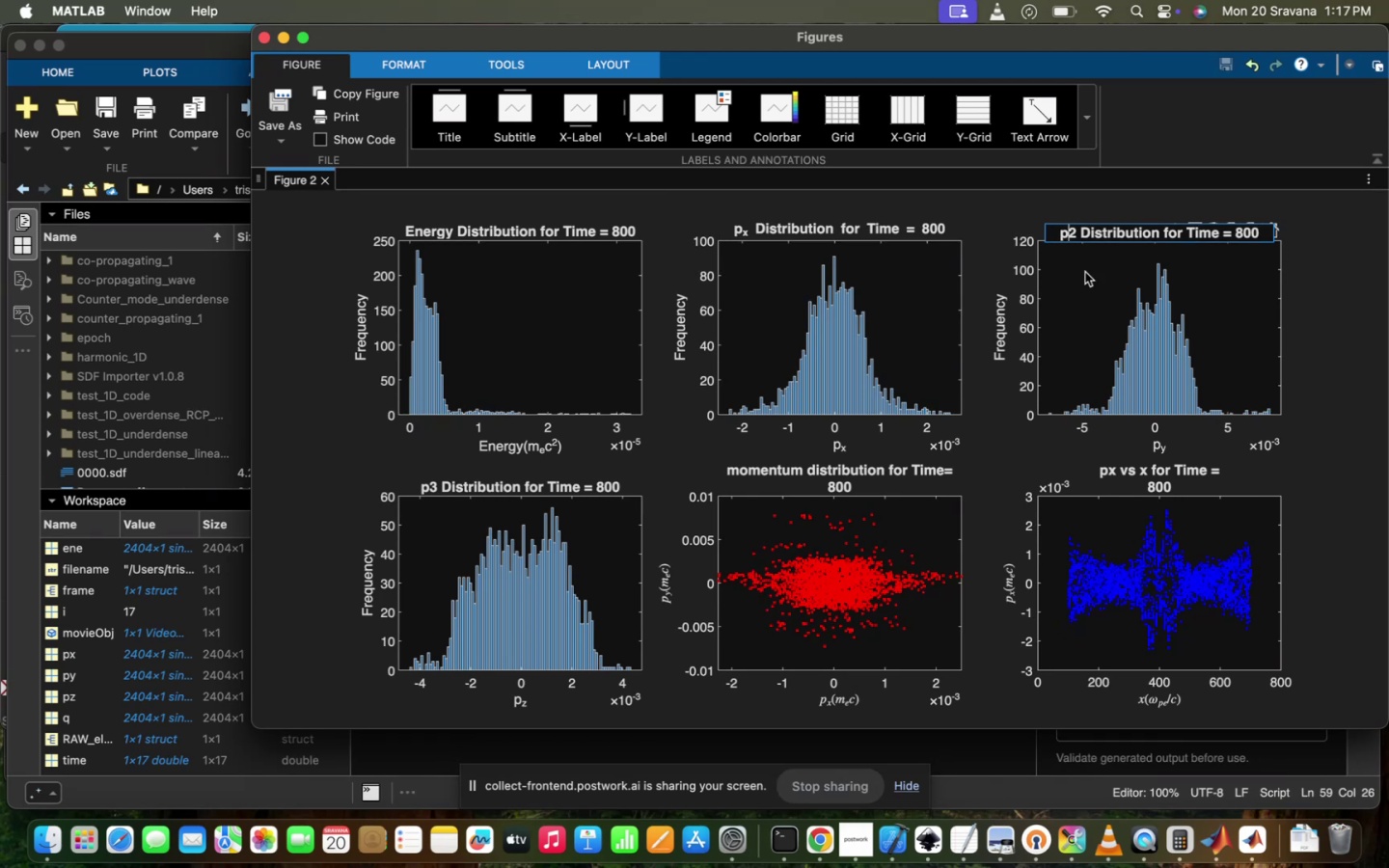 
key(ArrowRight)
 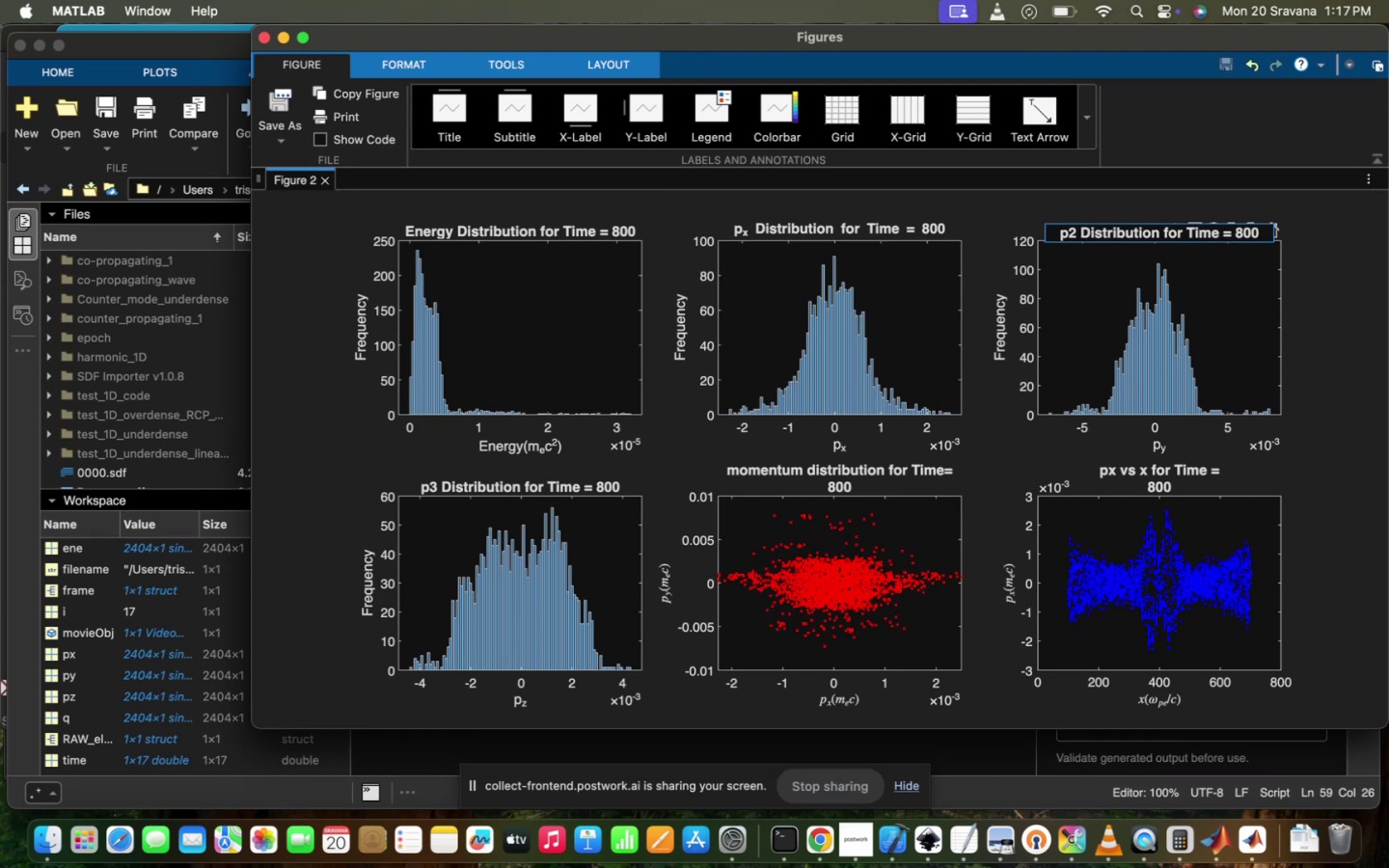 
key(Backspace)
 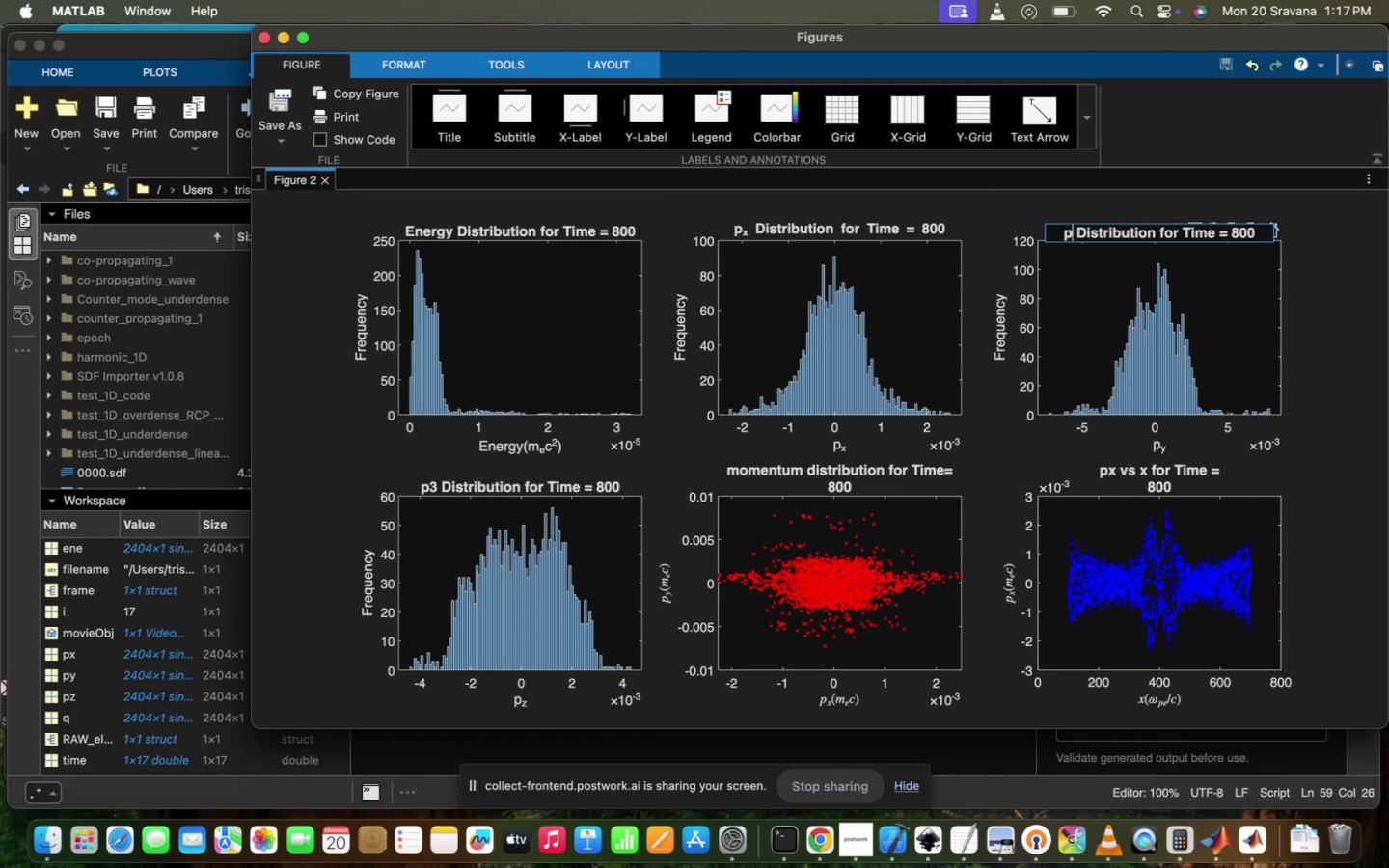 
key(Shift+Minus)
 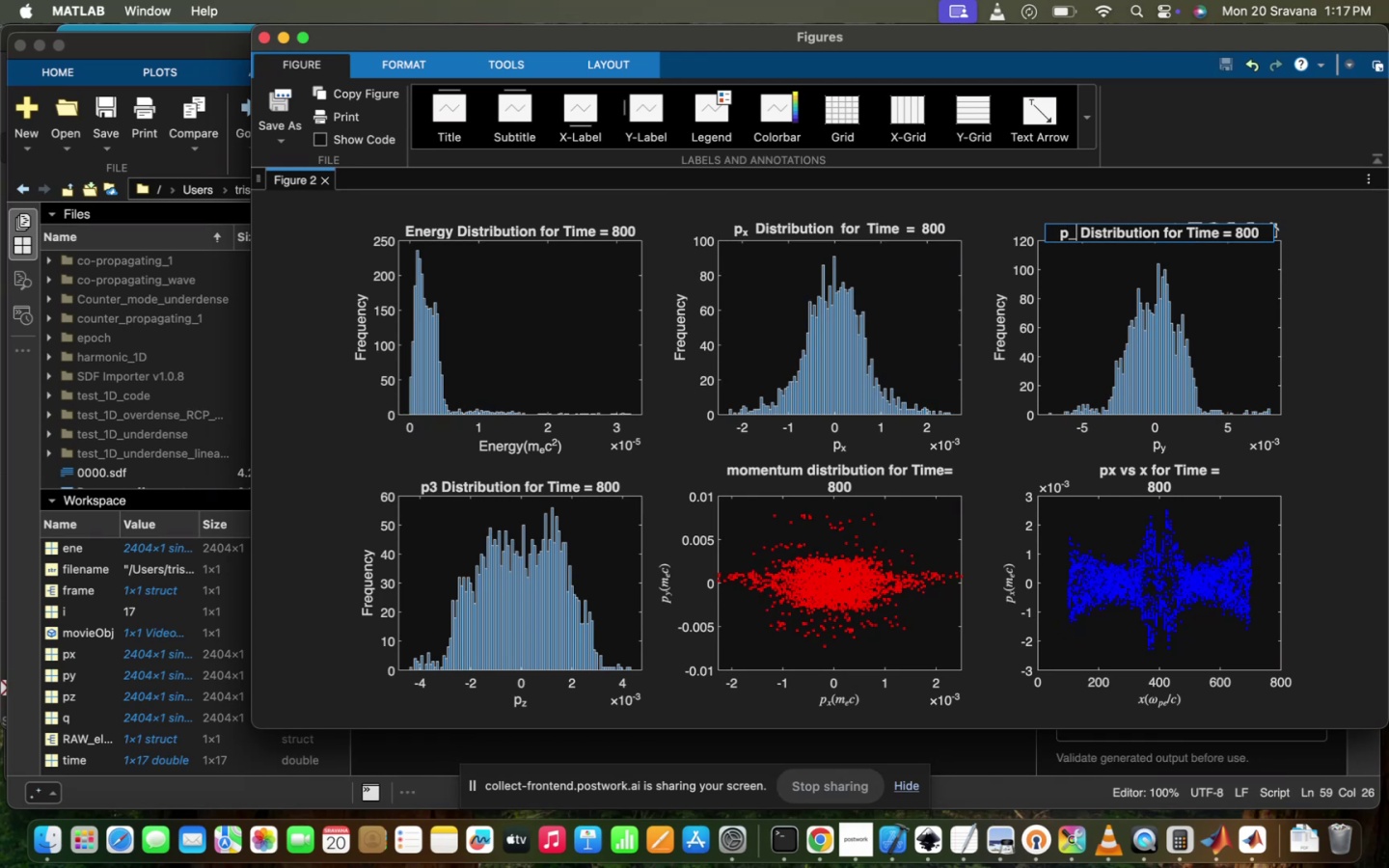 
key(Y)
 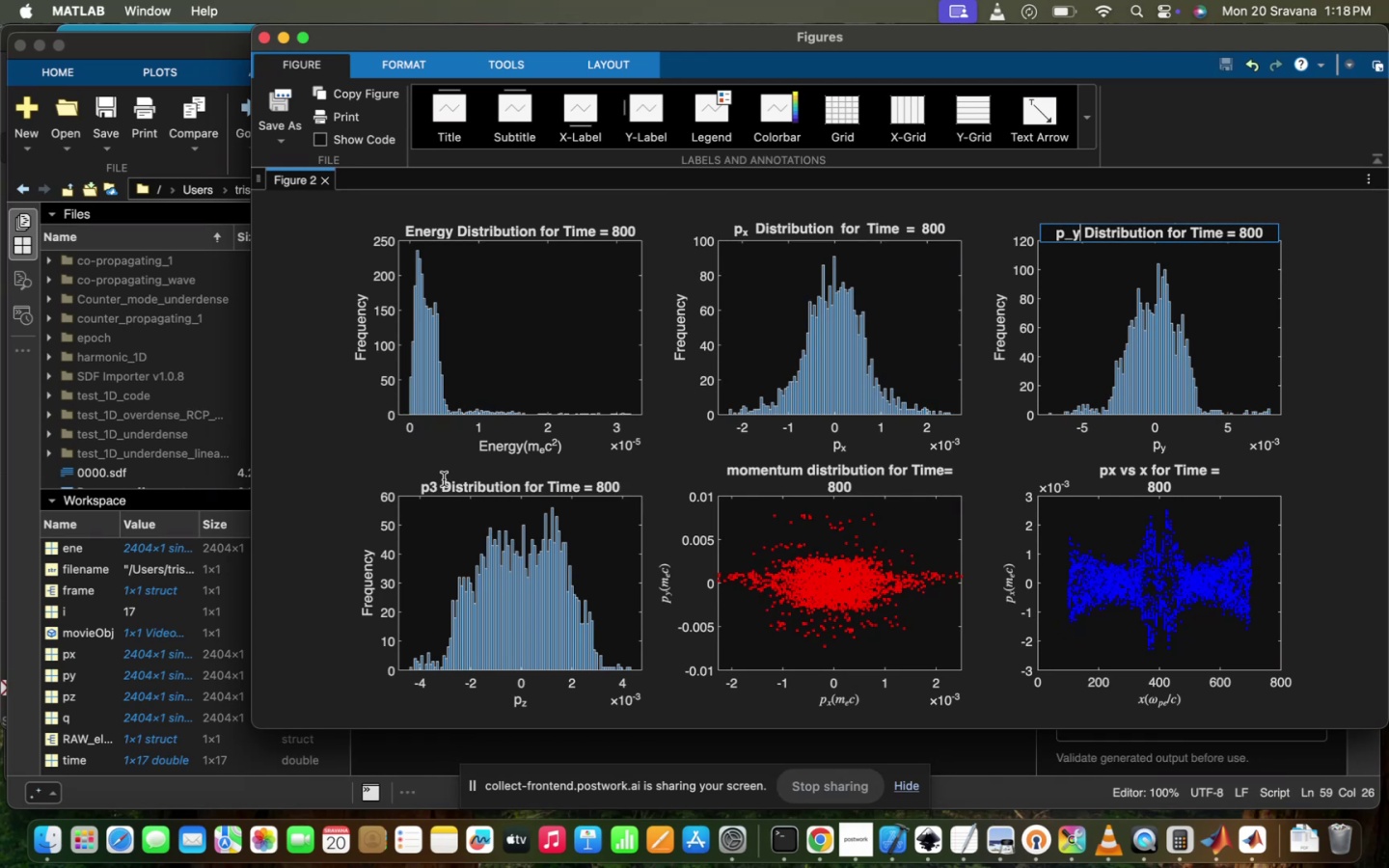 
double_click([435, 484])
 